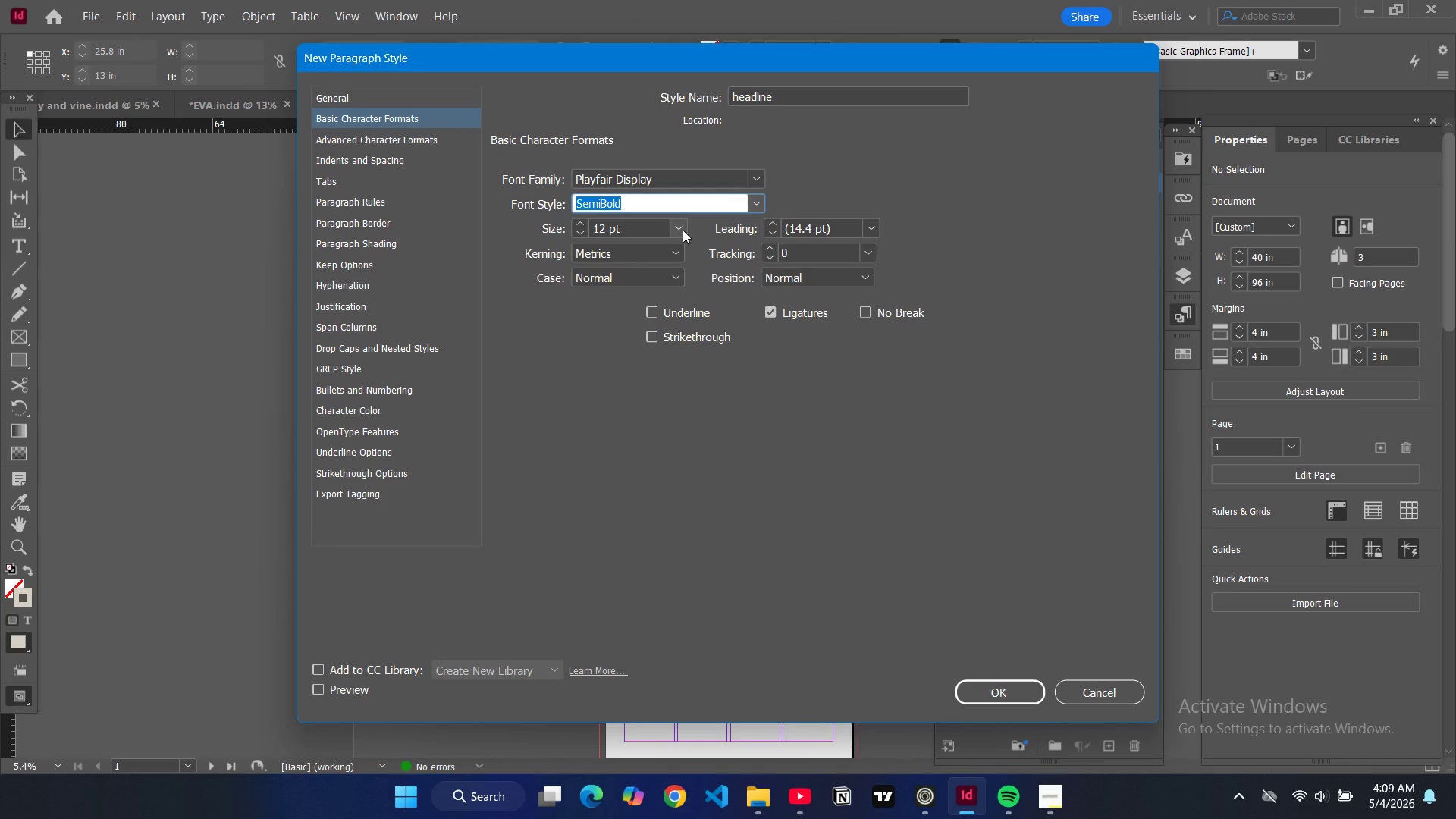 
left_click([682, 230])
 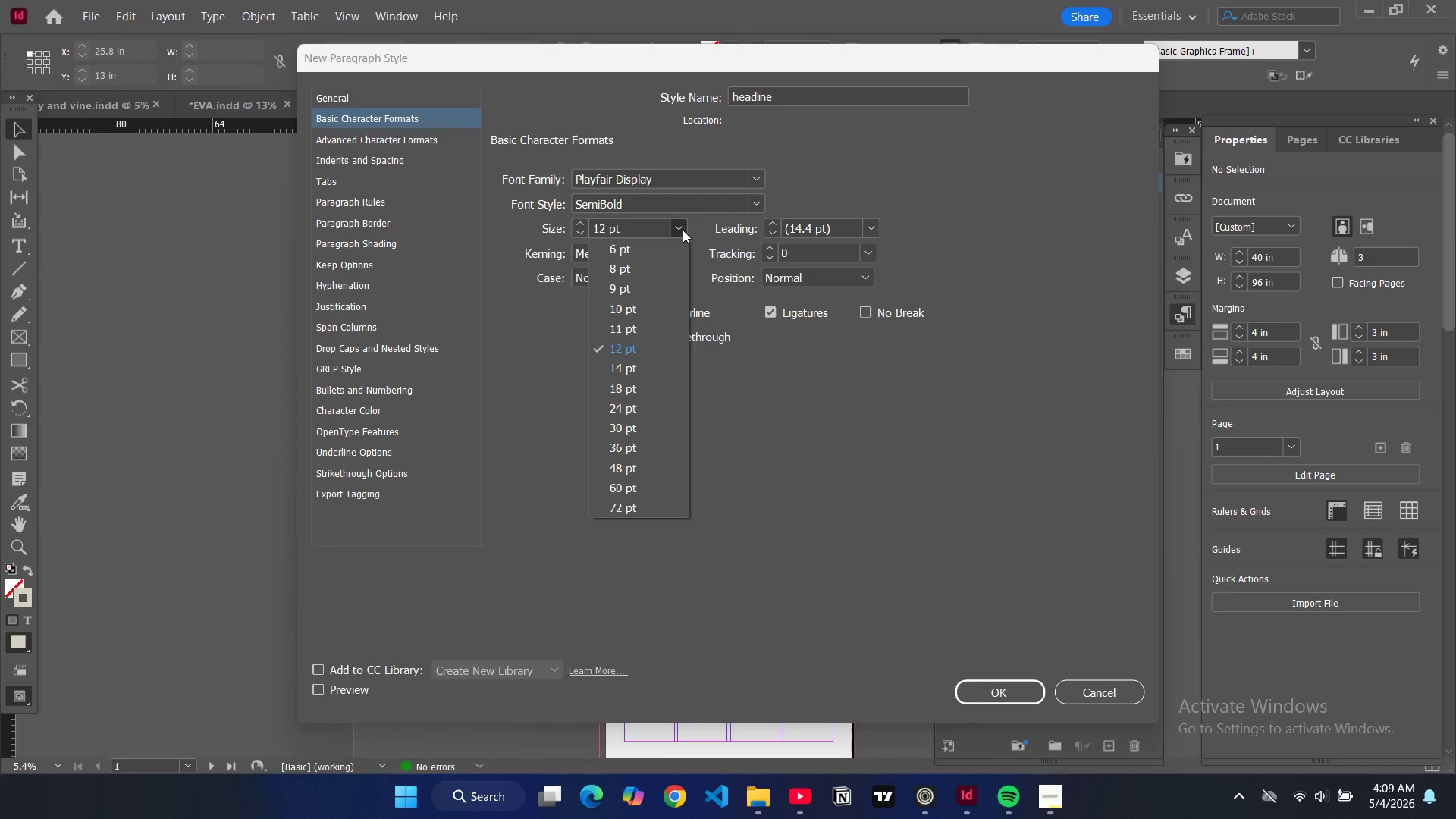 
wait(10.89)
 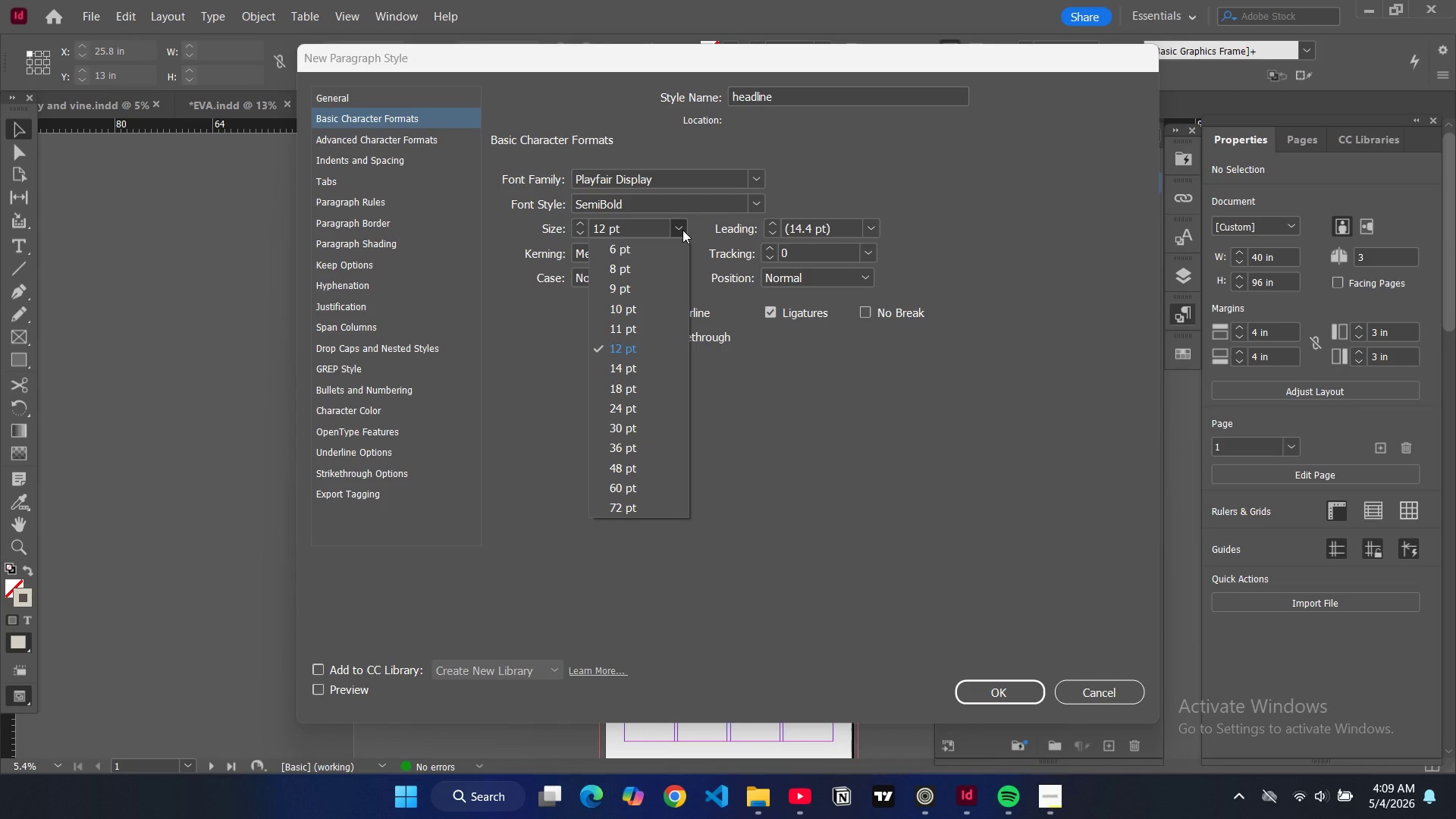 
double_click([771, 100])
 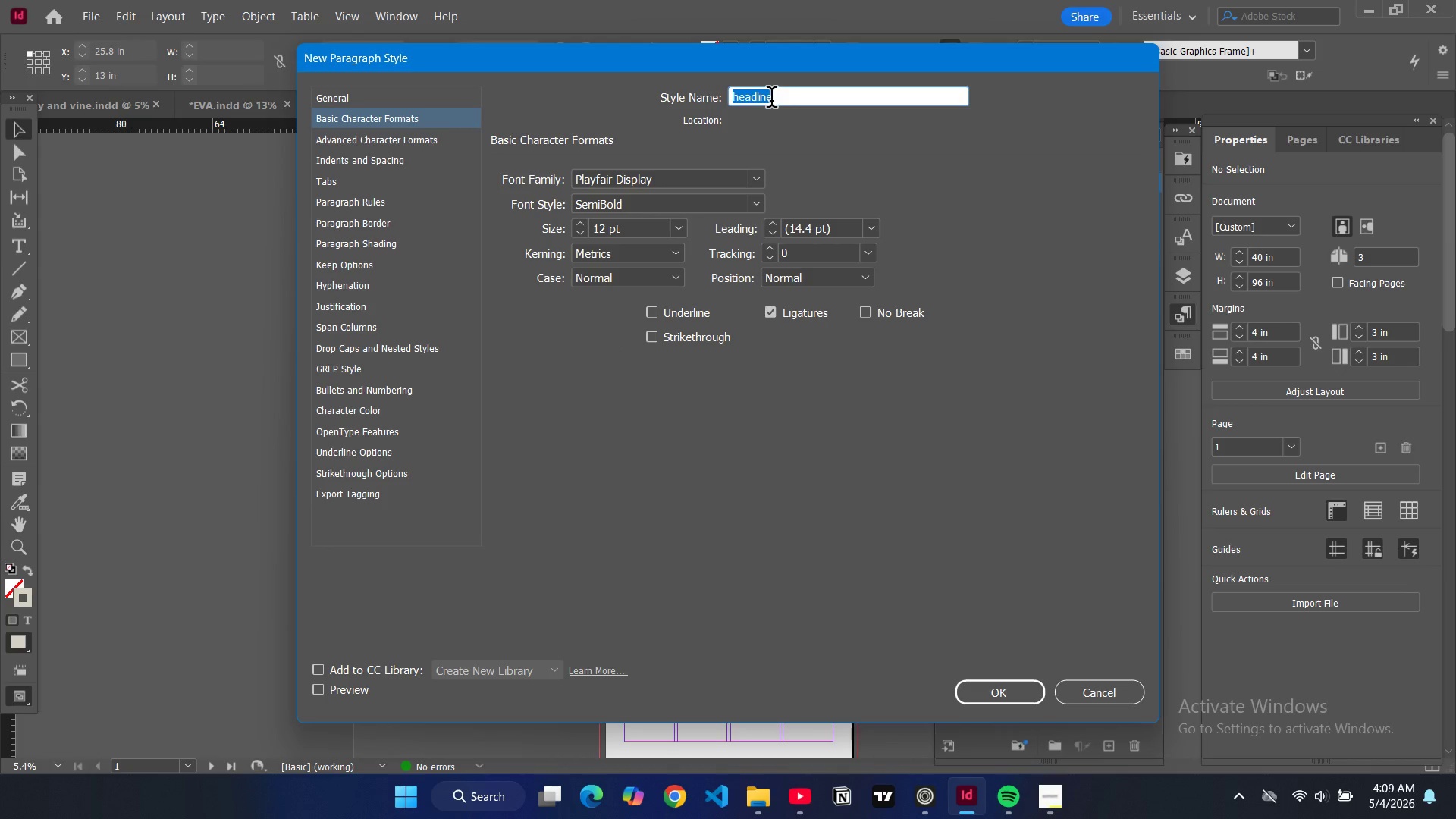 
type(main headline)
 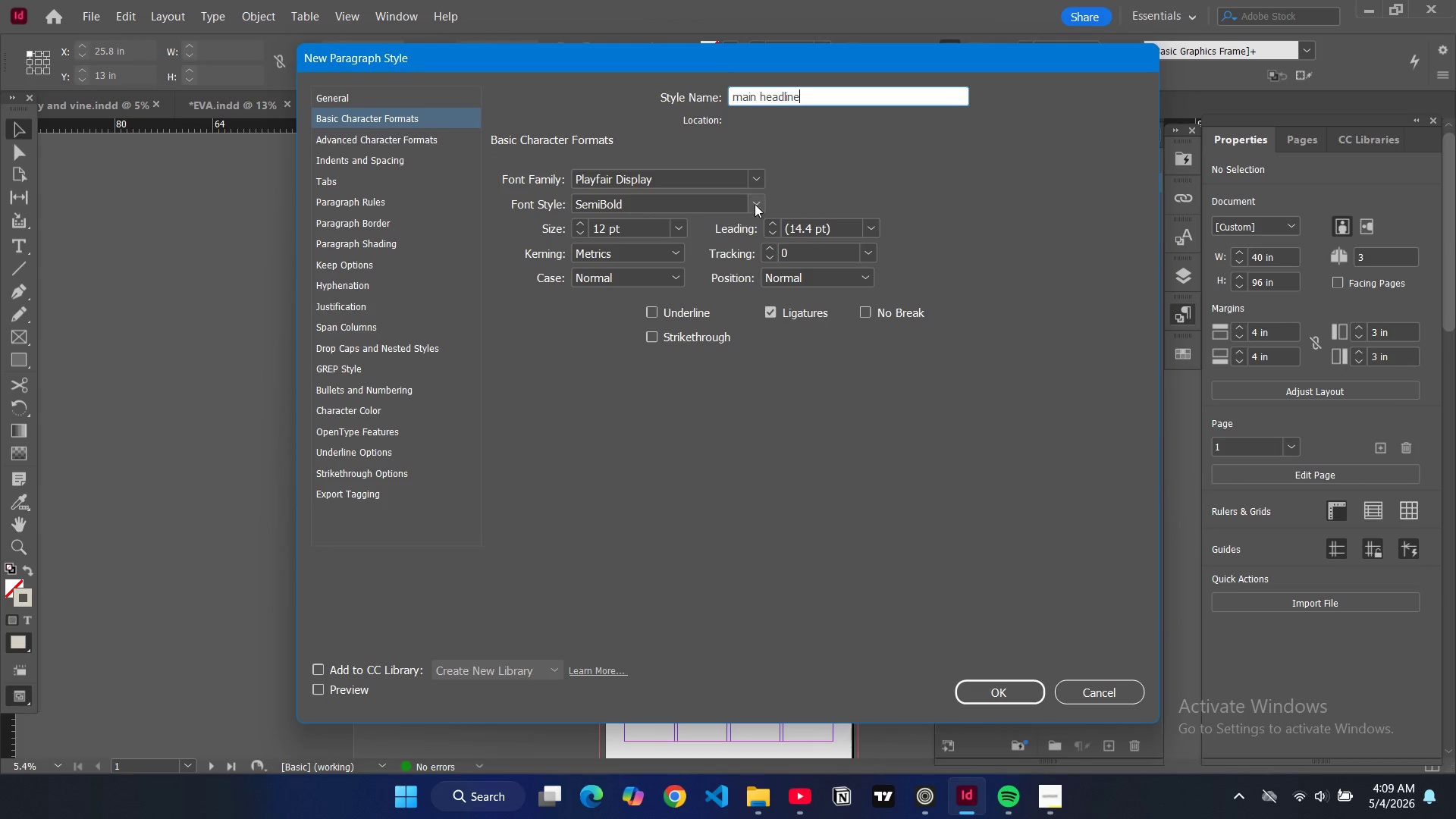 
left_click([752, 203])
 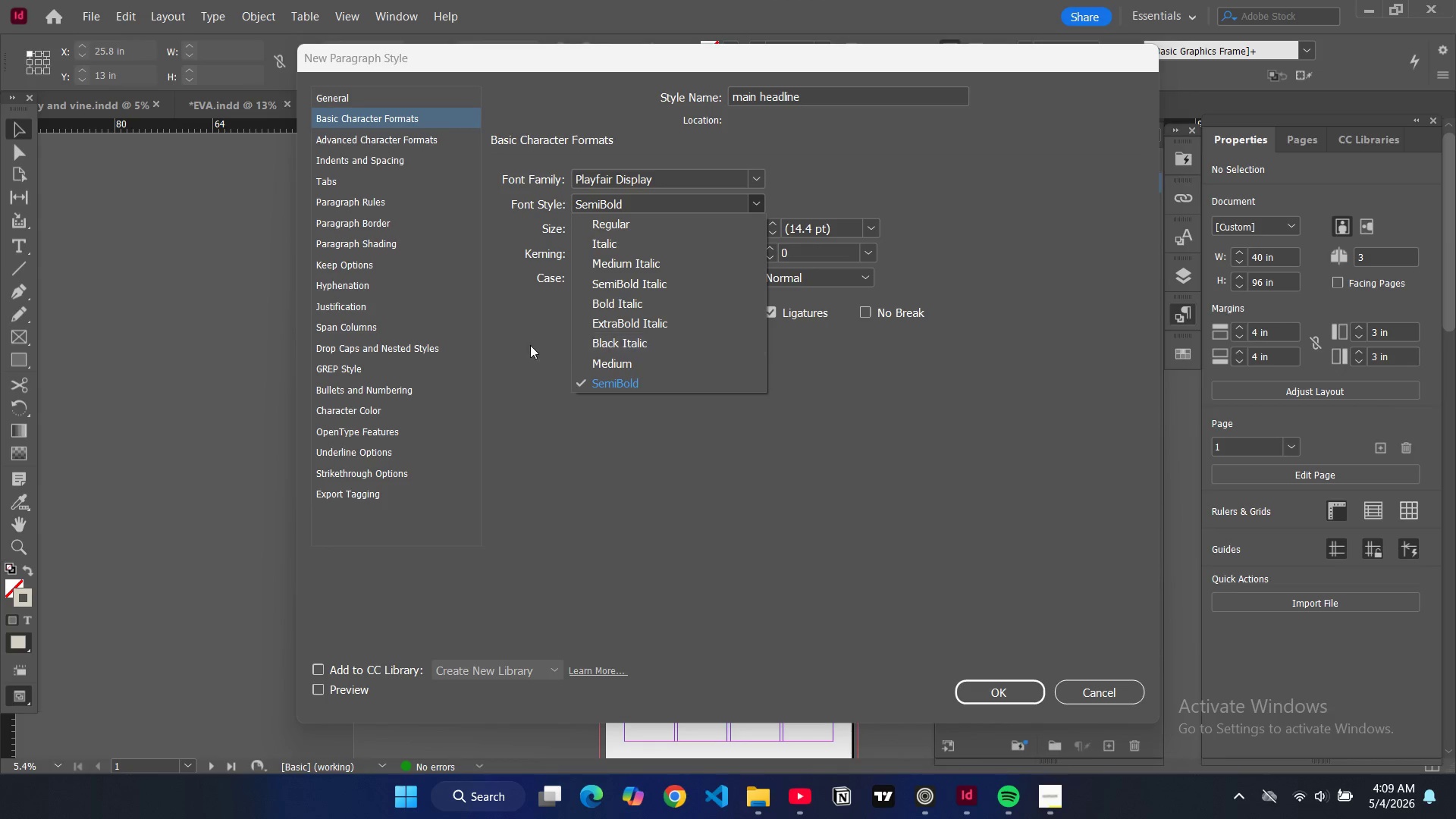 
left_click([540, 385])
 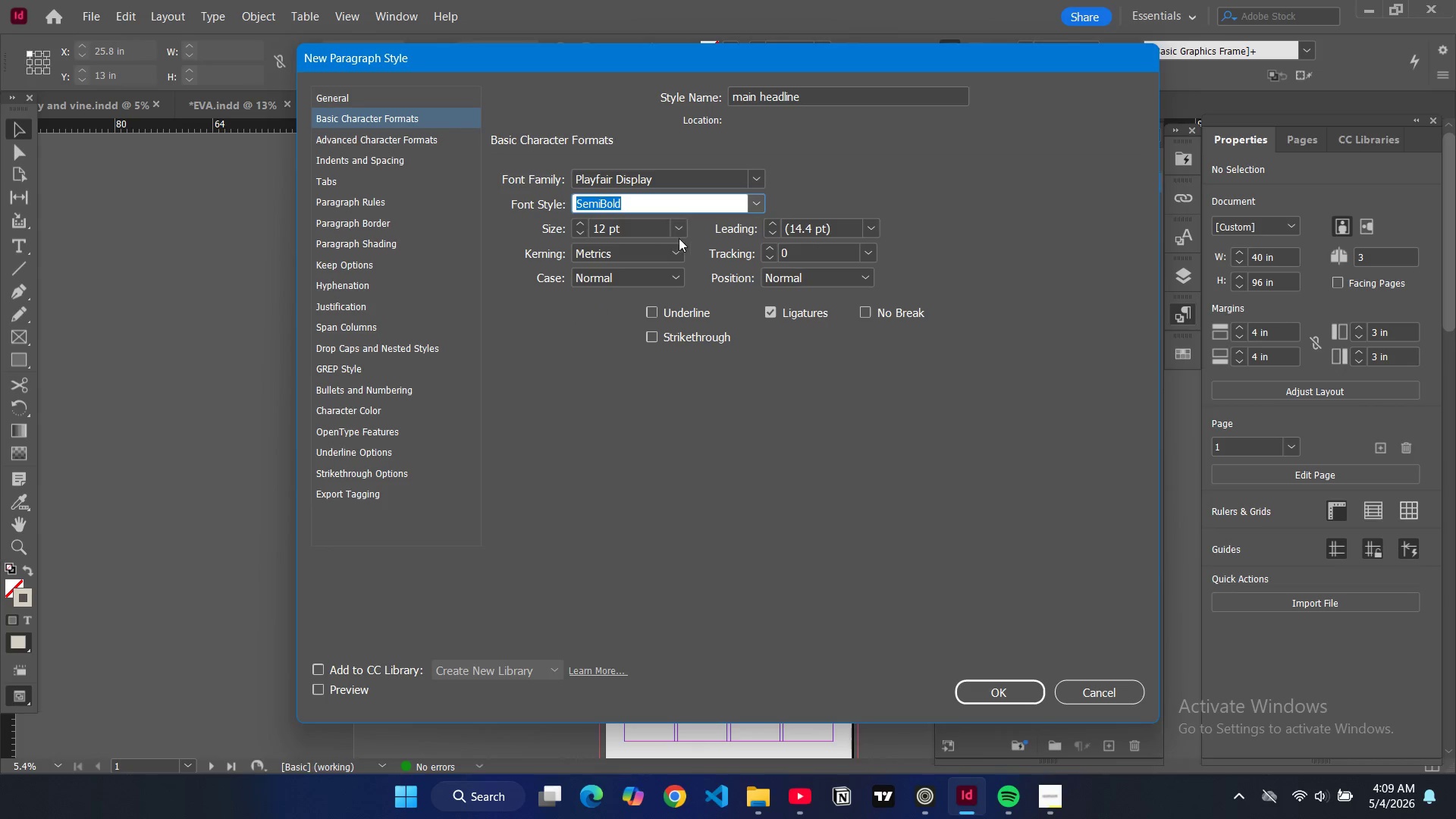 
left_click([682, 236])
 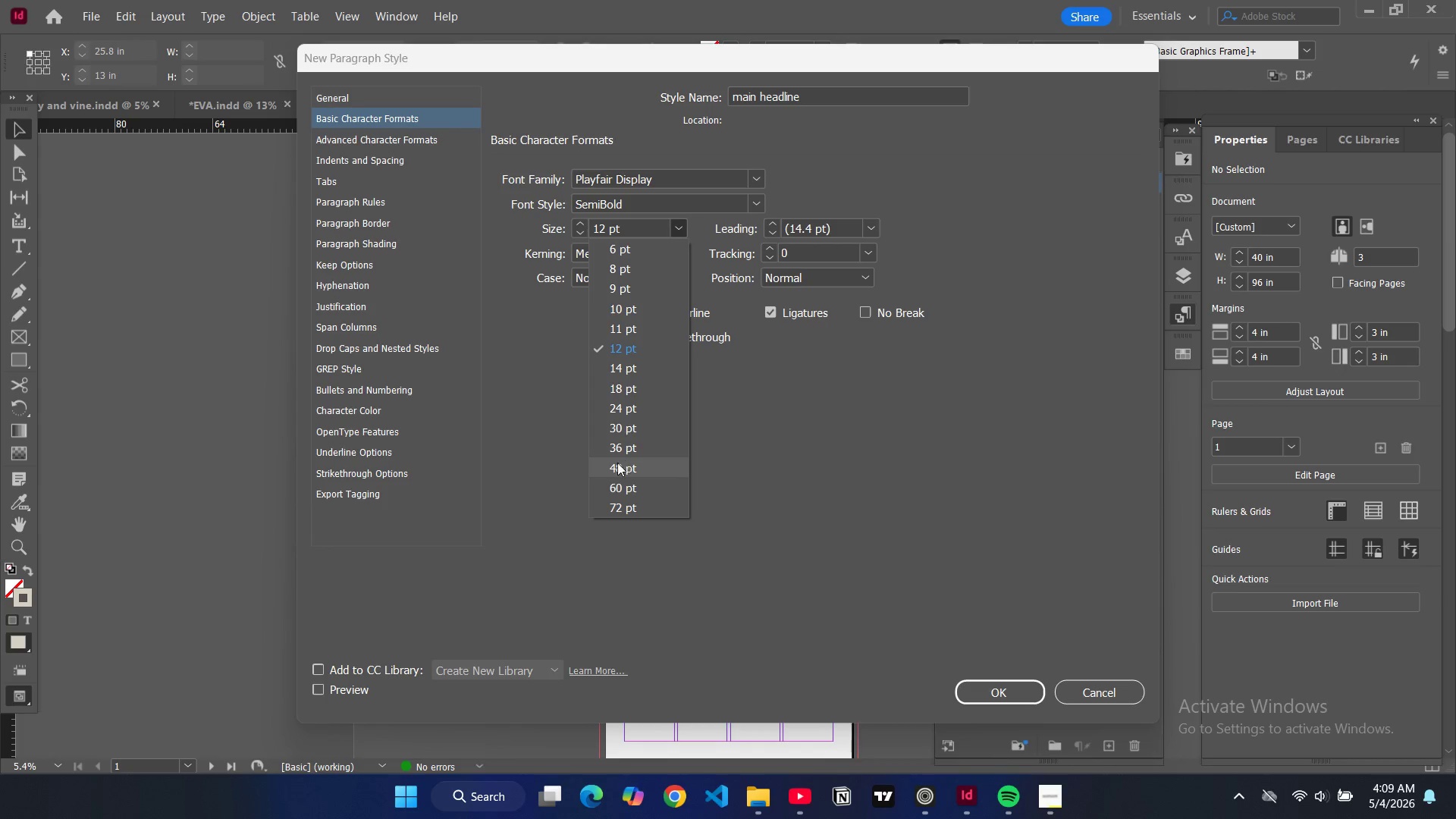 
wait(5.22)
 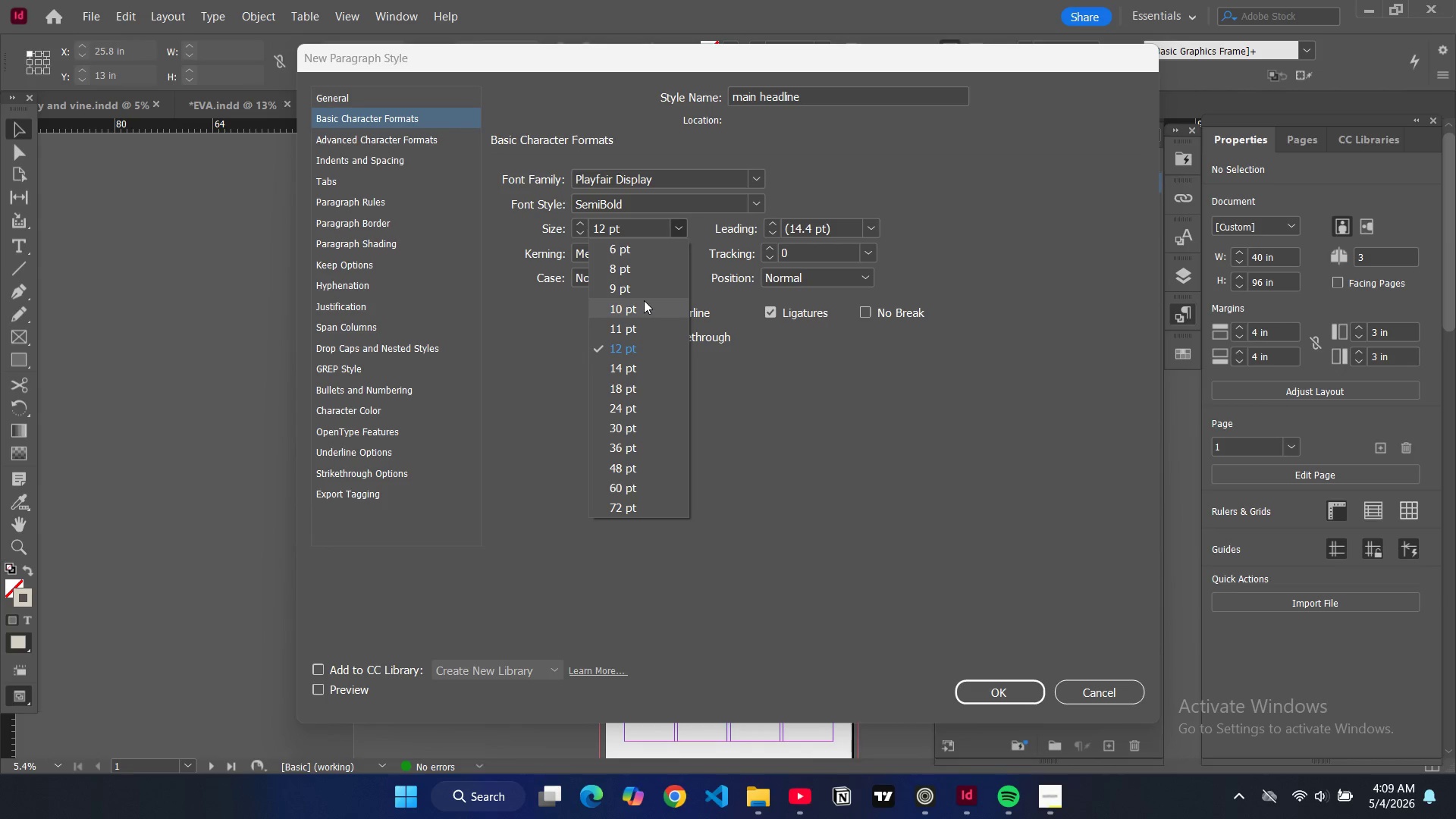 
left_click([617, 472])
 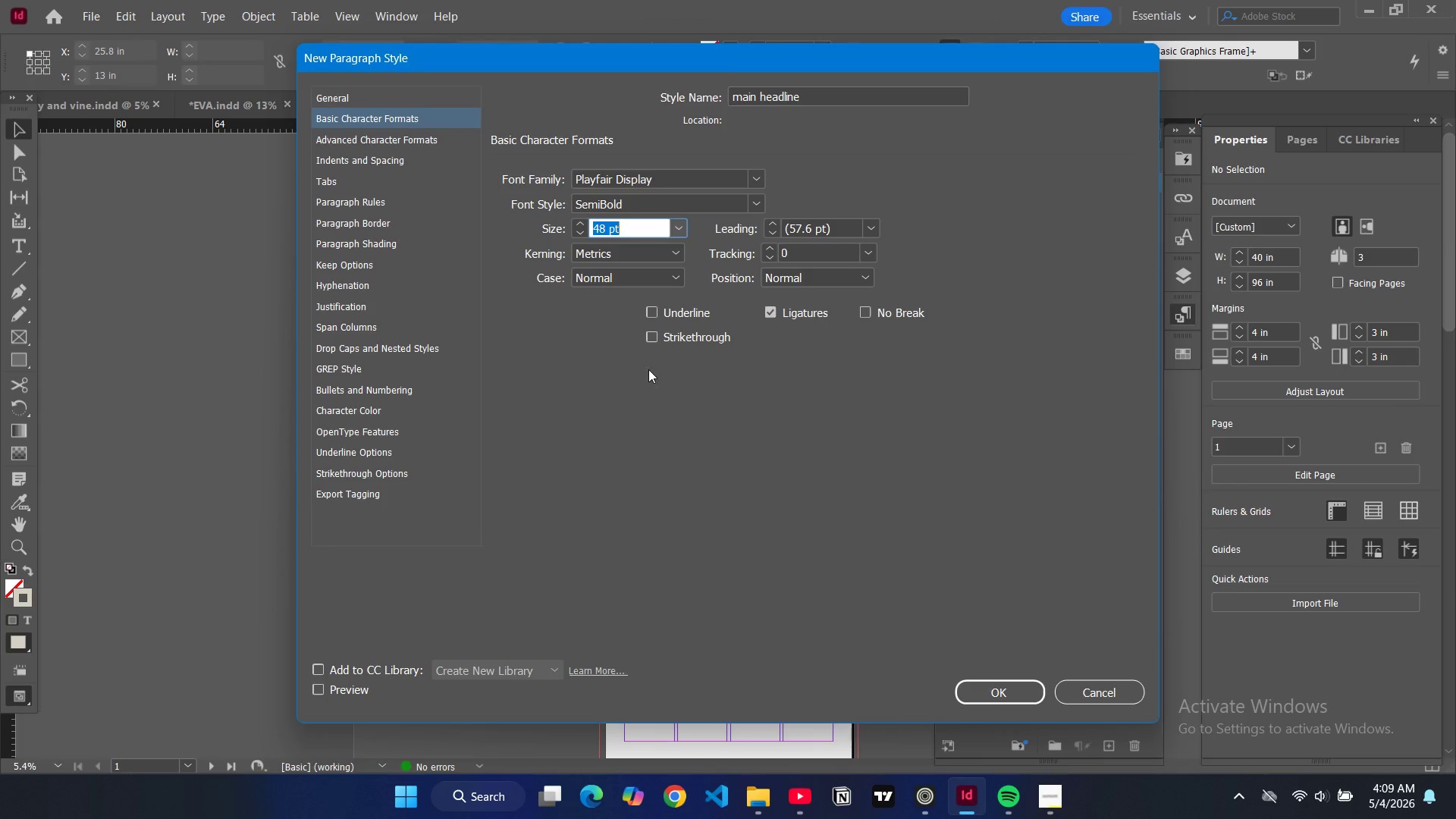 
wait(7.88)
 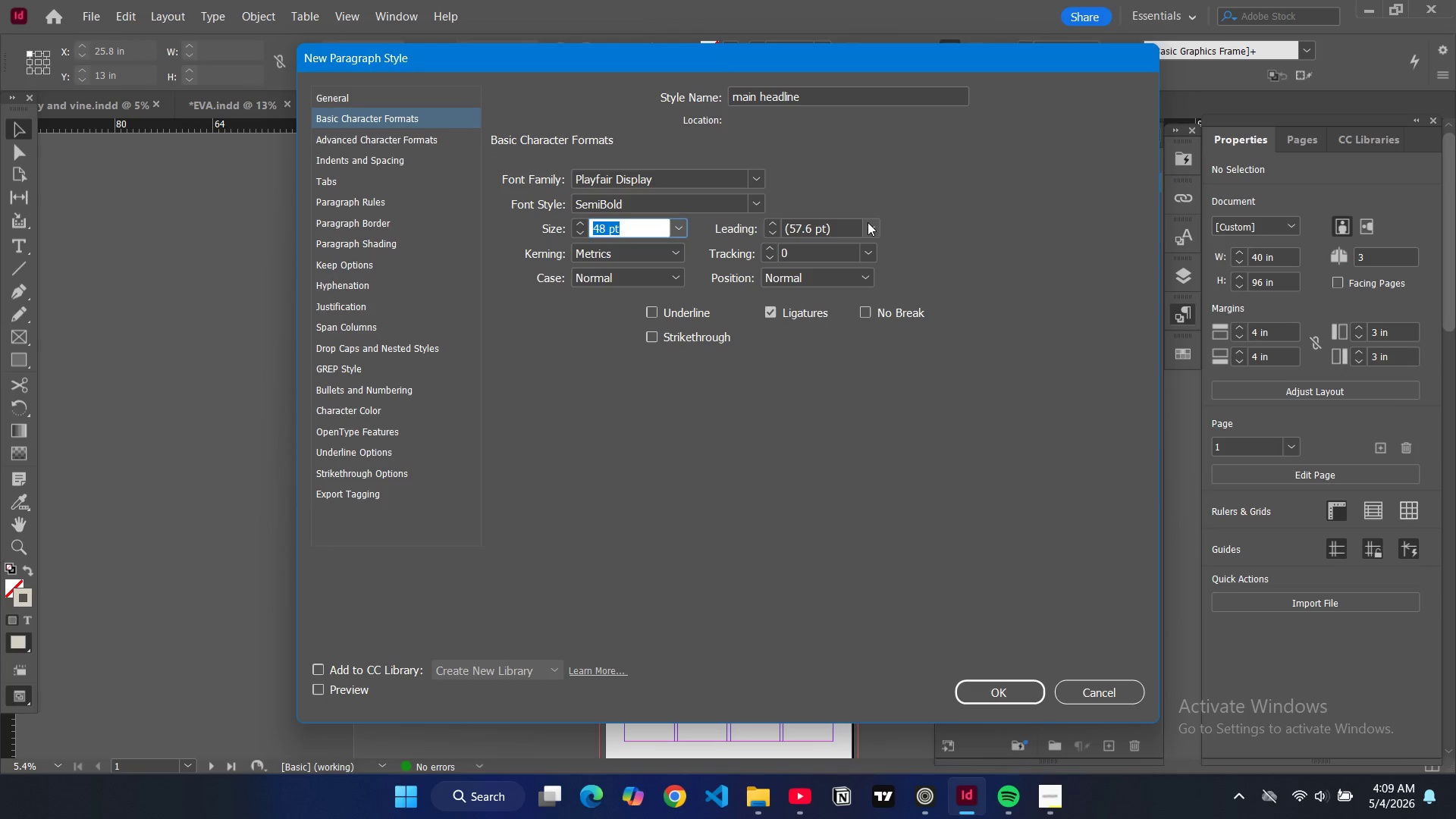 
left_click([668, 232])
 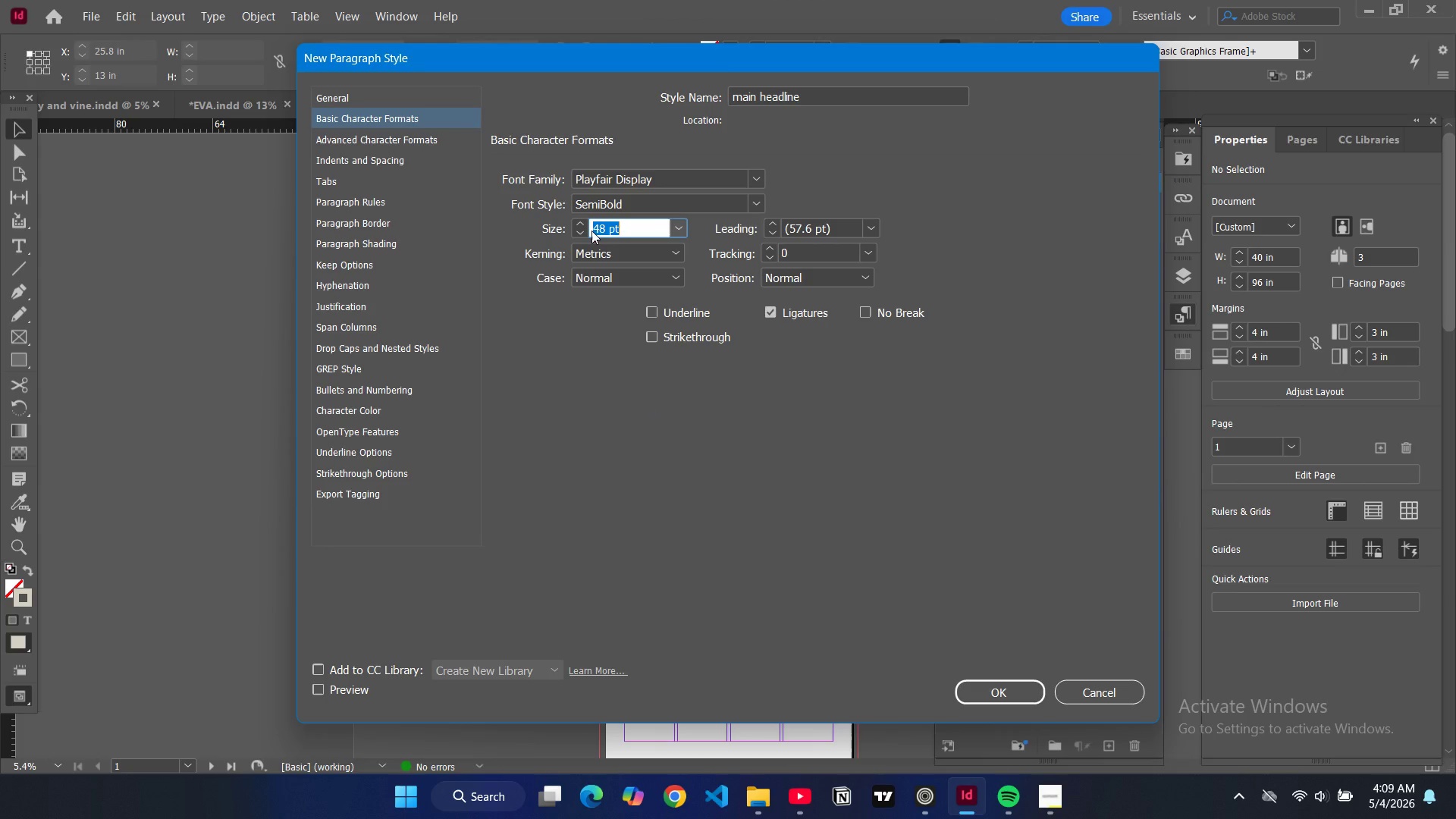 
type(110)
 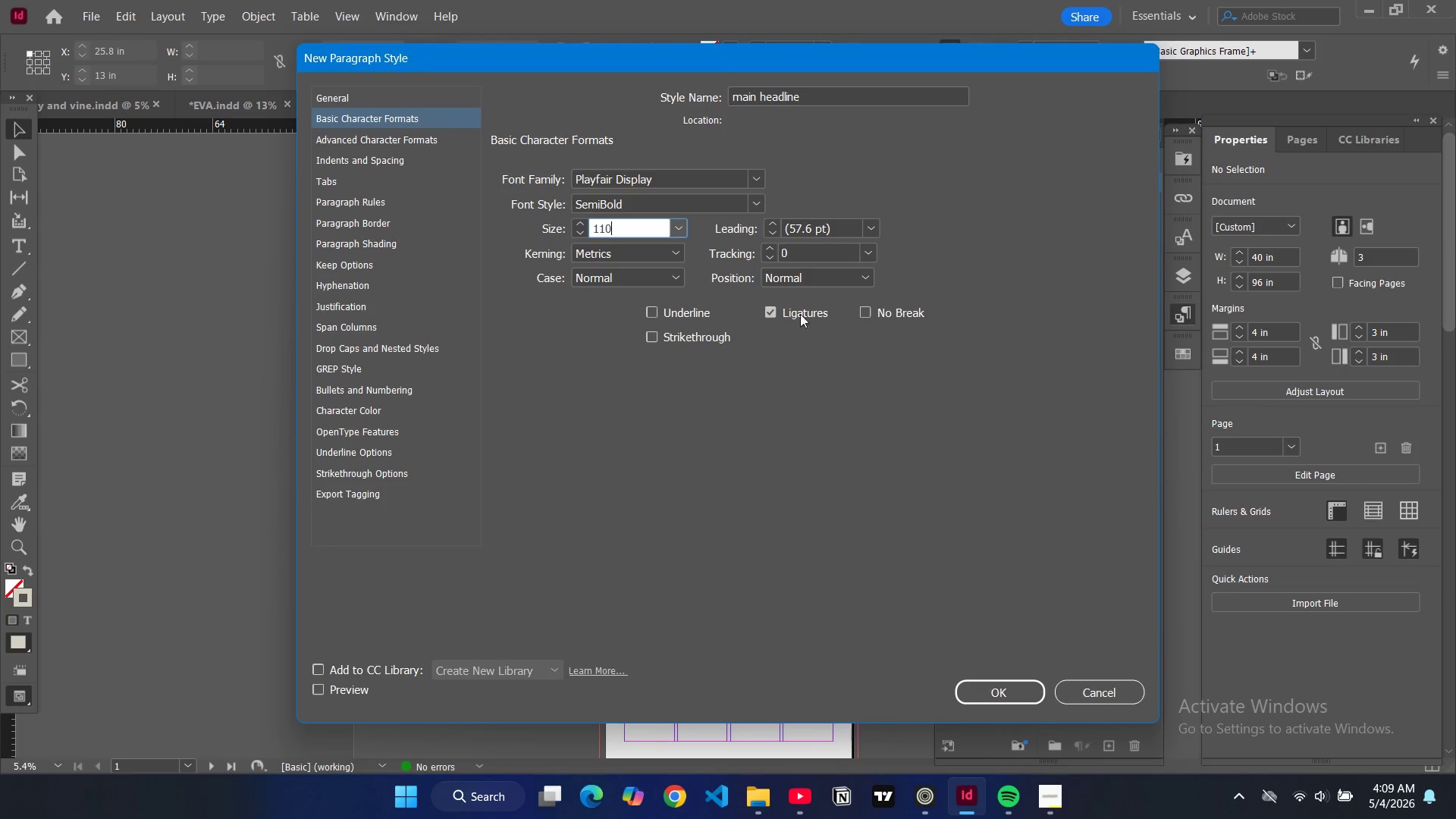 
left_click([854, 434])
 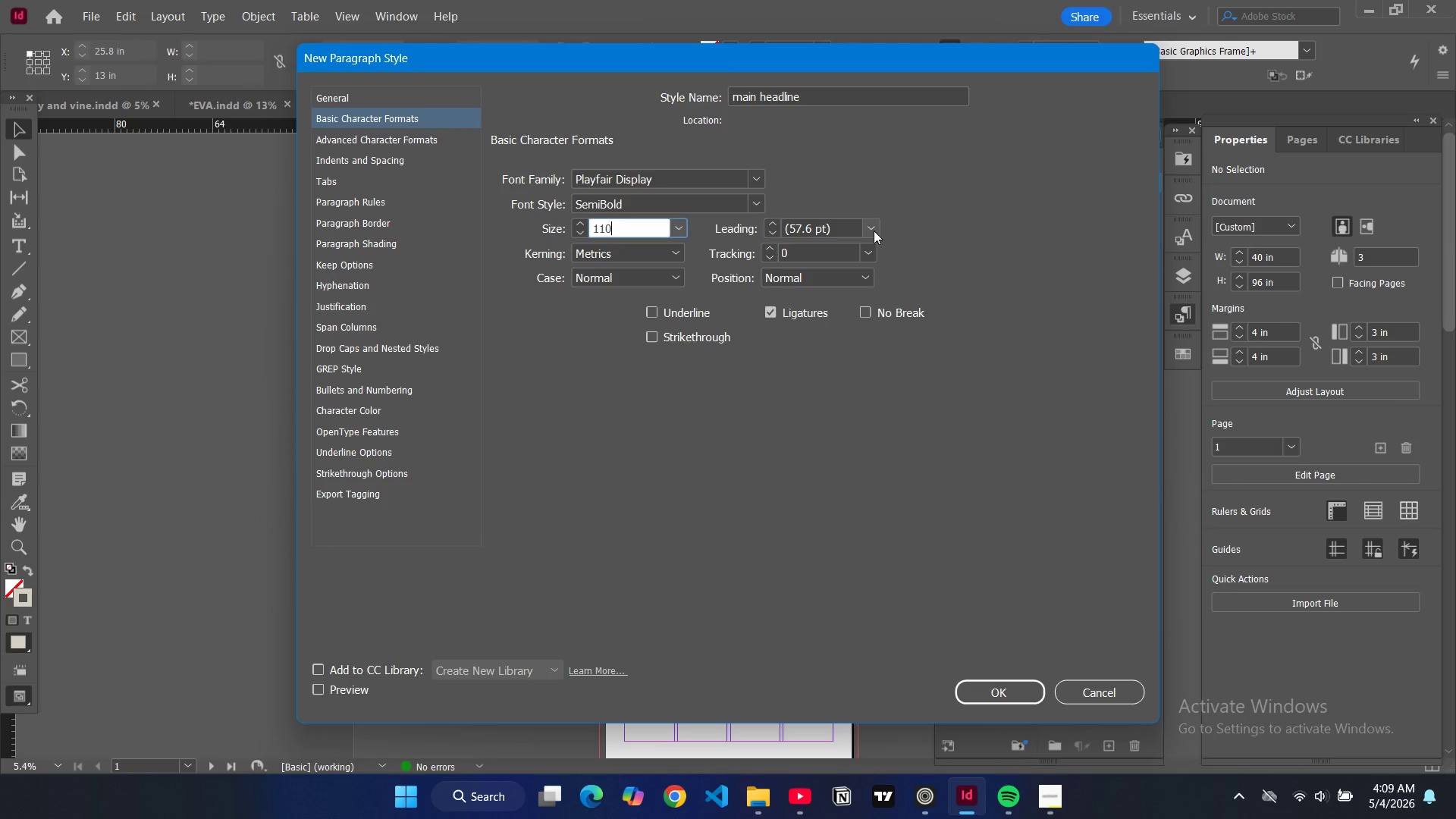 
left_click([874, 231])
 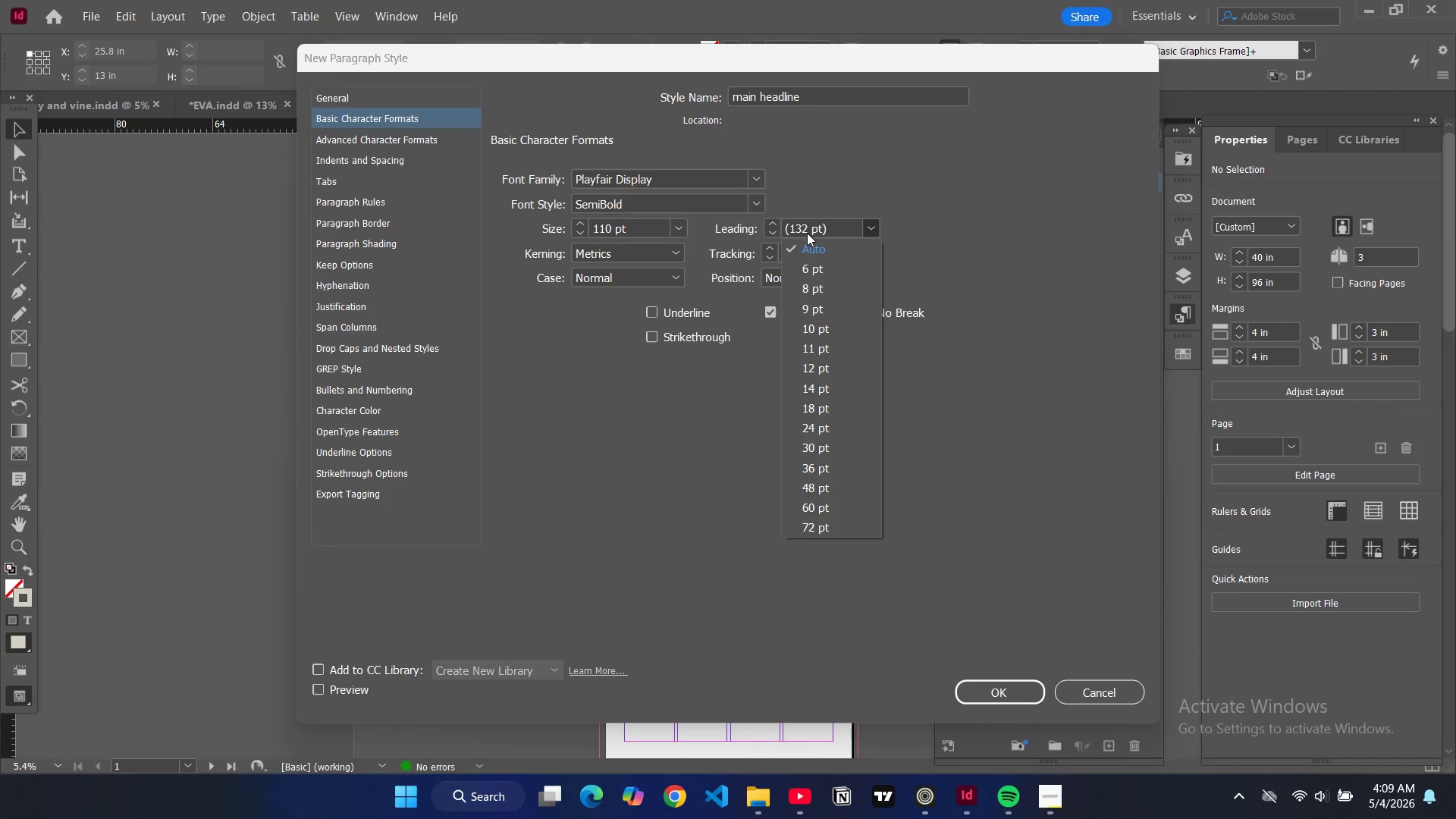 
double_click([807, 233])
 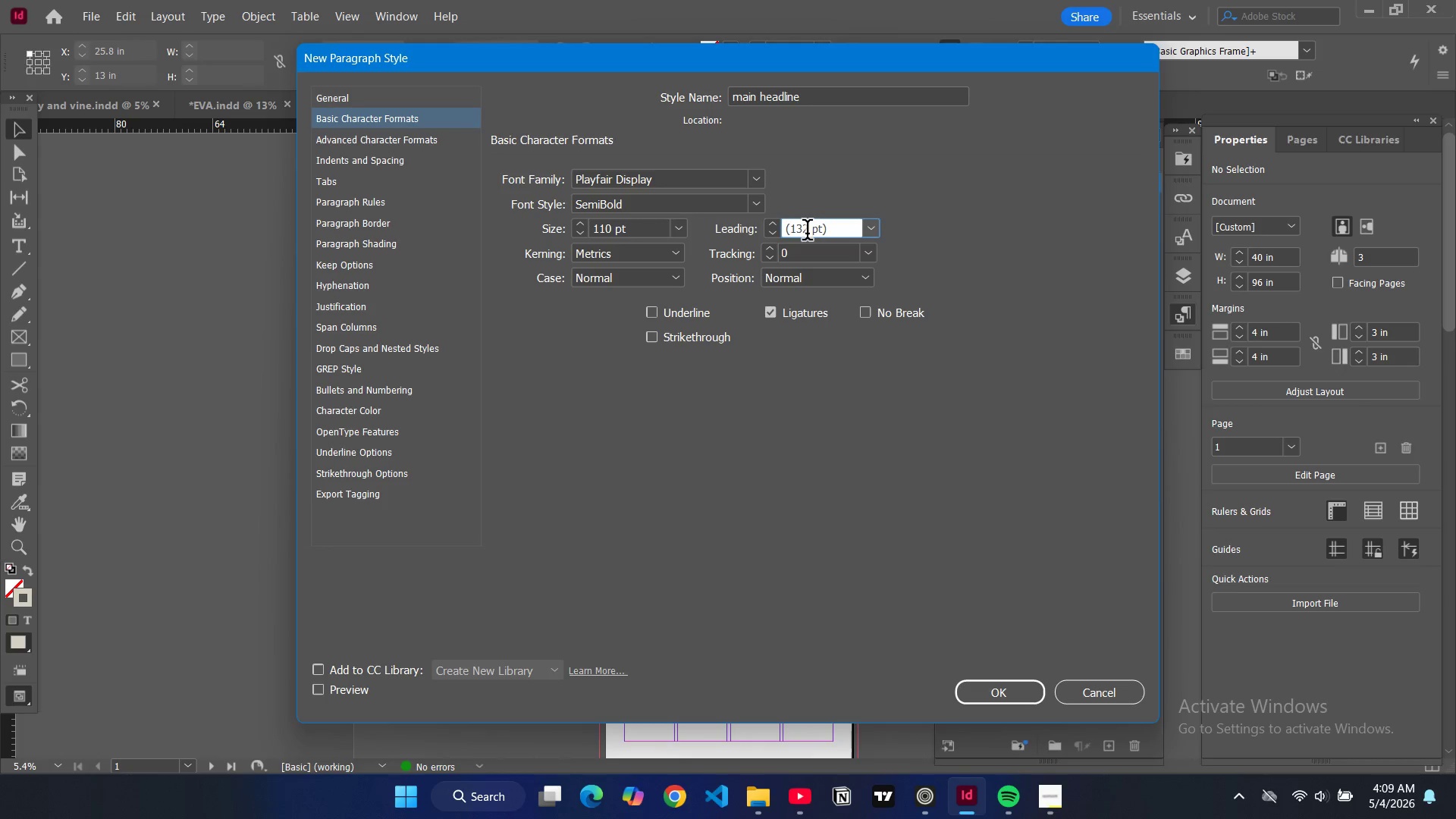 
triple_click([807, 233])
 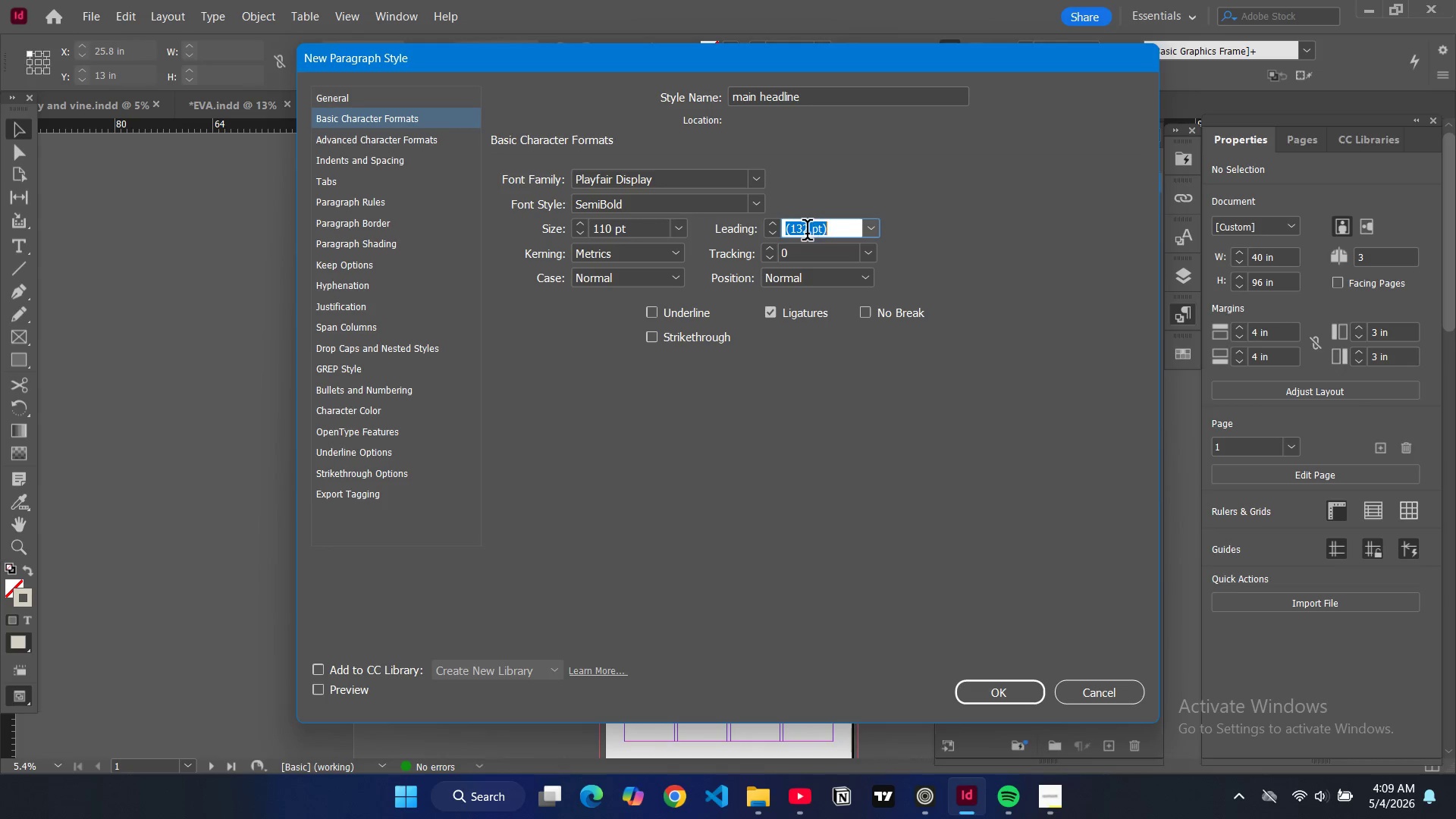 
triple_click([807, 233])
 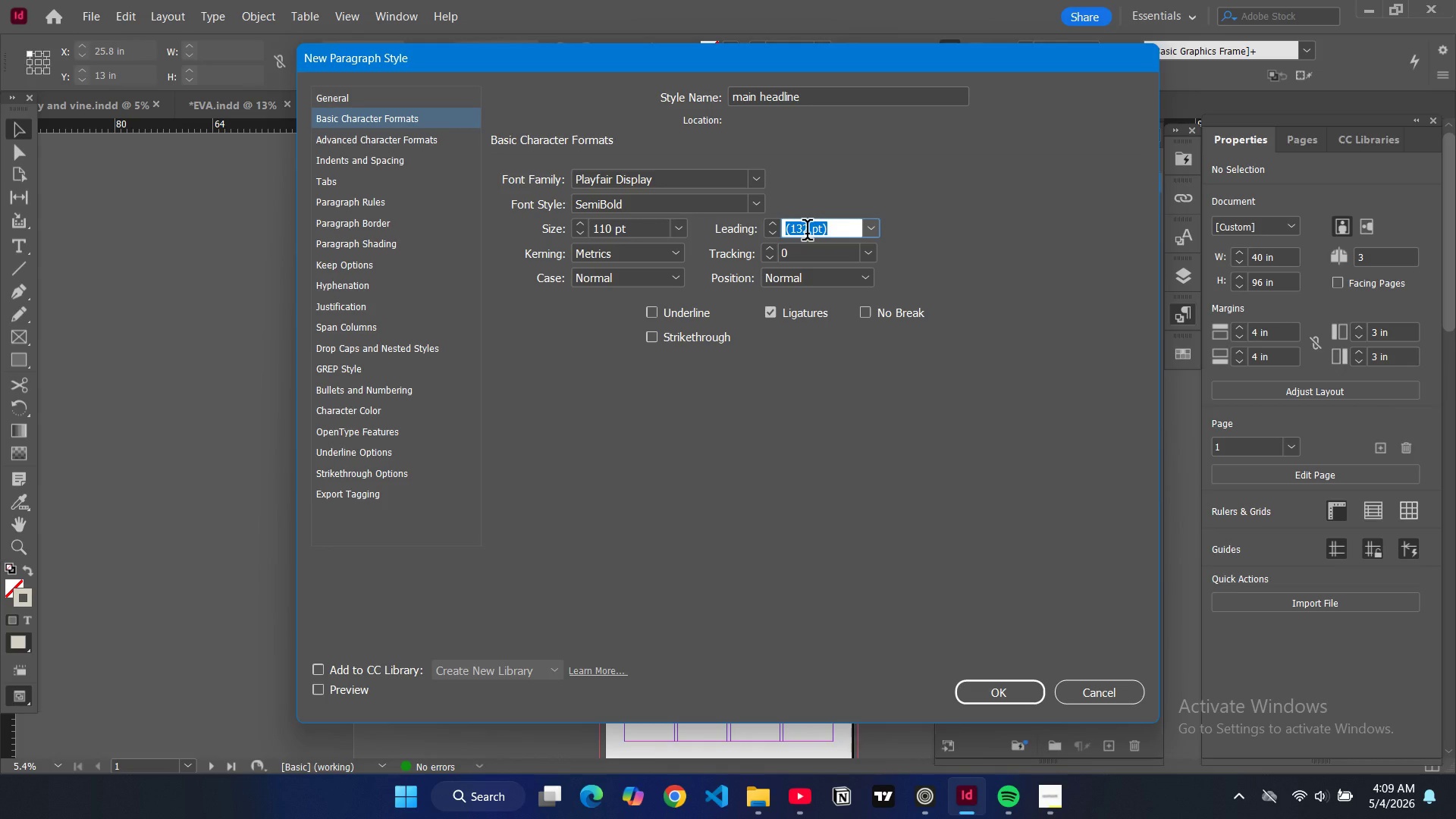 
type(110)
 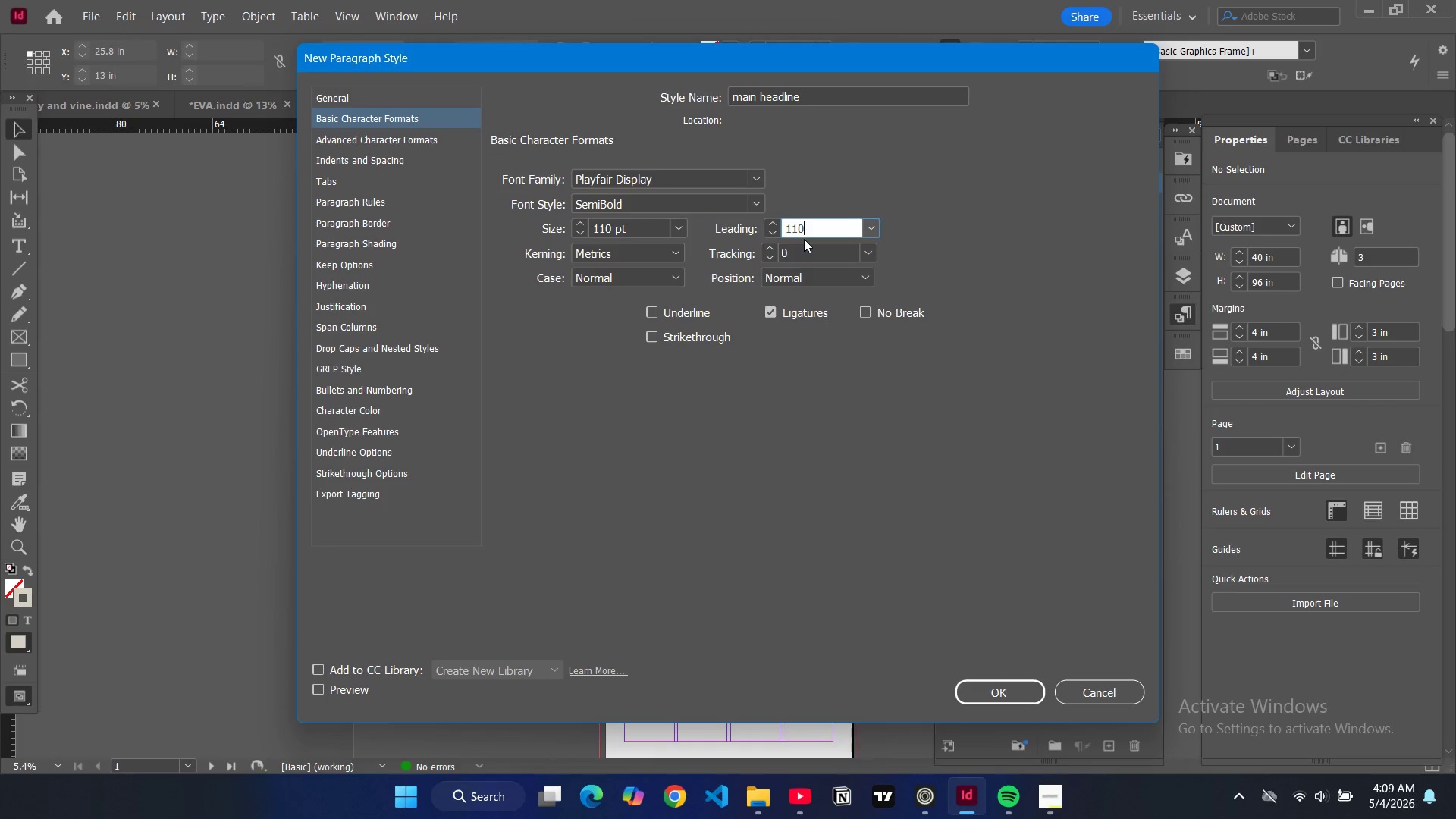 
wait(5.66)
 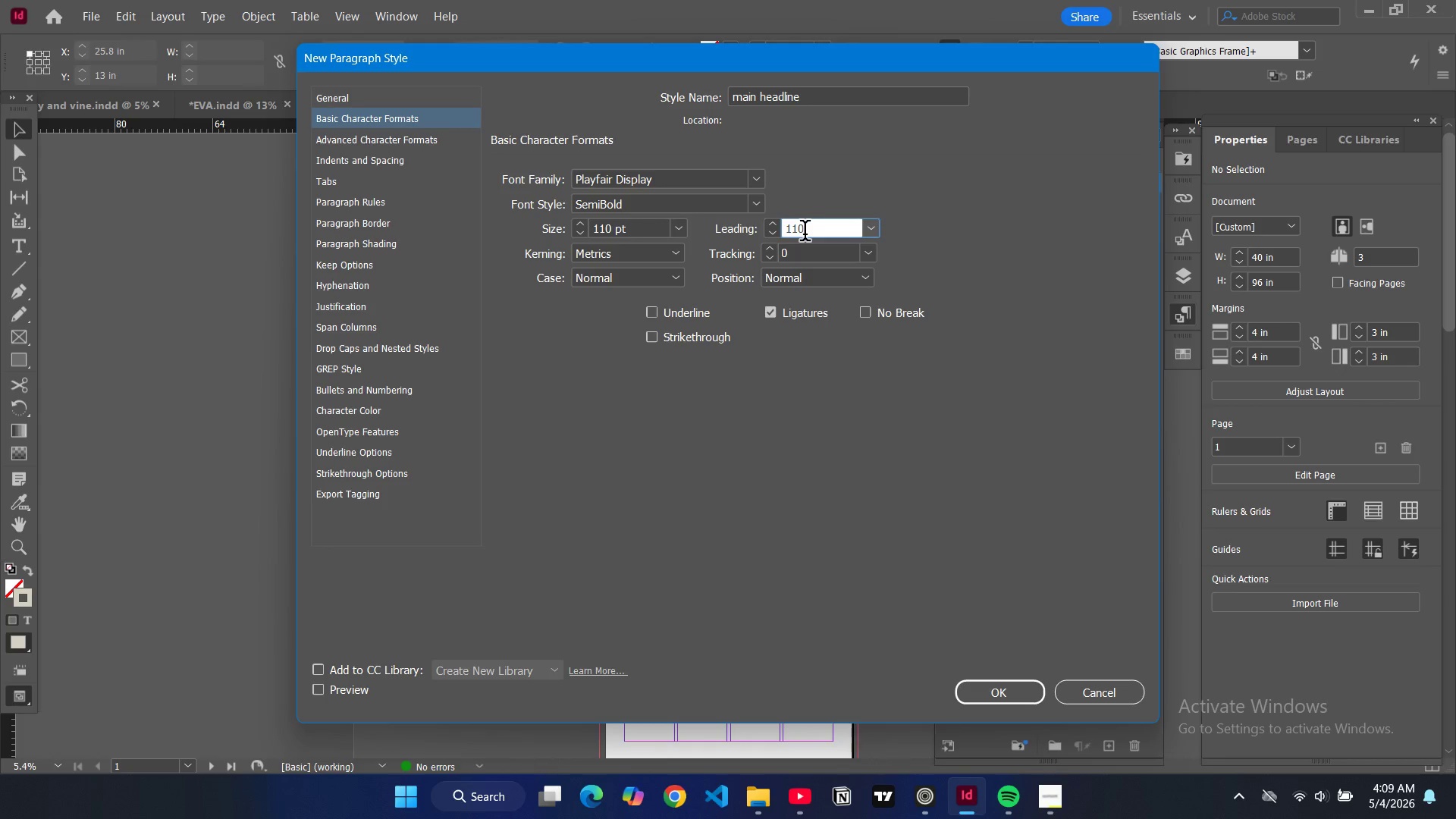 
left_click([777, 254])
 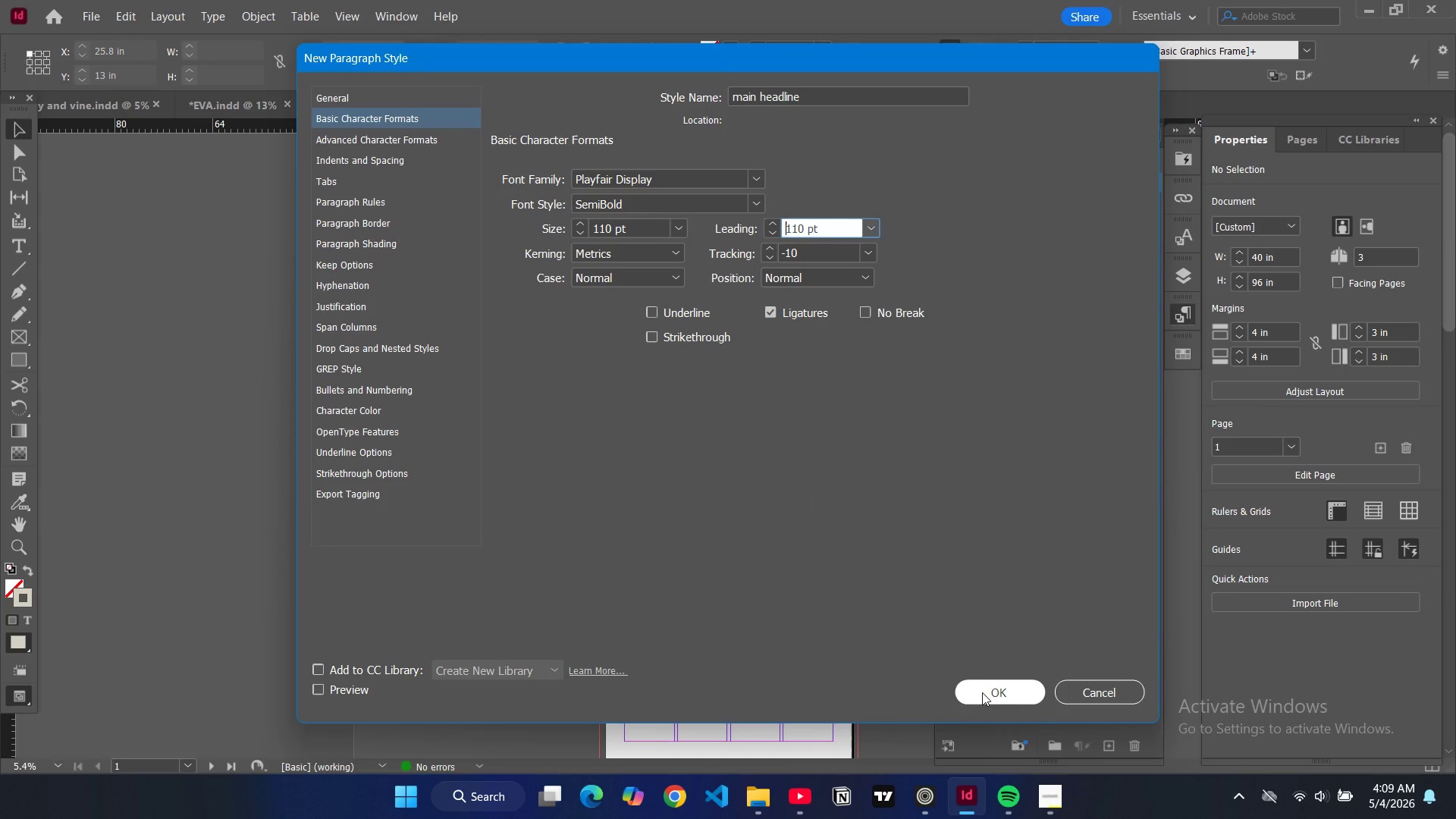 
left_click([982, 687])
 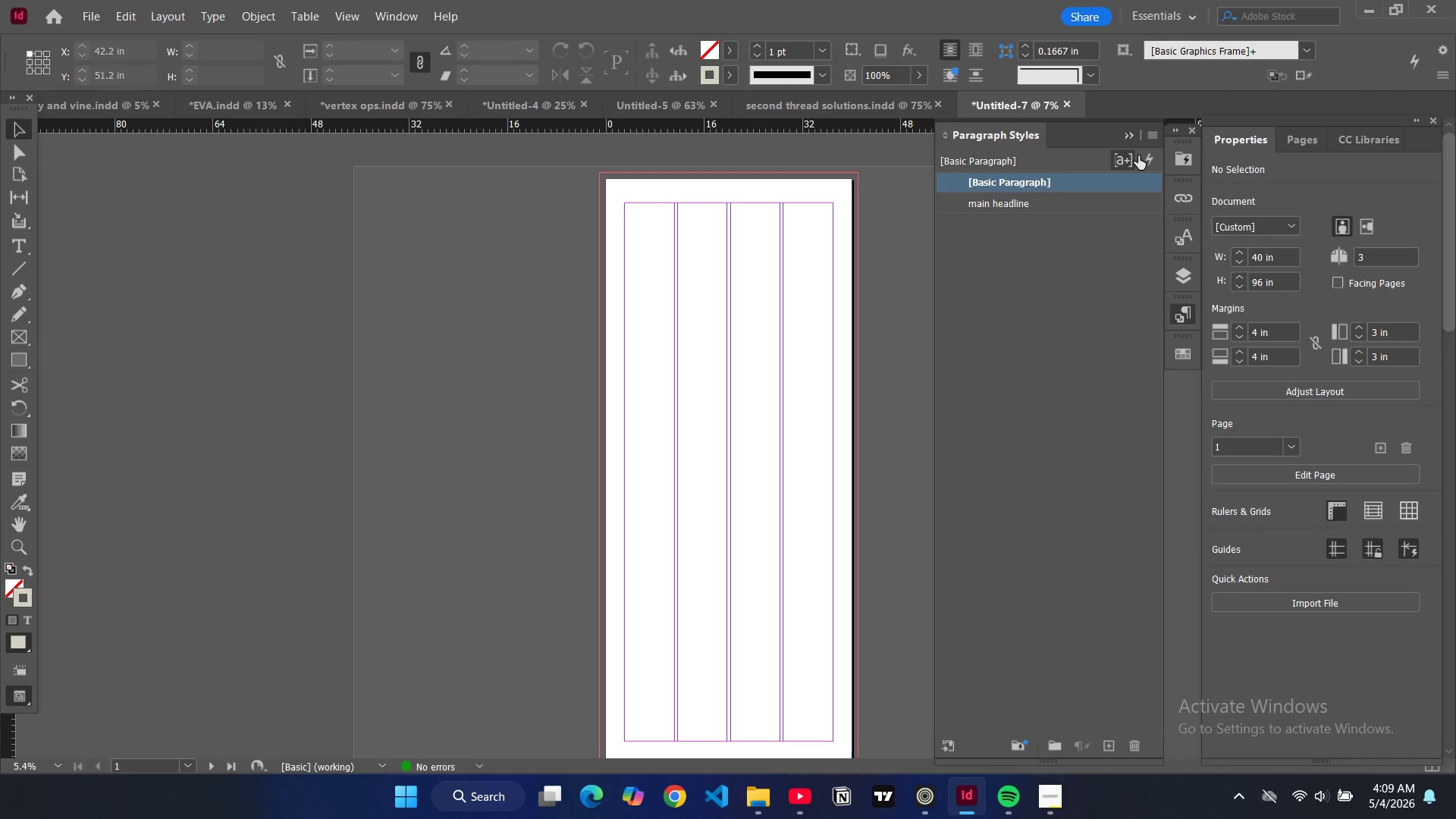 
left_click([1153, 140])
 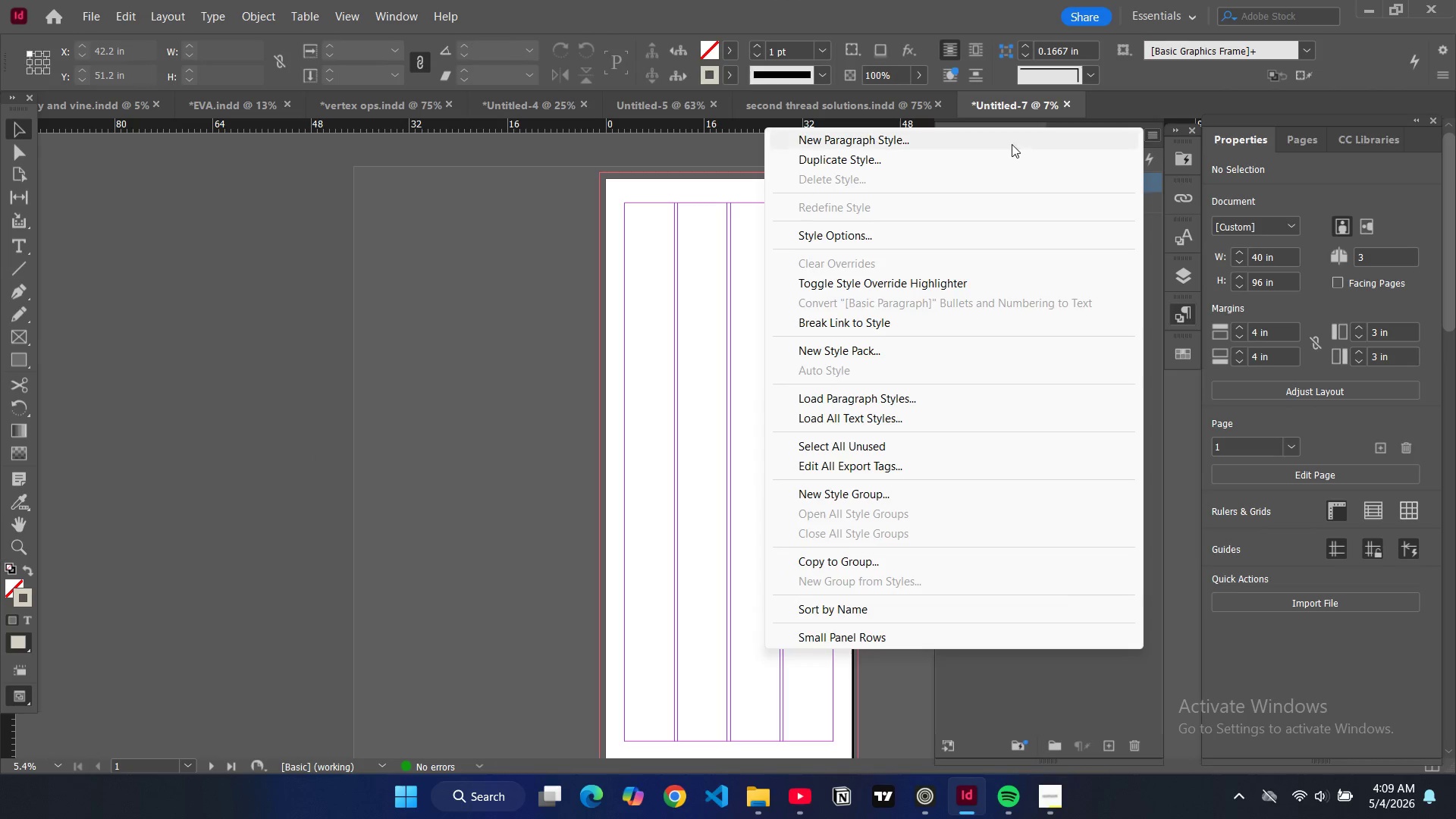 
left_click([1010, 147])
 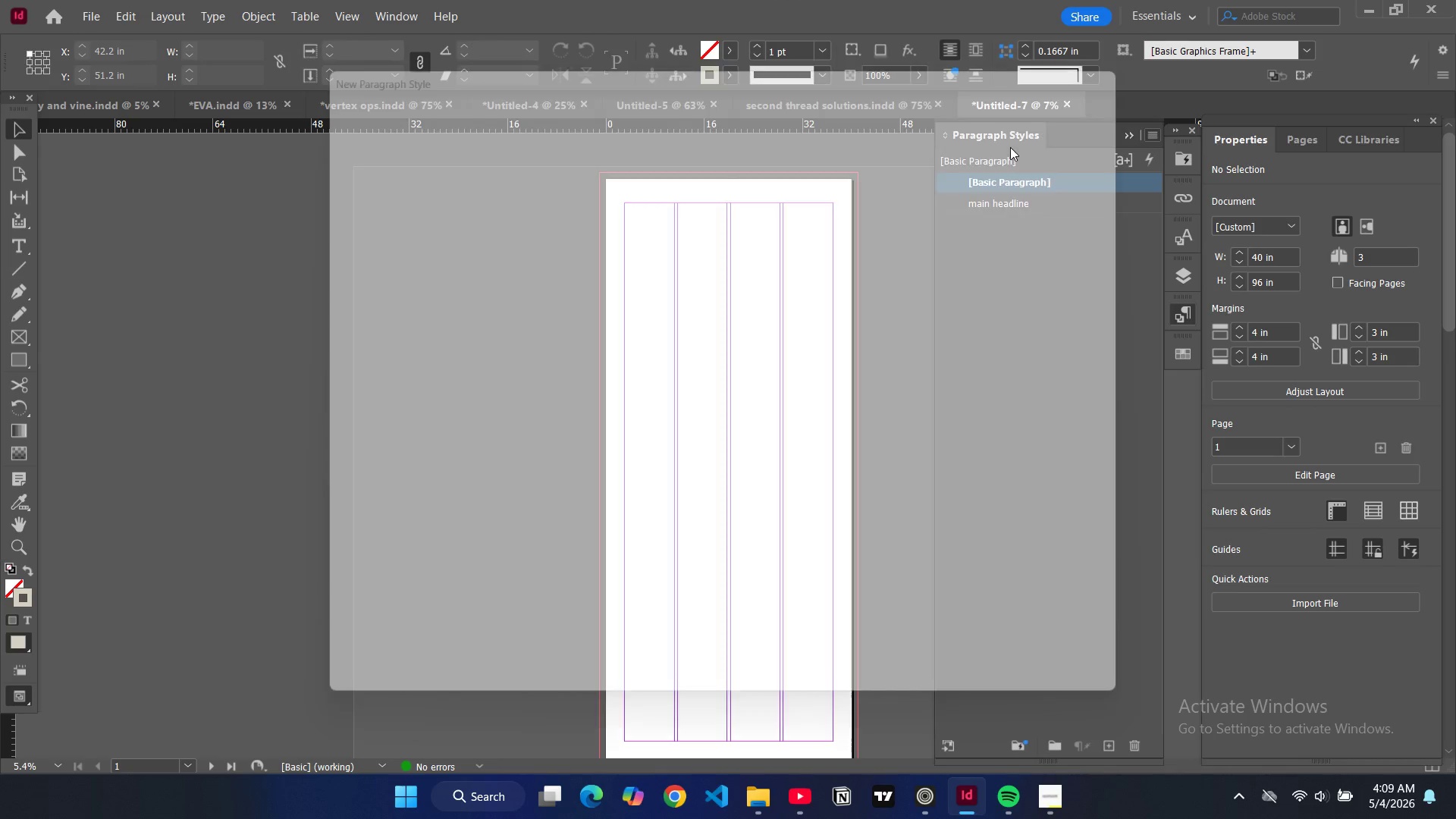 
type(sub headline)
 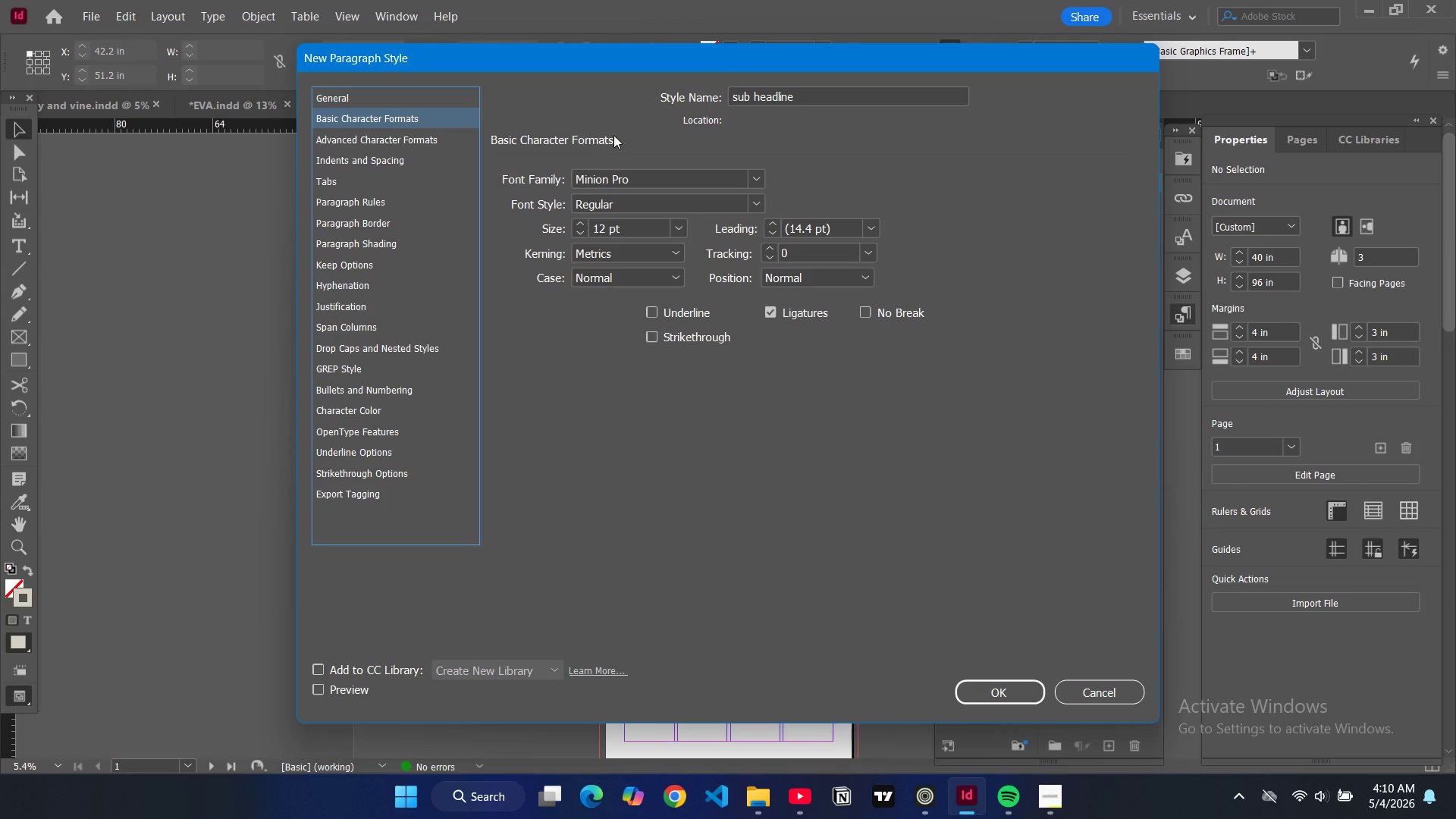 
wait(6.44)
 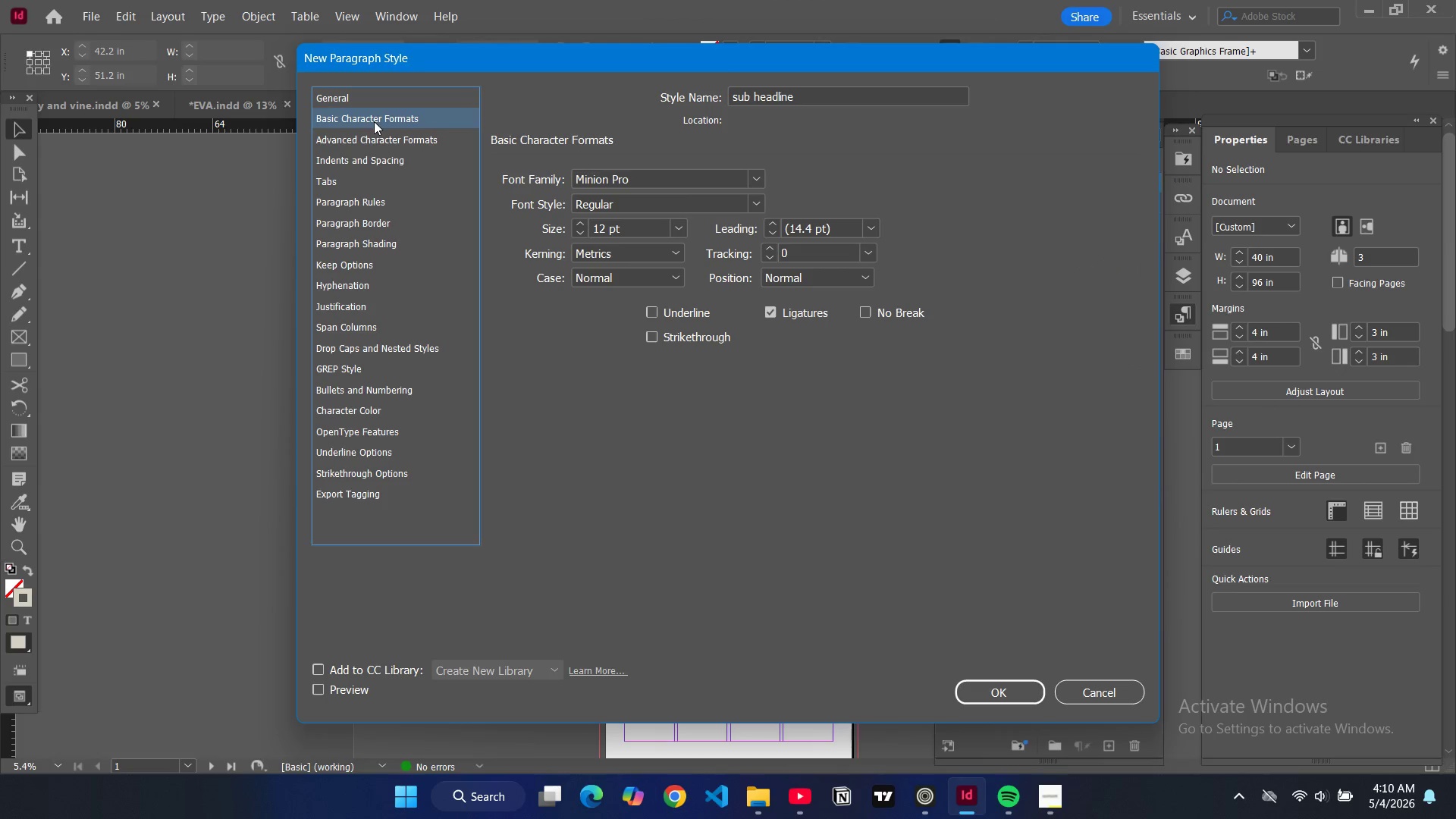 
left_click([679, 232])
 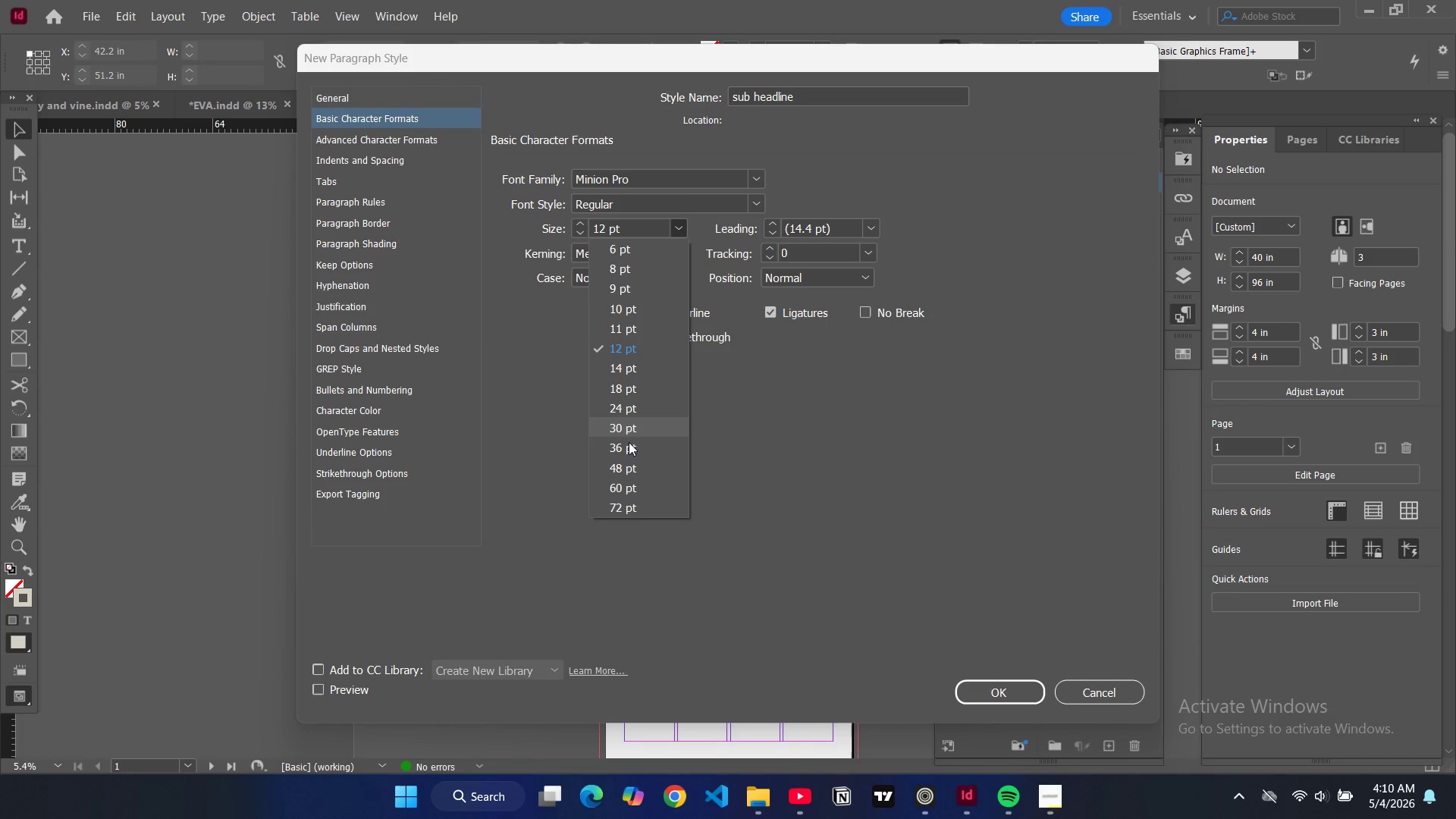 
left_click([639, 482])
 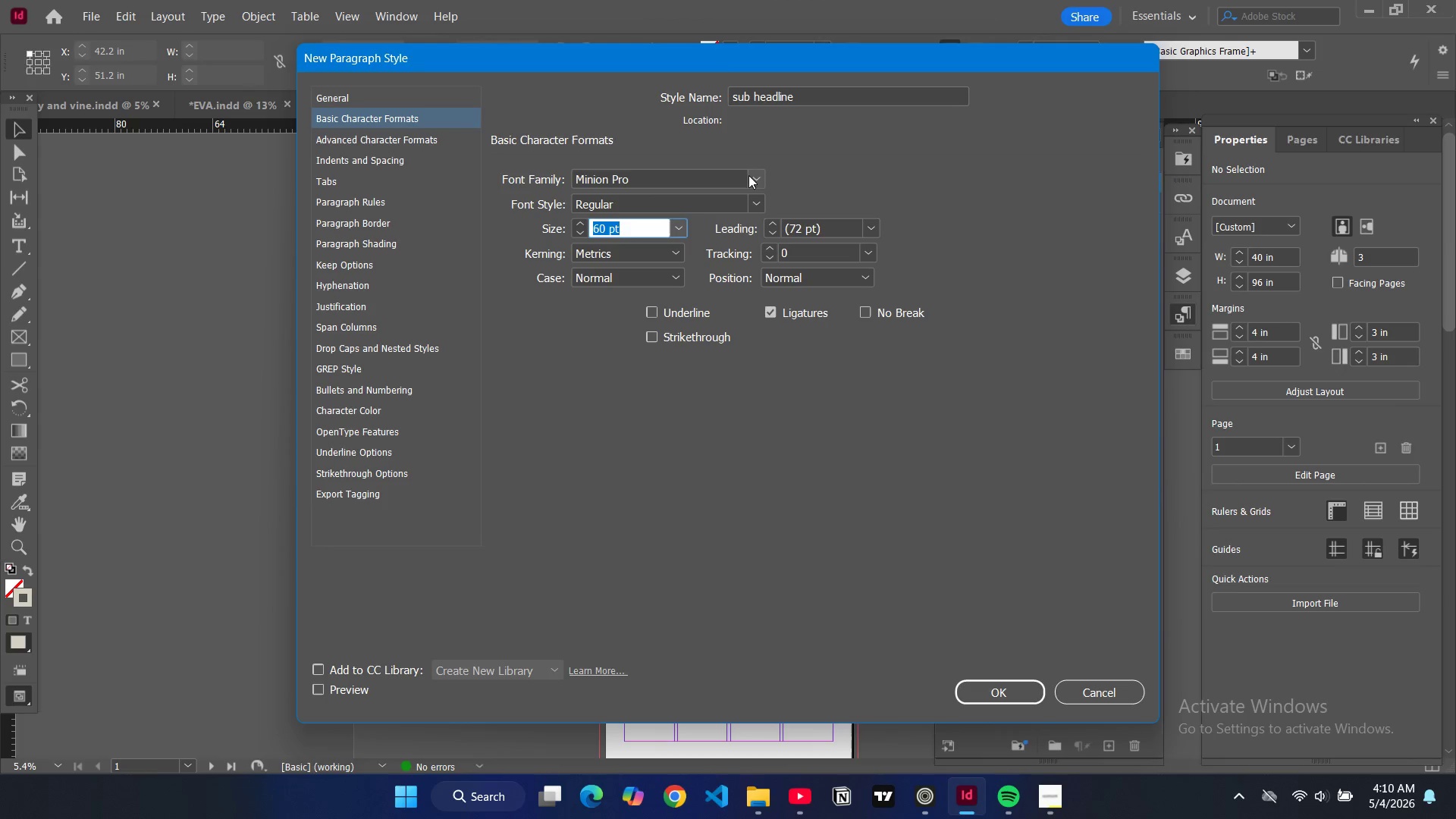 
double_click([713, 175])
 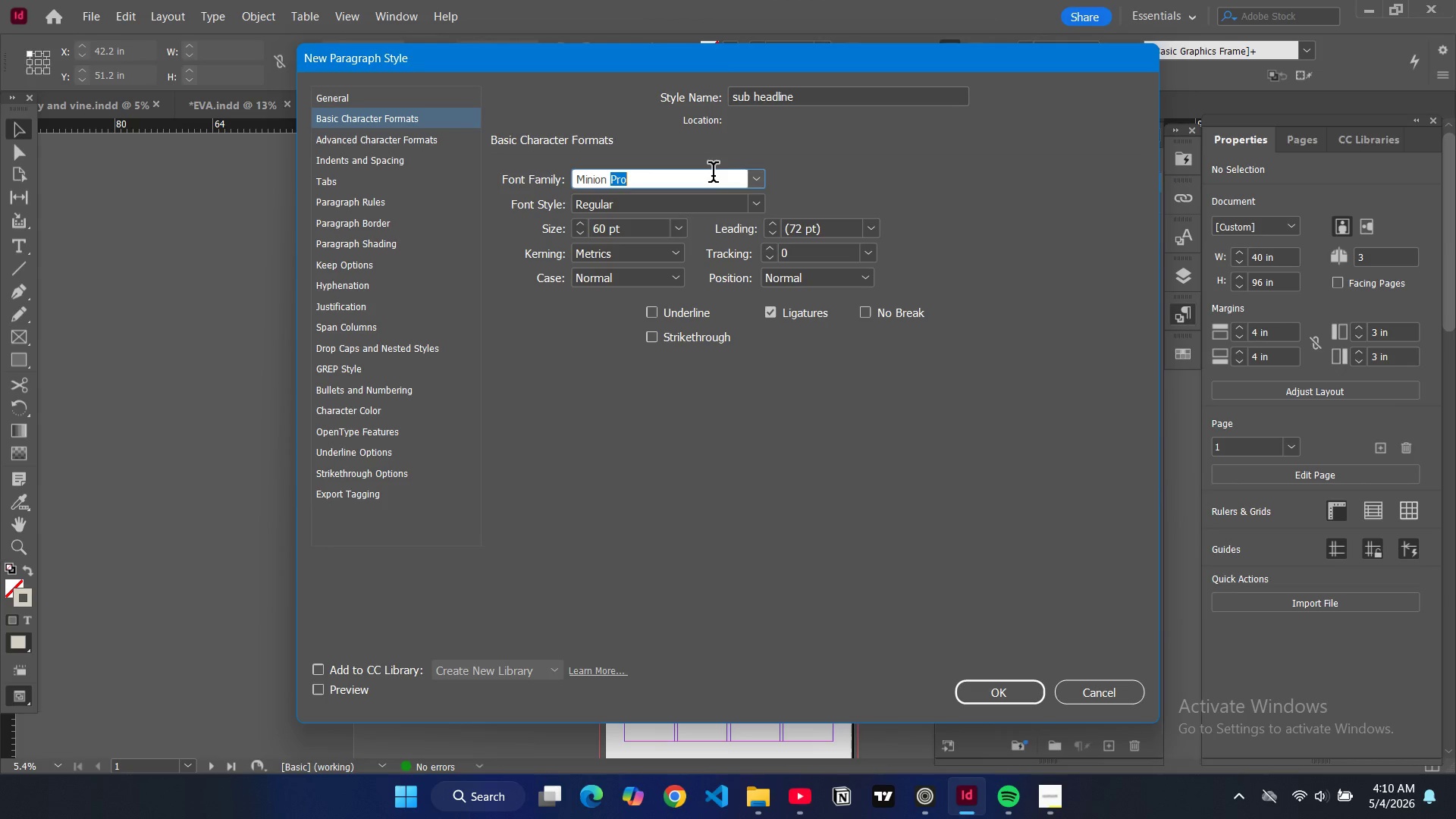 
triple_click([713, 175])
 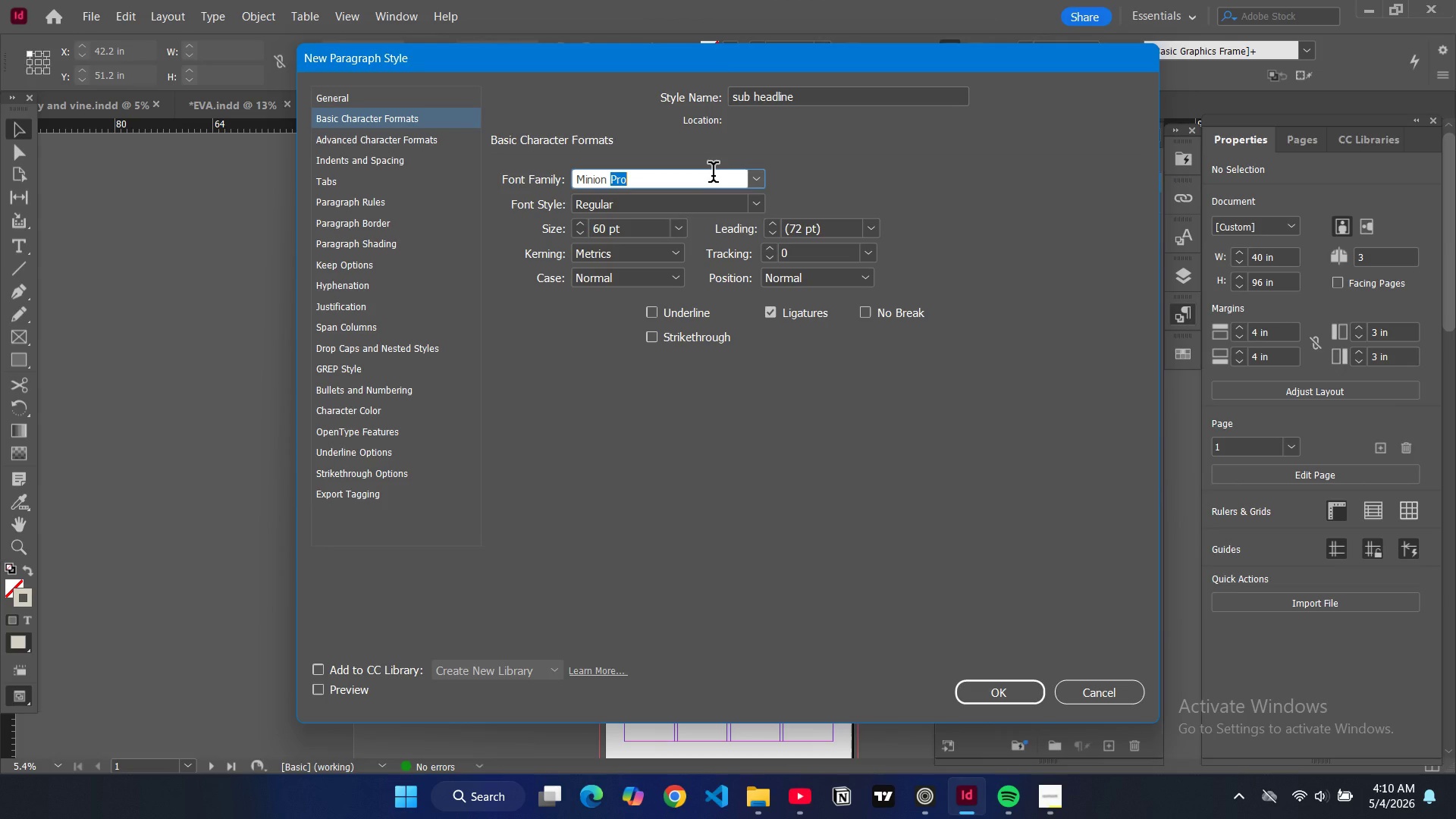 
wait(7.92)
 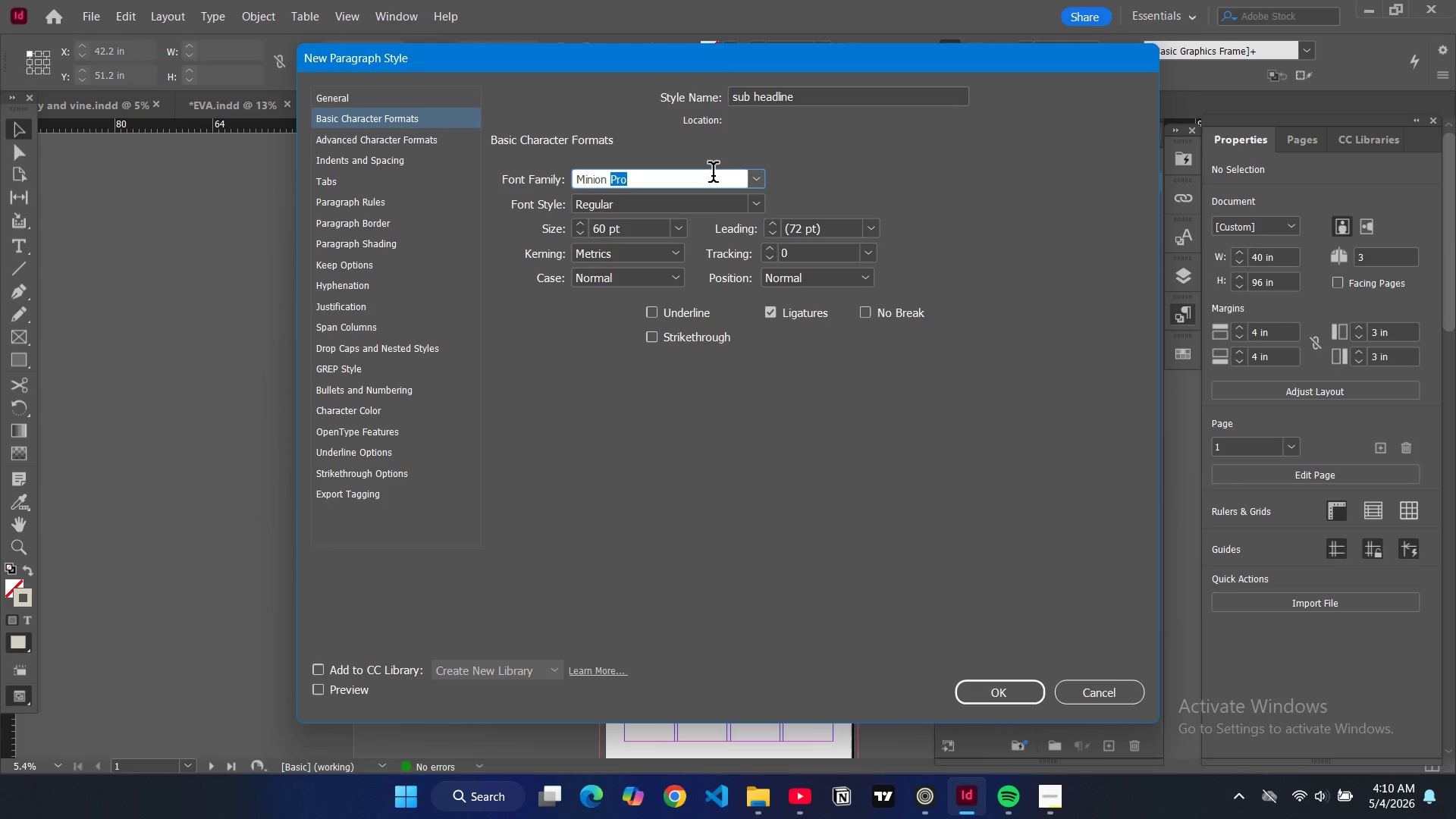 
key(Control+ControlLeft)
 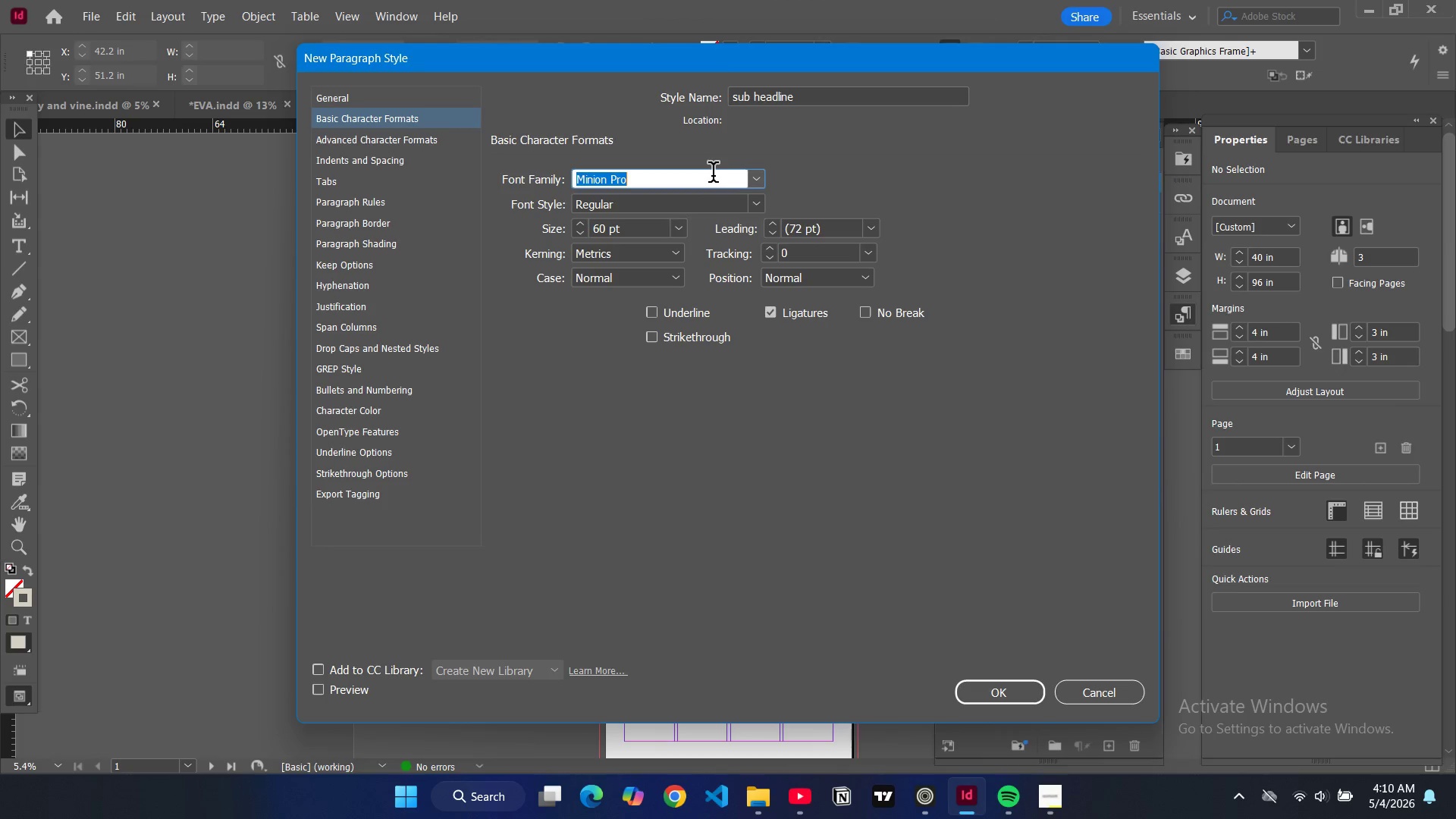 
key(Control+A)
 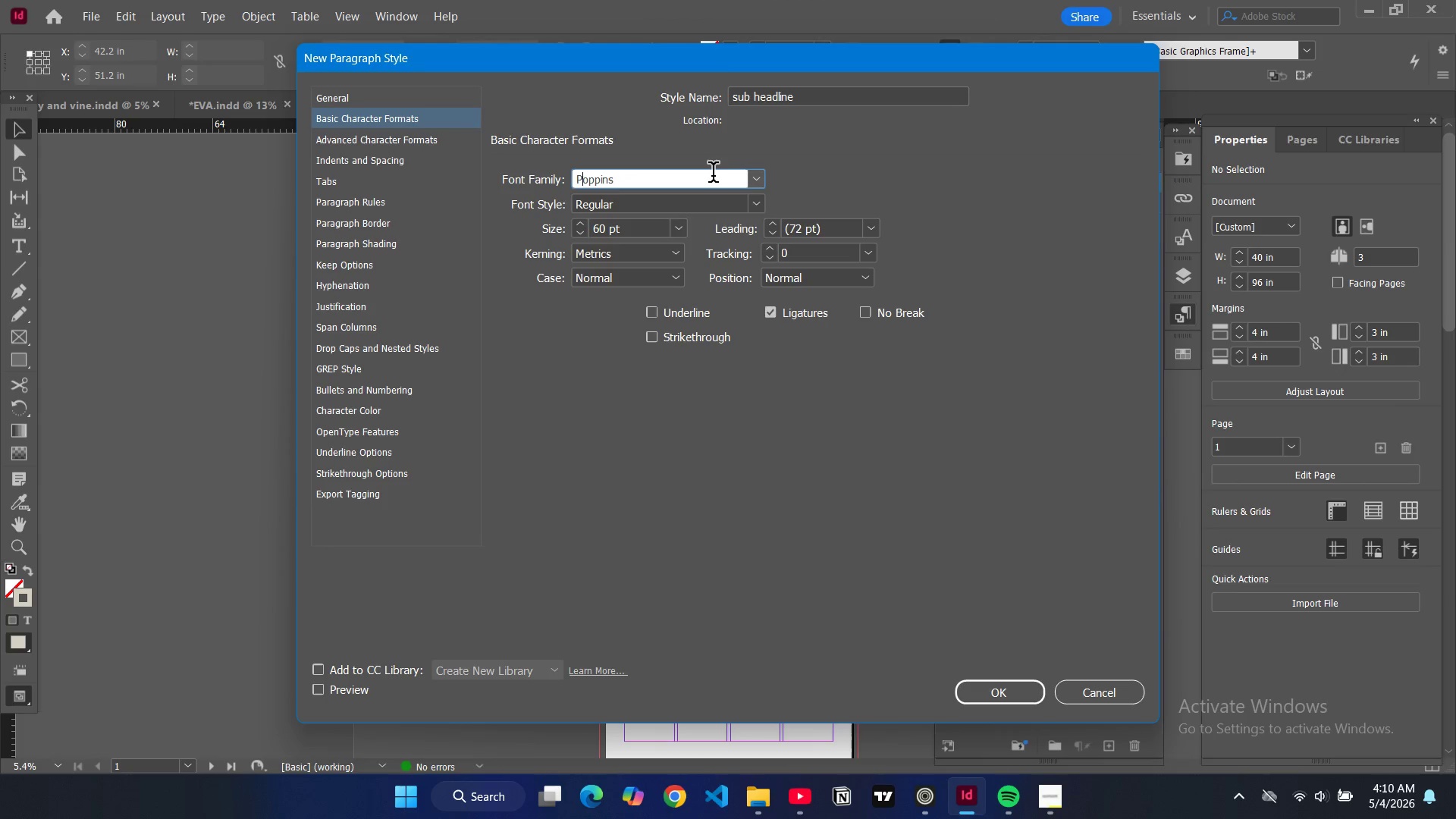 
type(pop)
 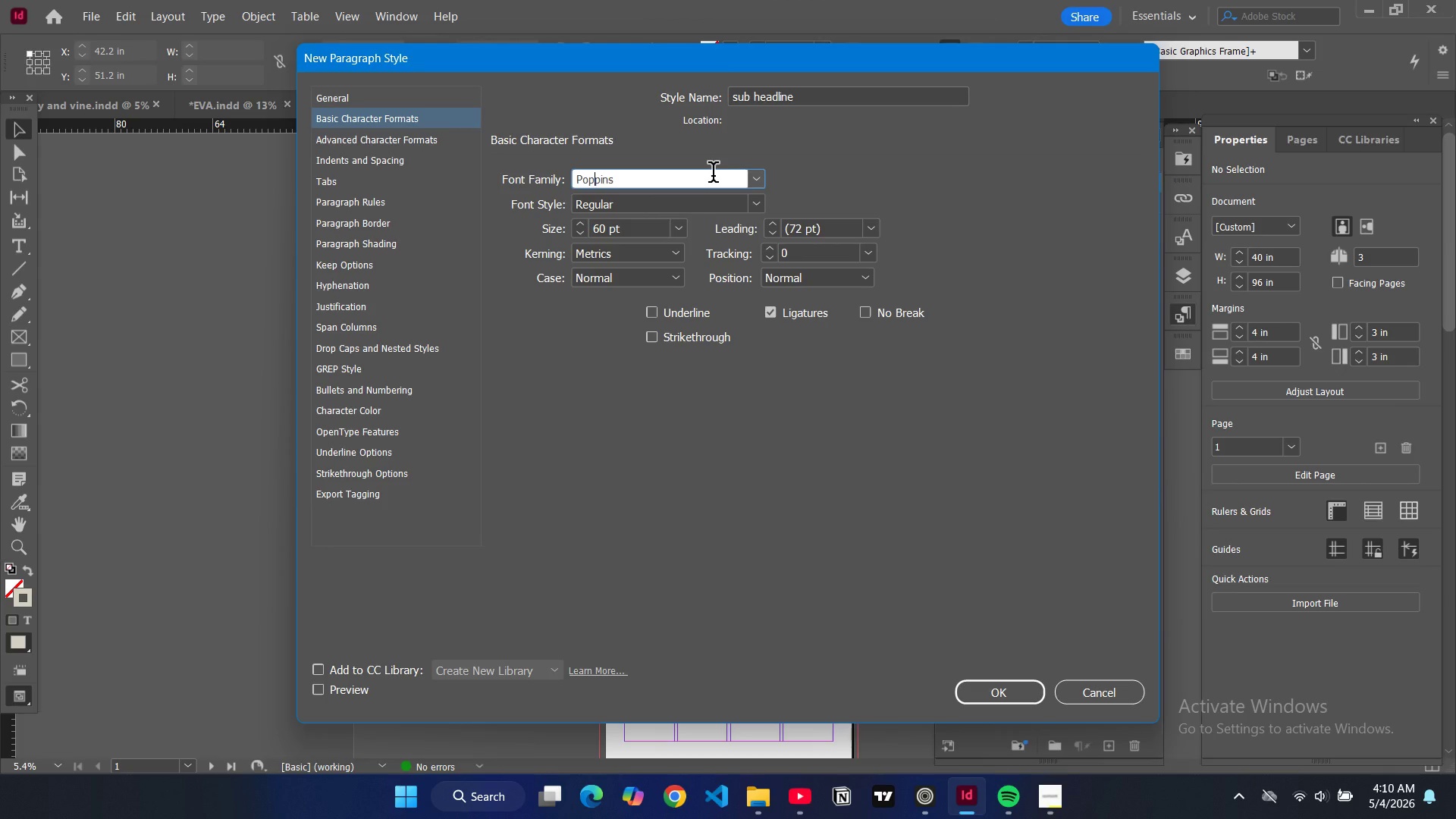 
wait(6.11)
 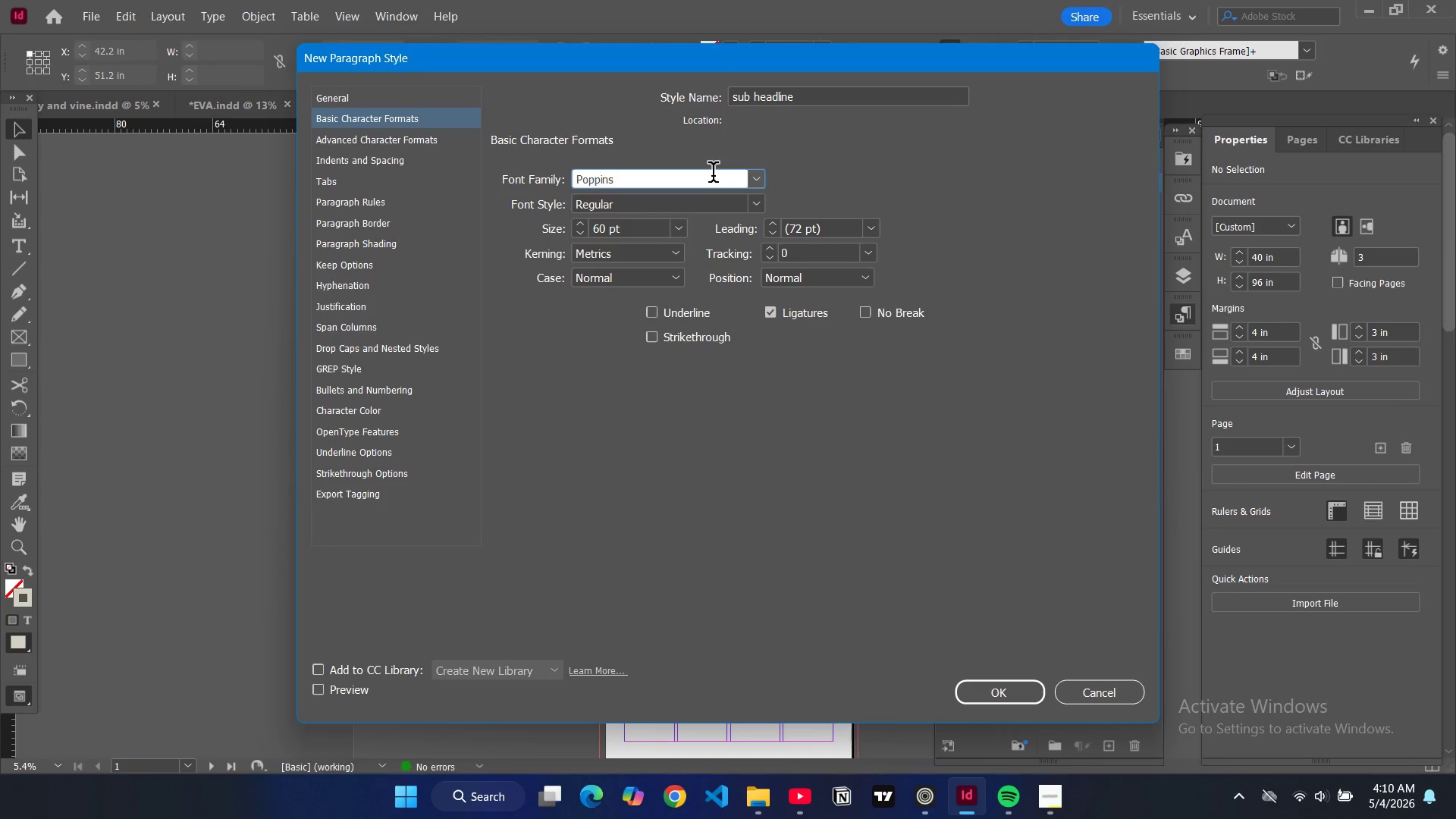 
left_click([761, 205])
 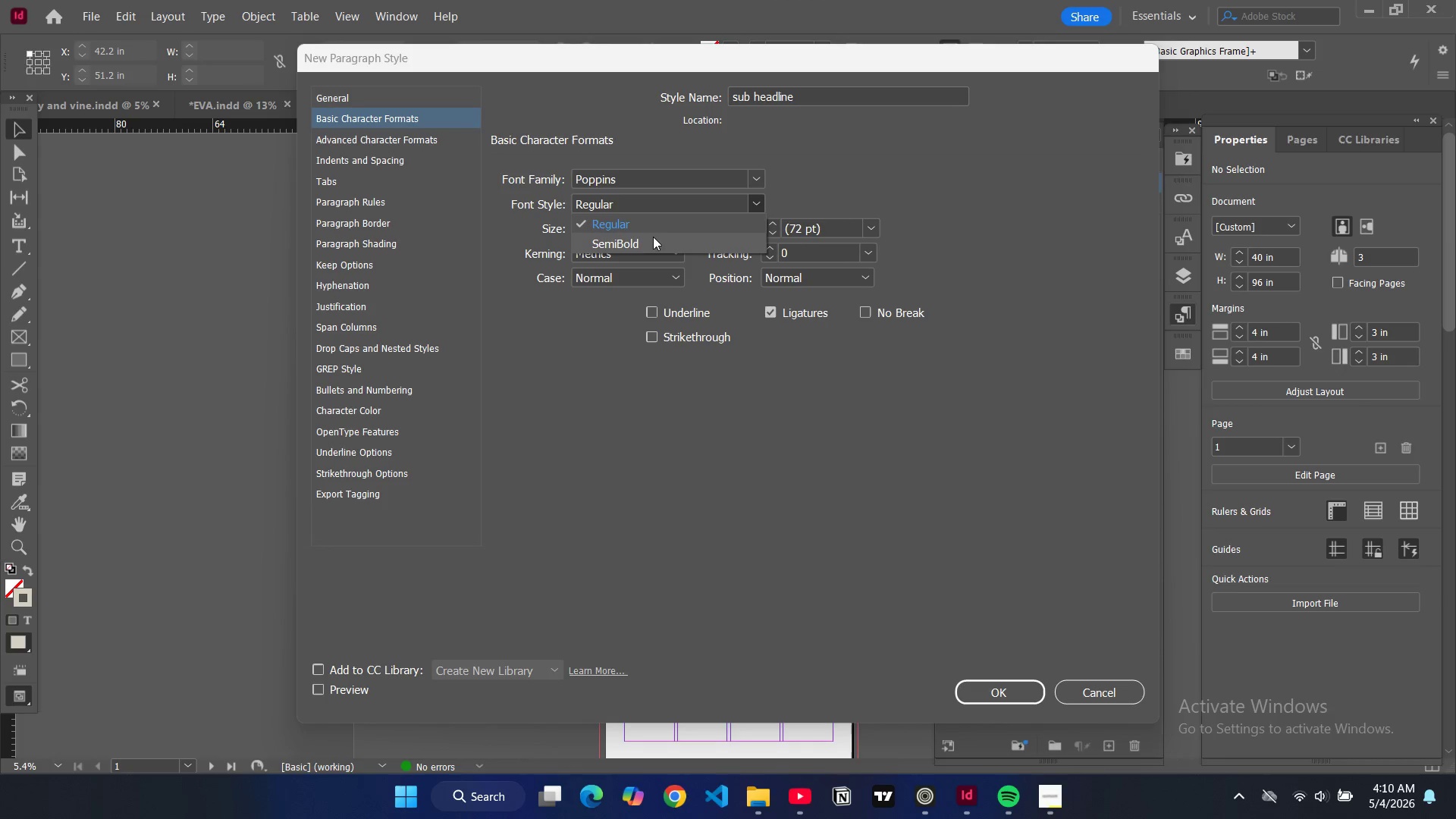 
left_click([652, 237])
 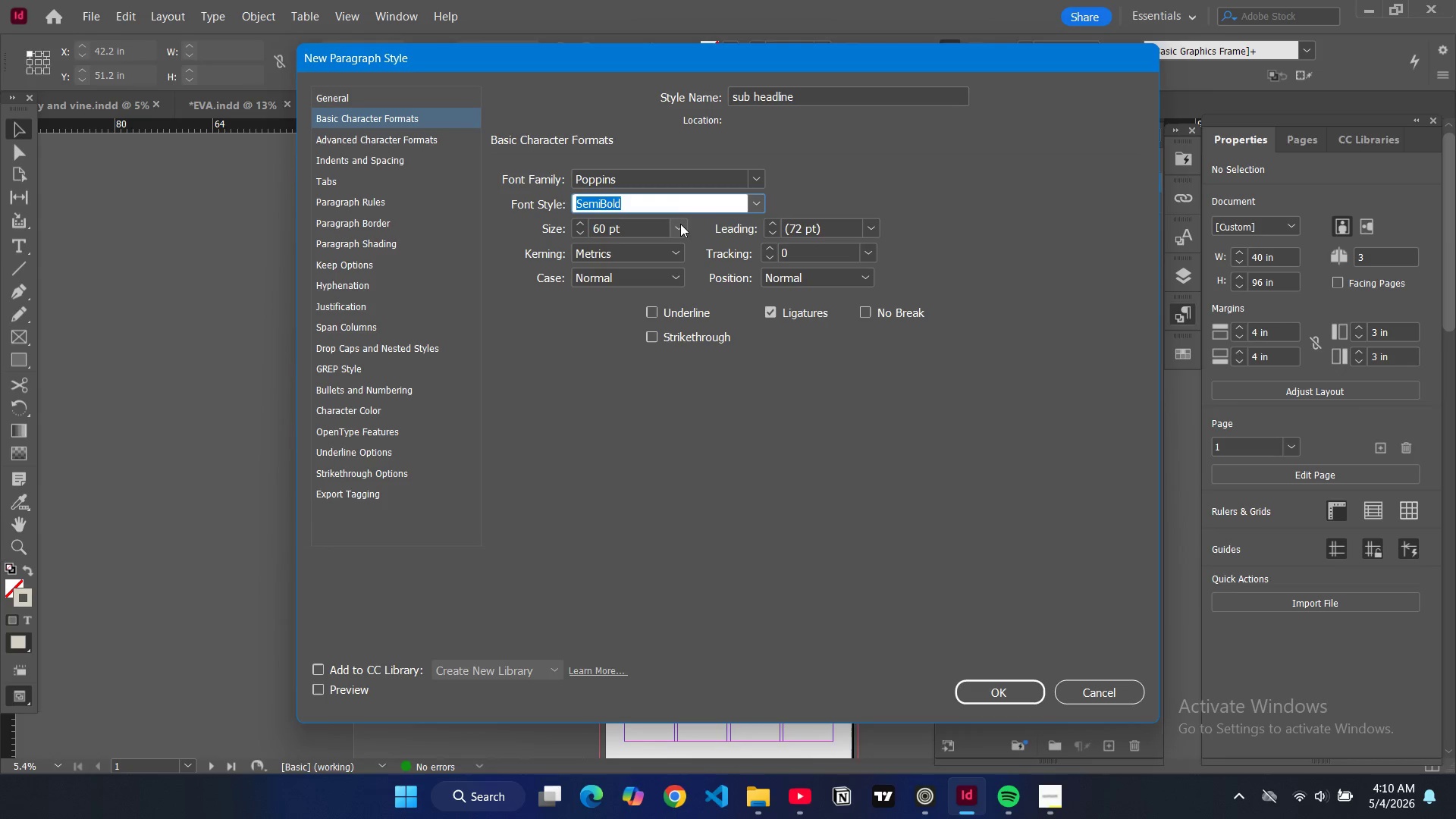 
left_click([679, 224])
 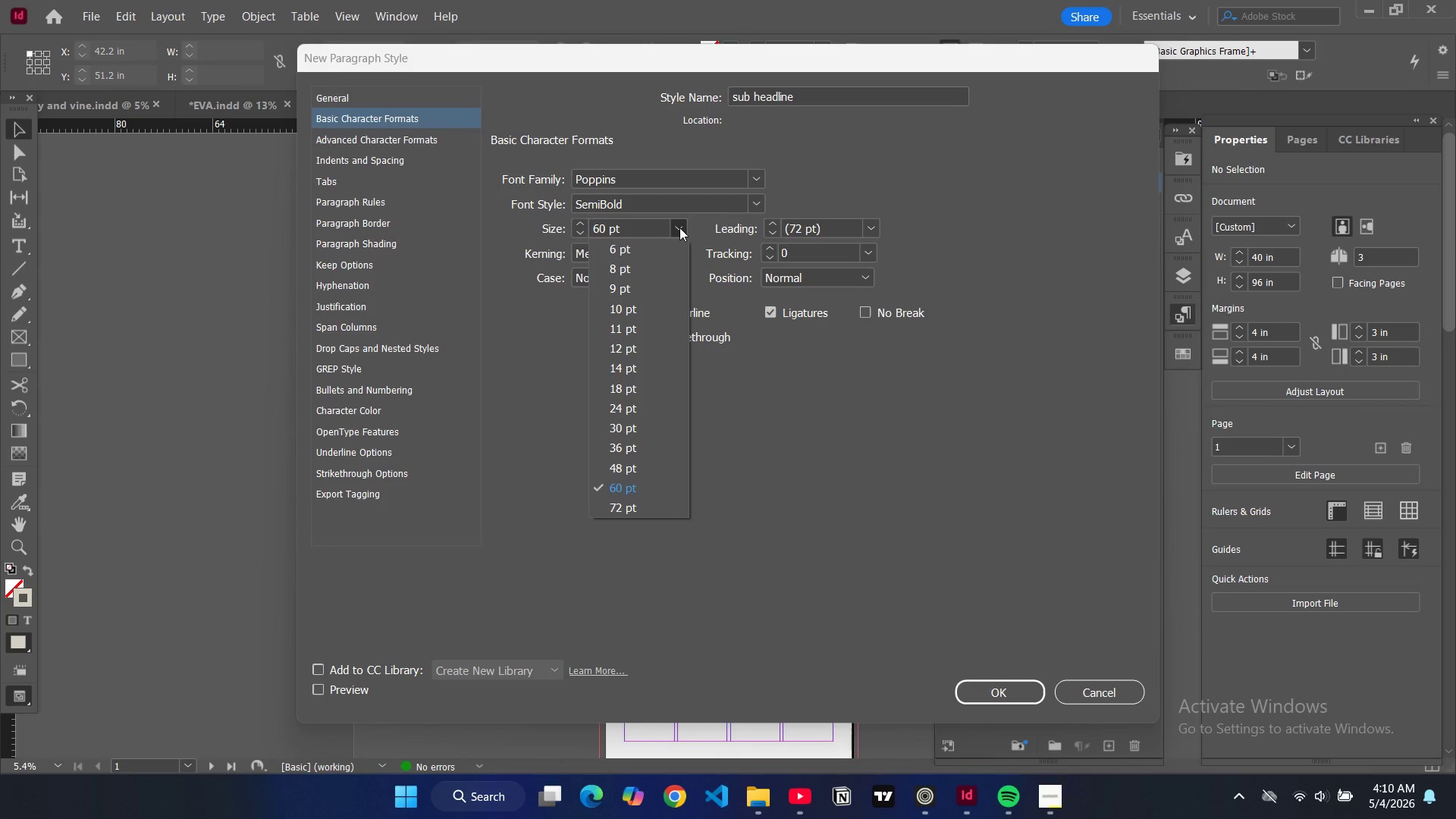 
left_click([733, 435])
 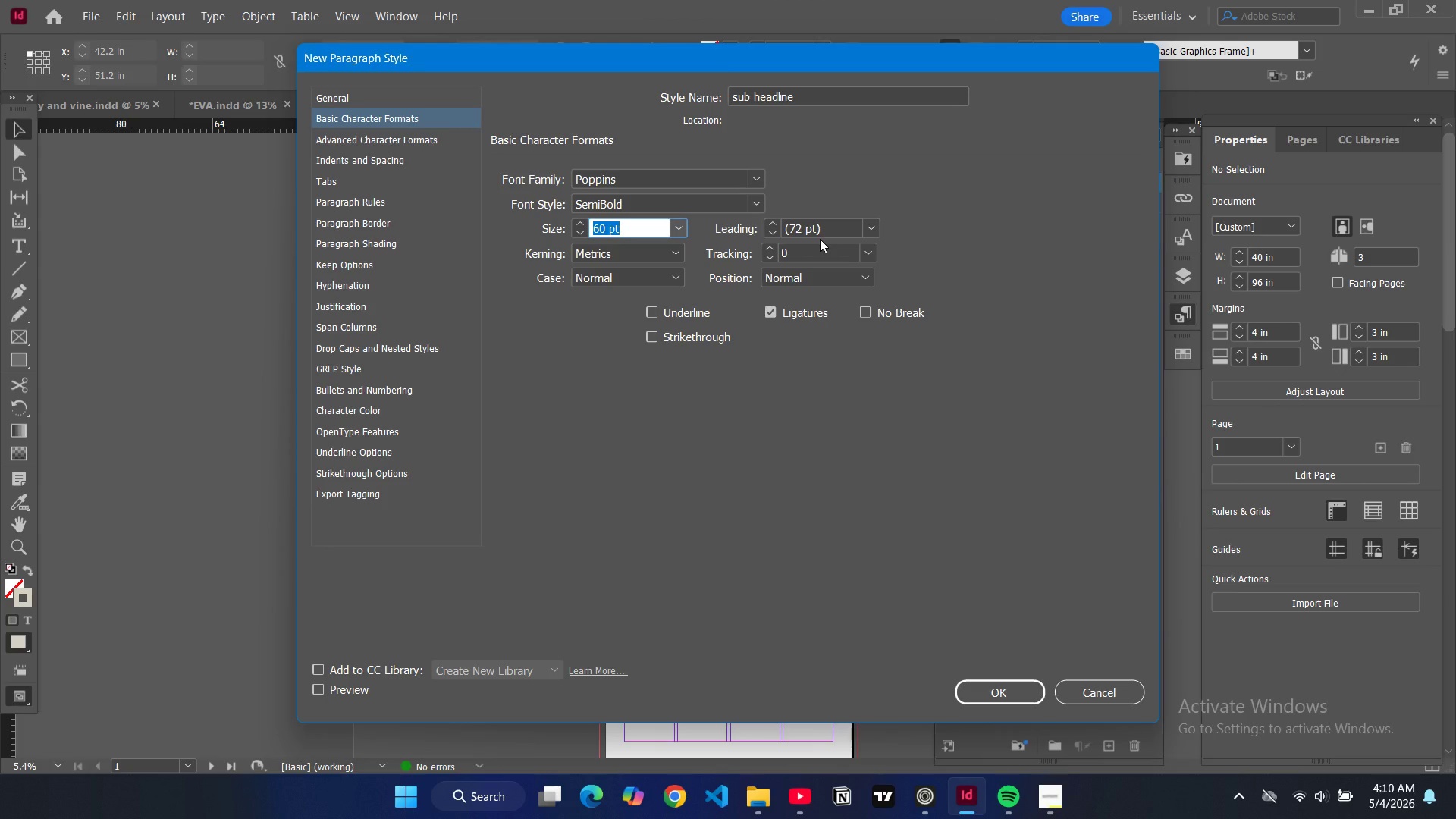 
double_click([810, 229])
 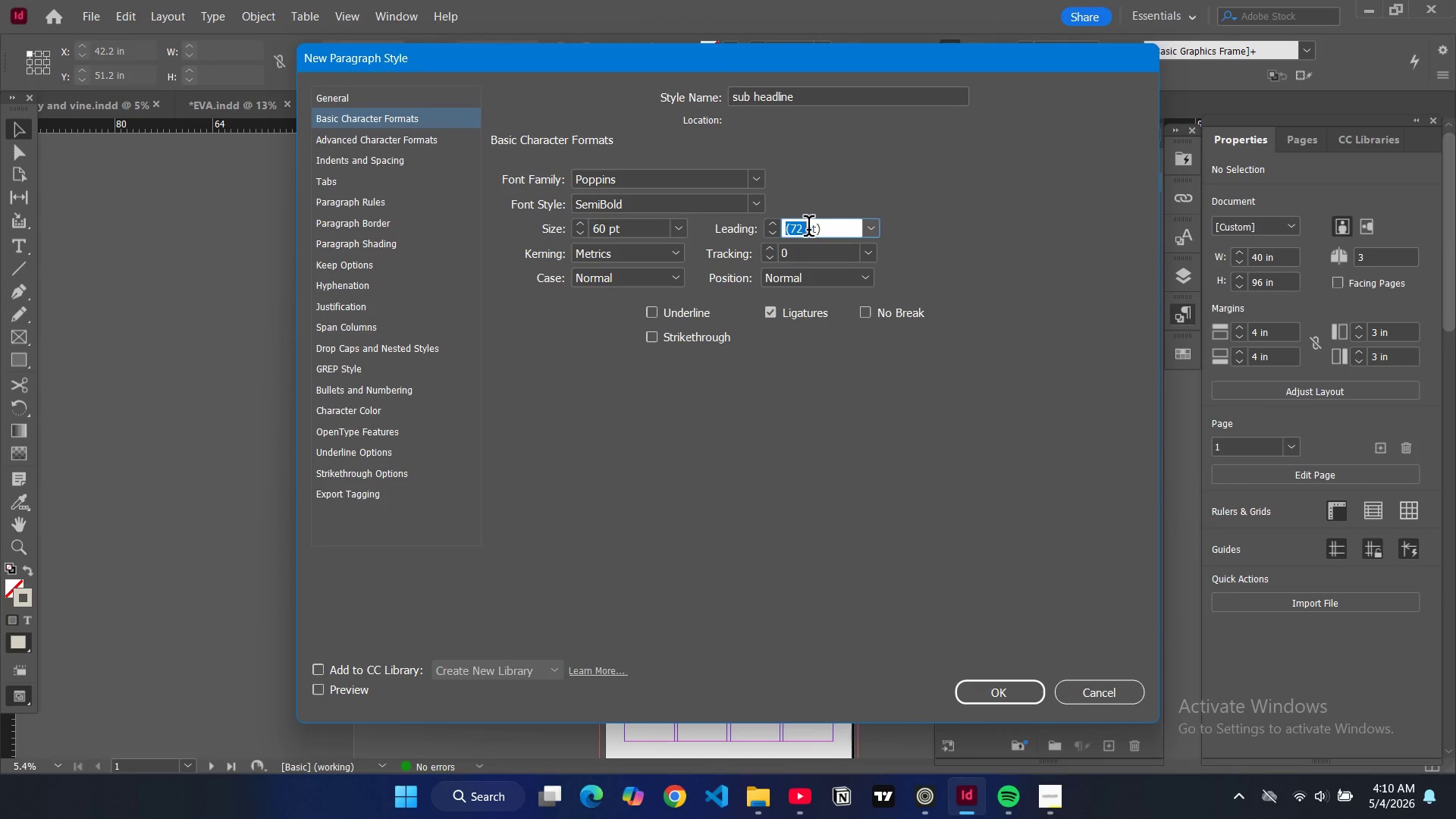 
triple_click([808, 229])
 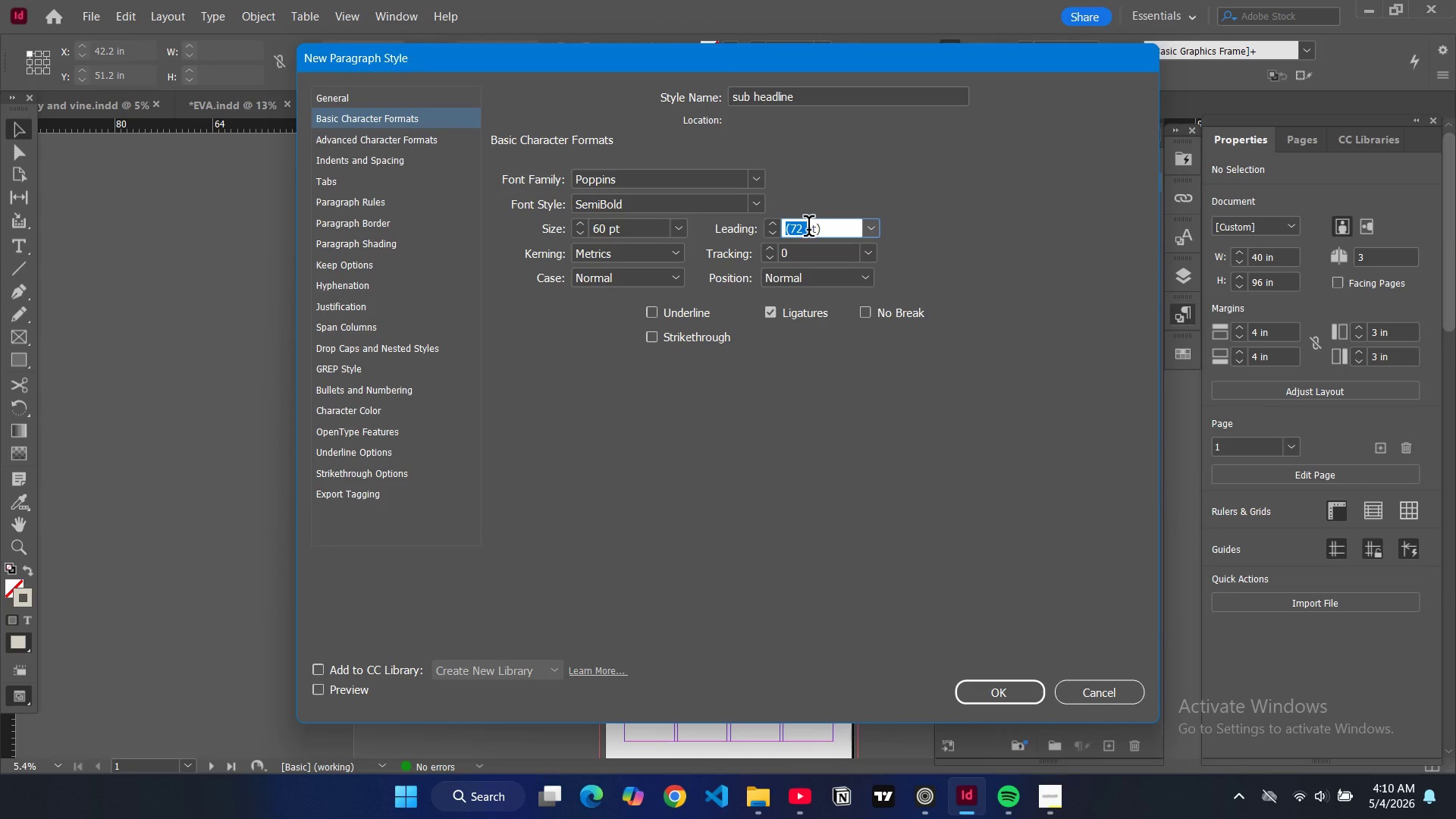 
type(65)
 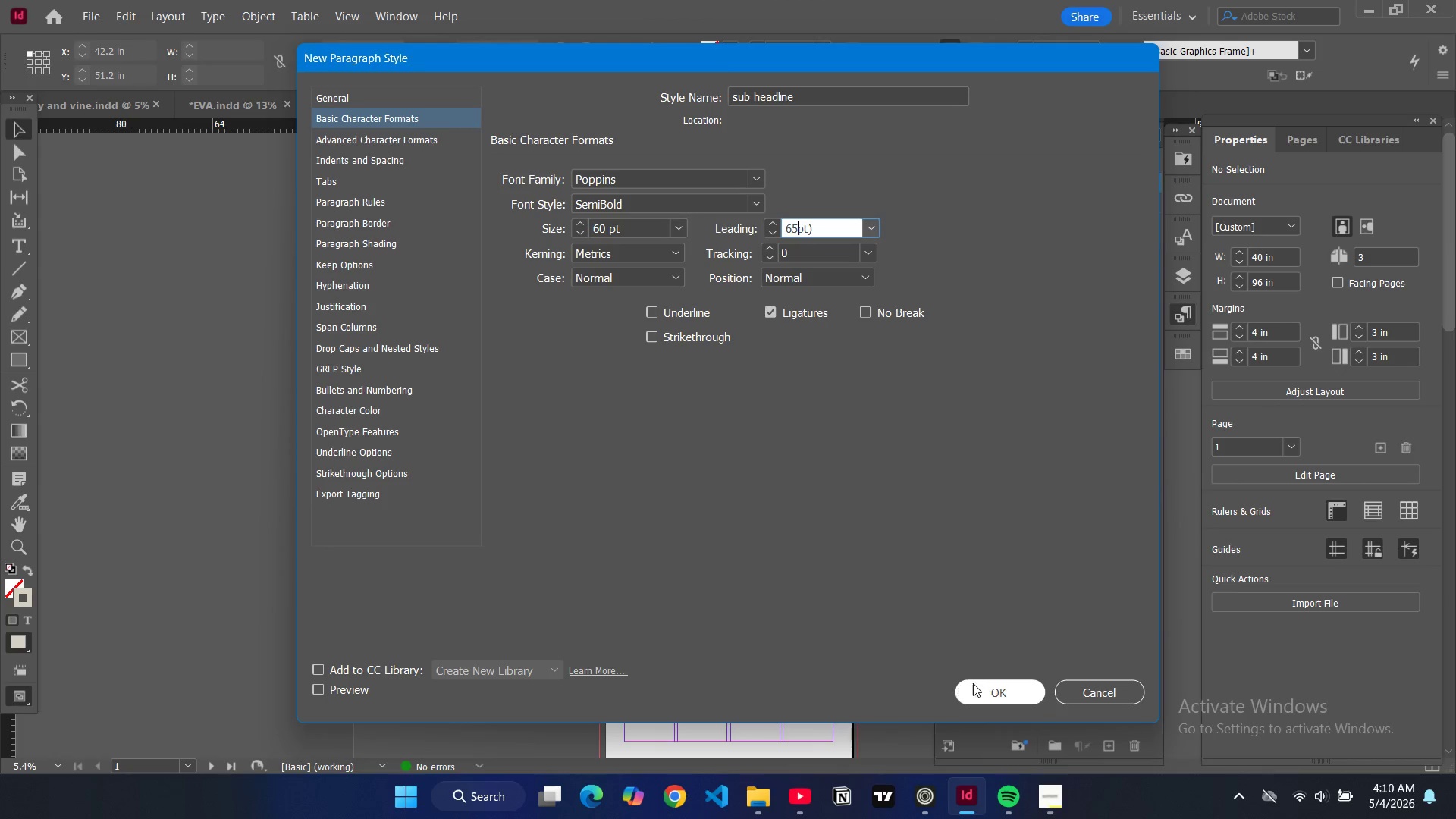 
left_click([977, 684])
 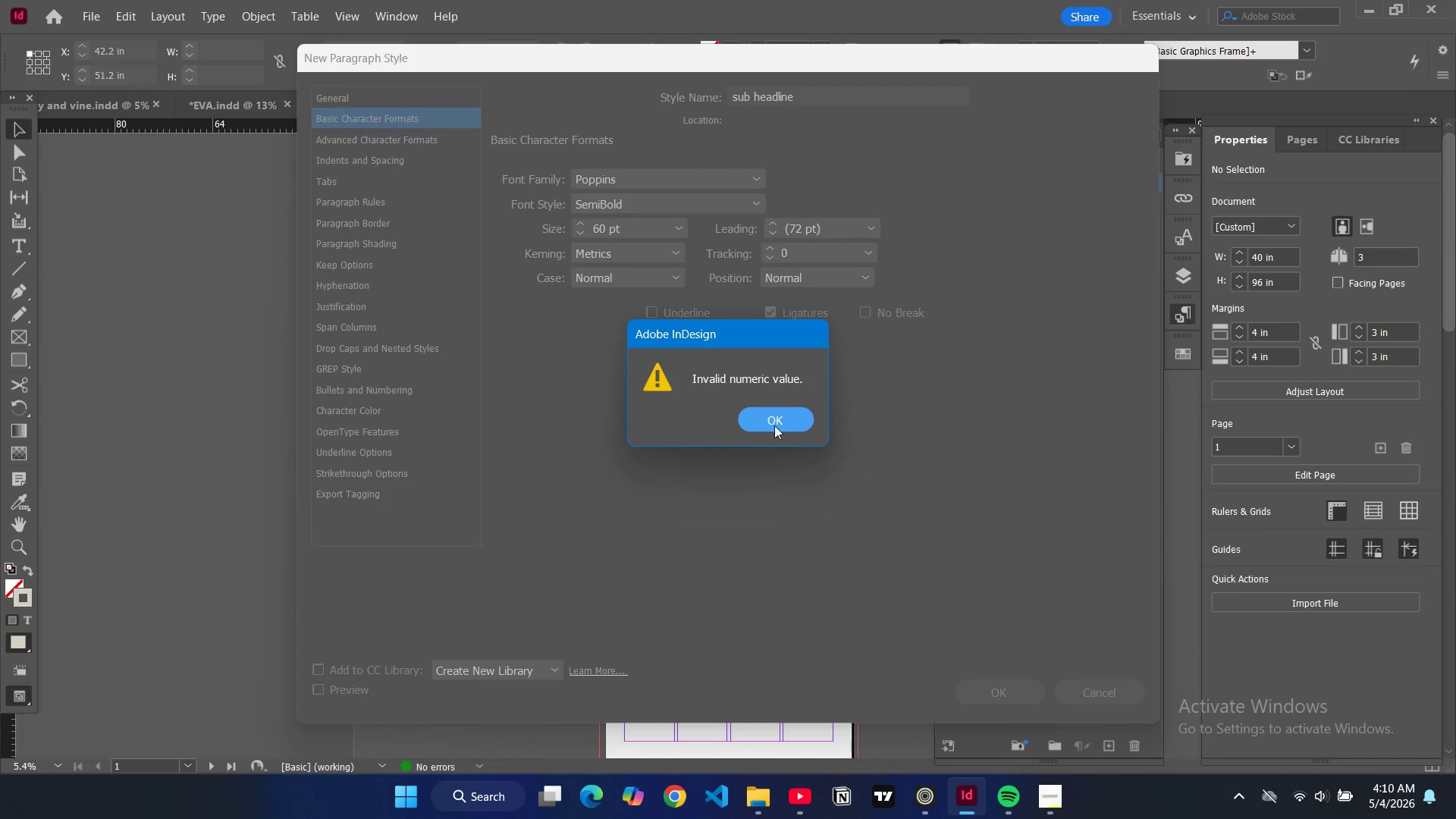 
left_click([767, 418])
 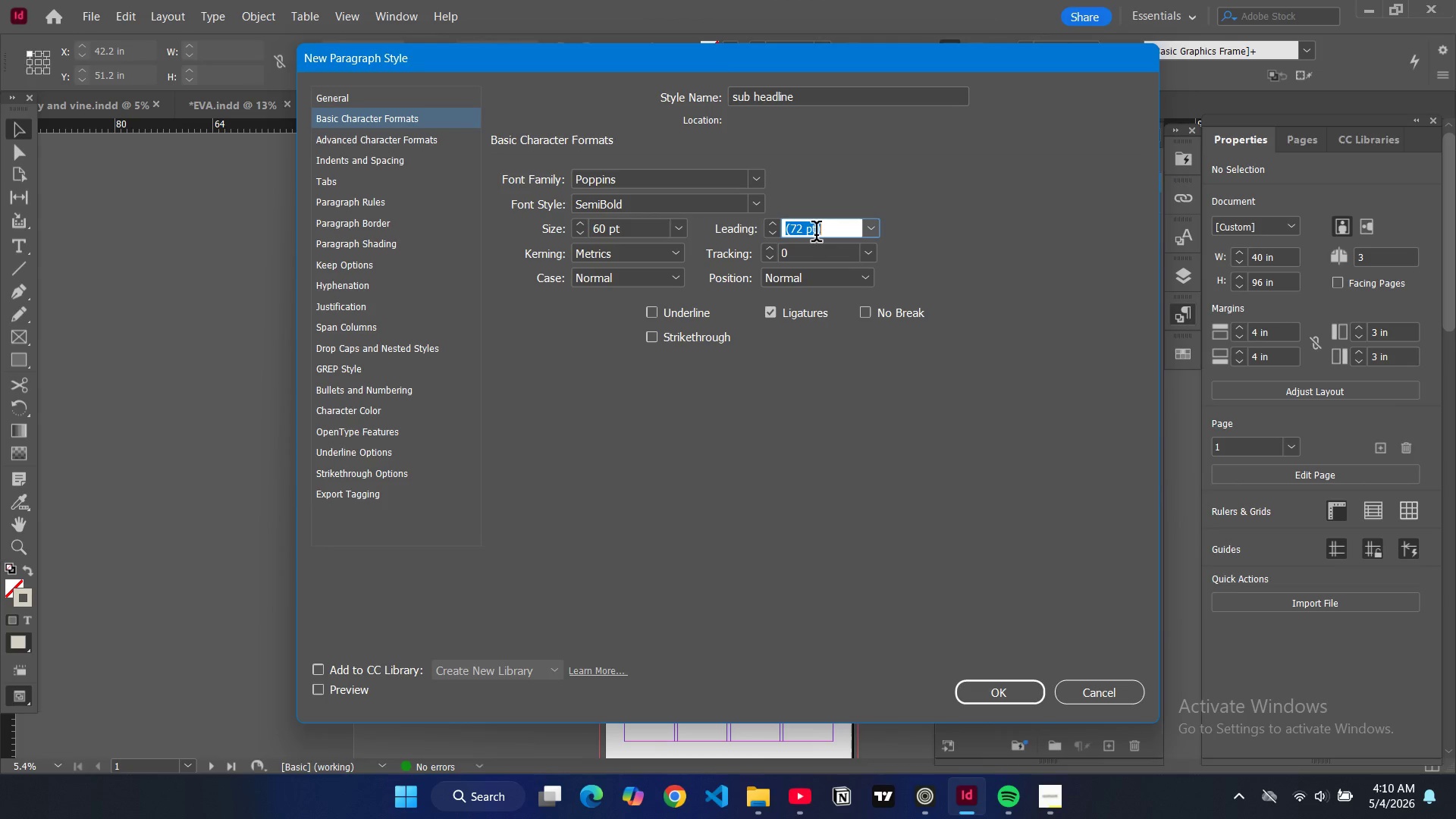 
double_click([813, 233])
 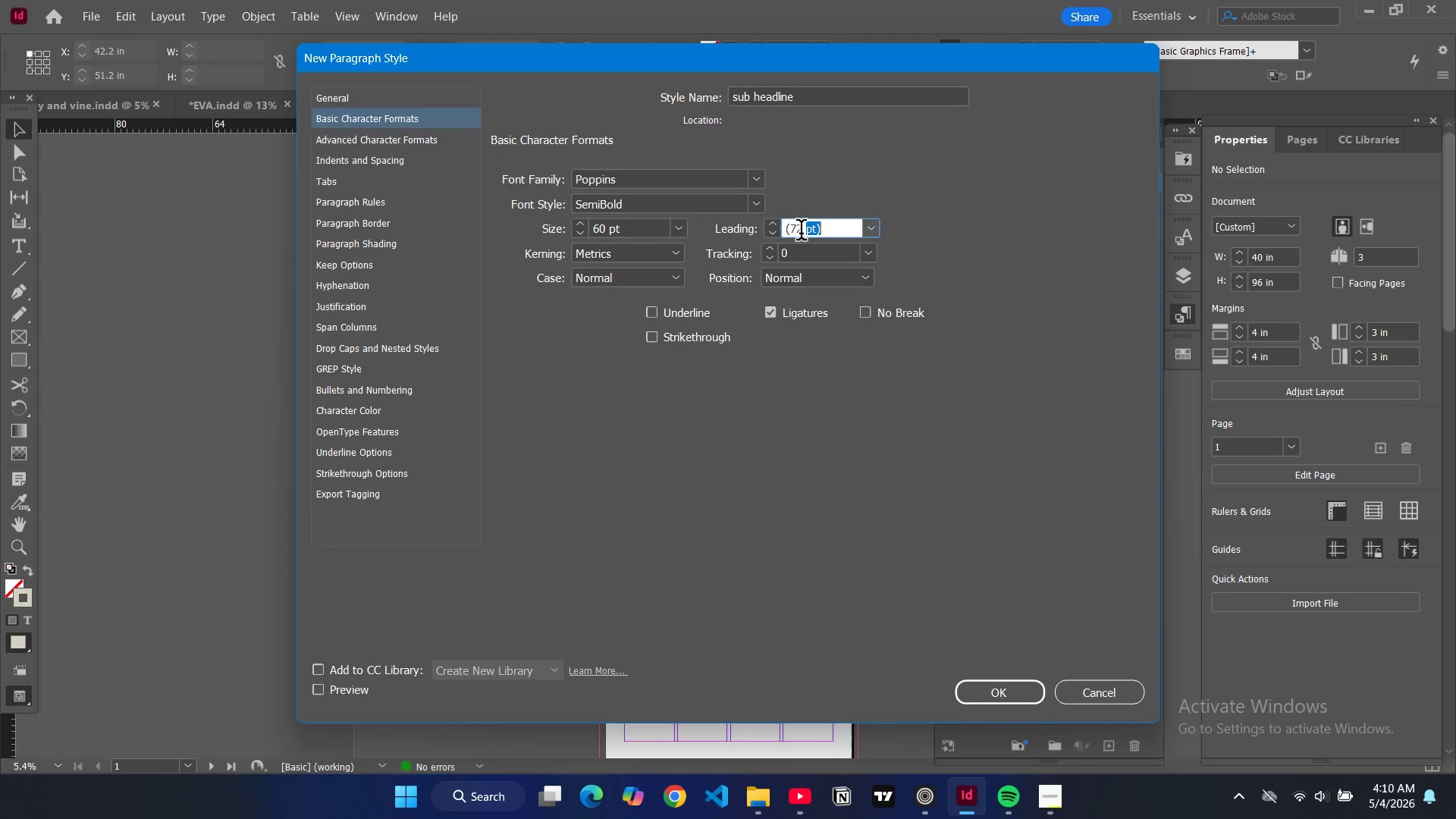 
double_click([801, 232])
 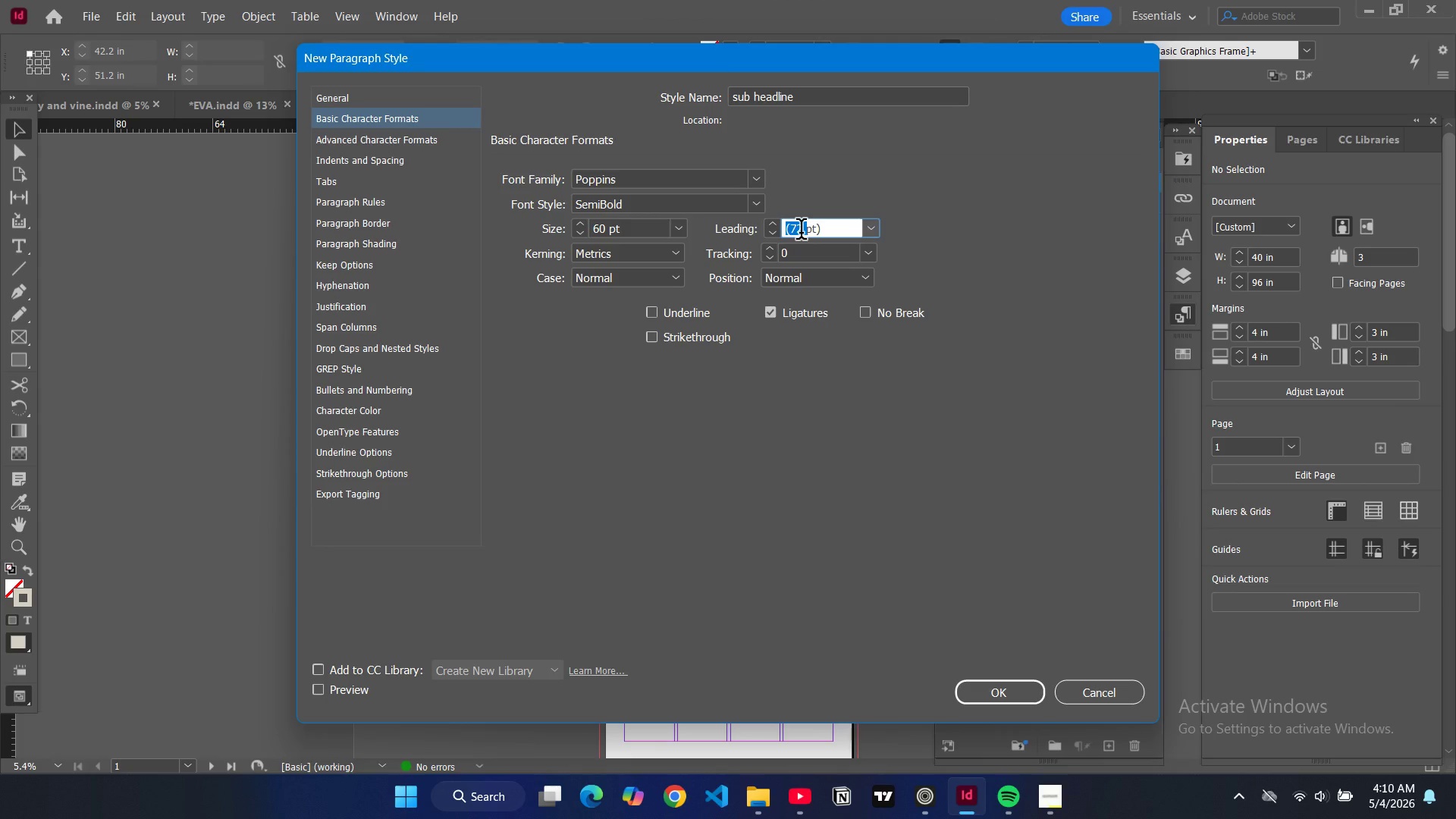 
type(65)
 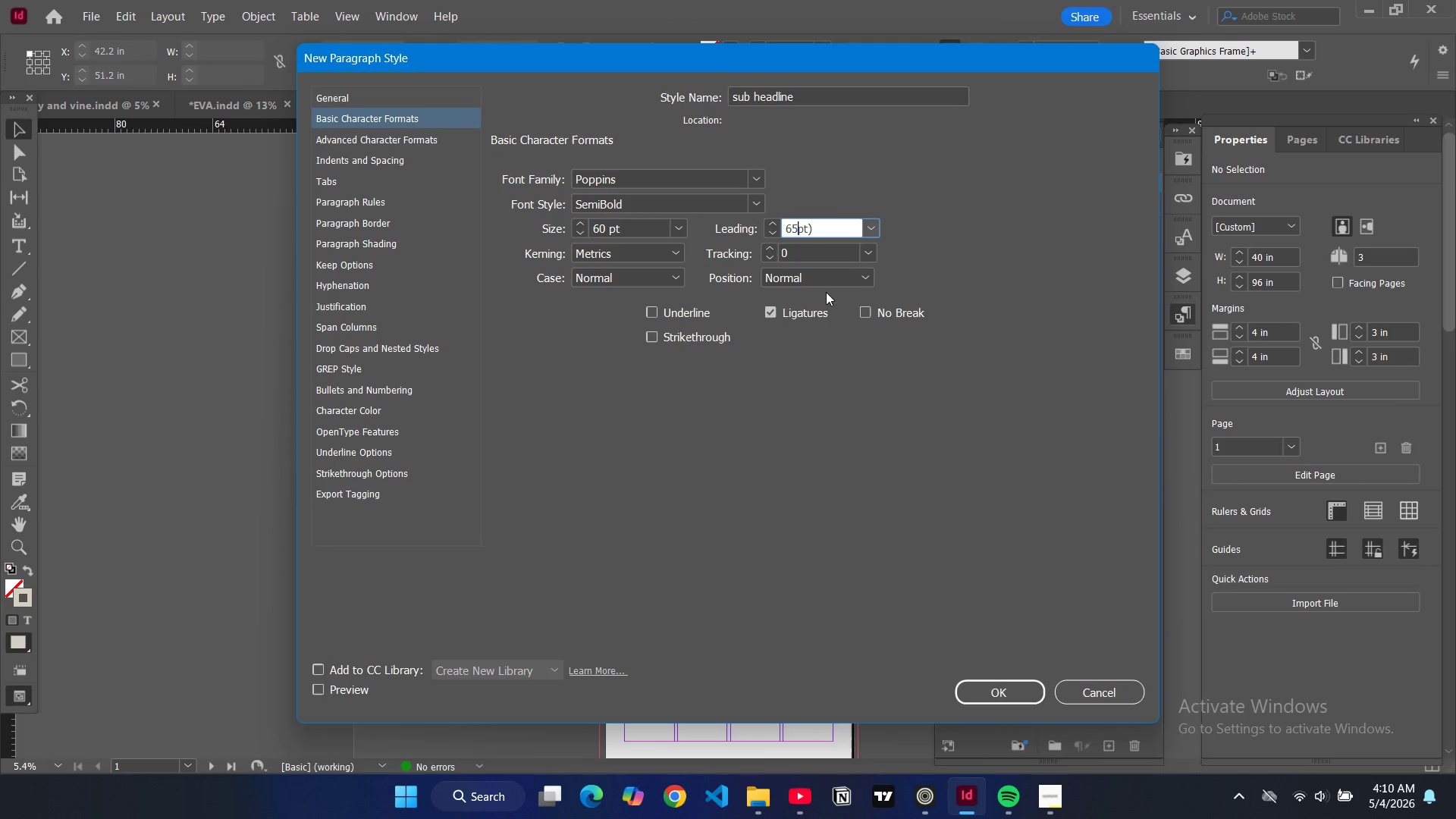 
key(ArrowRight)
 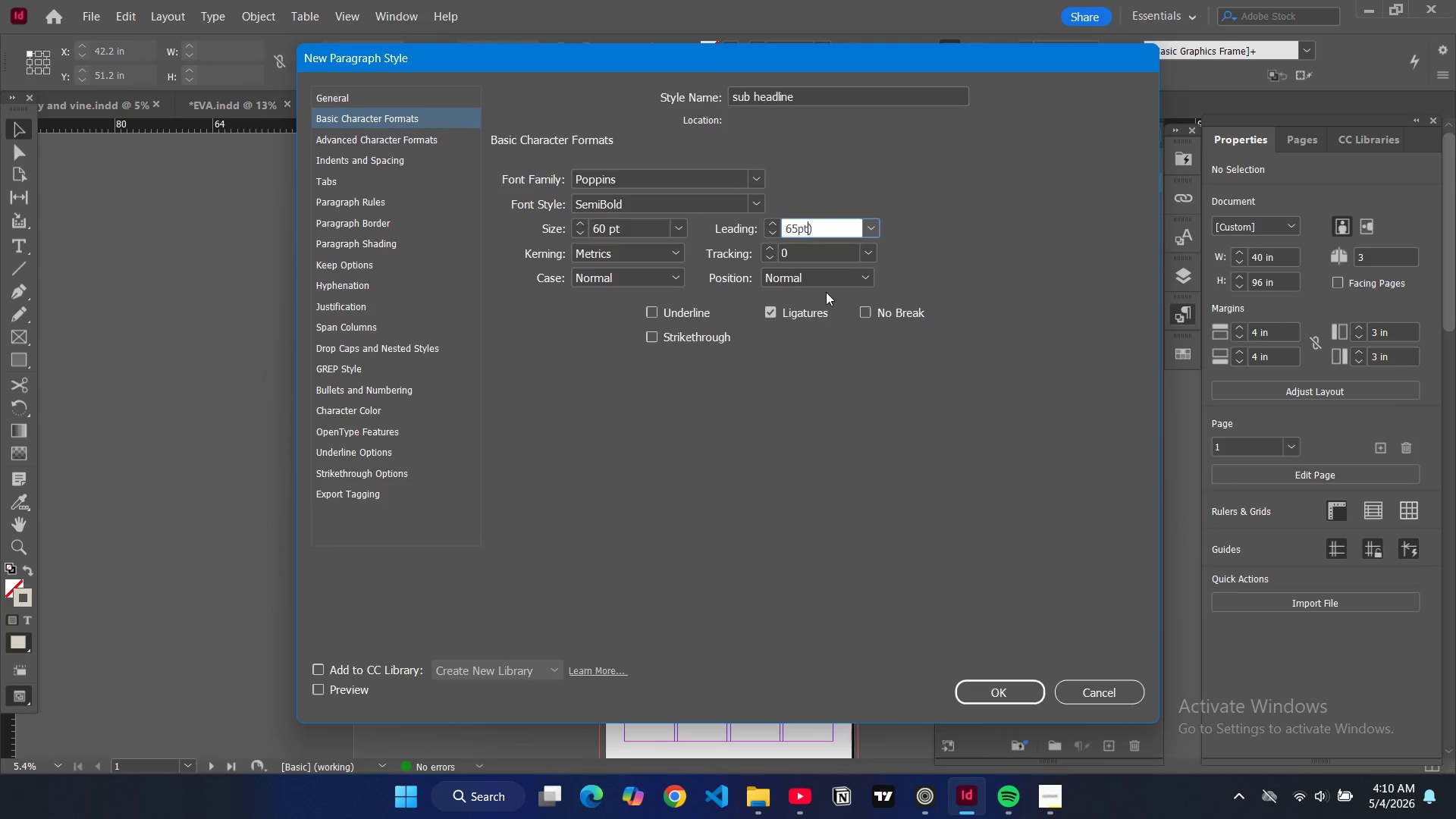 
key(ArrowRight)
 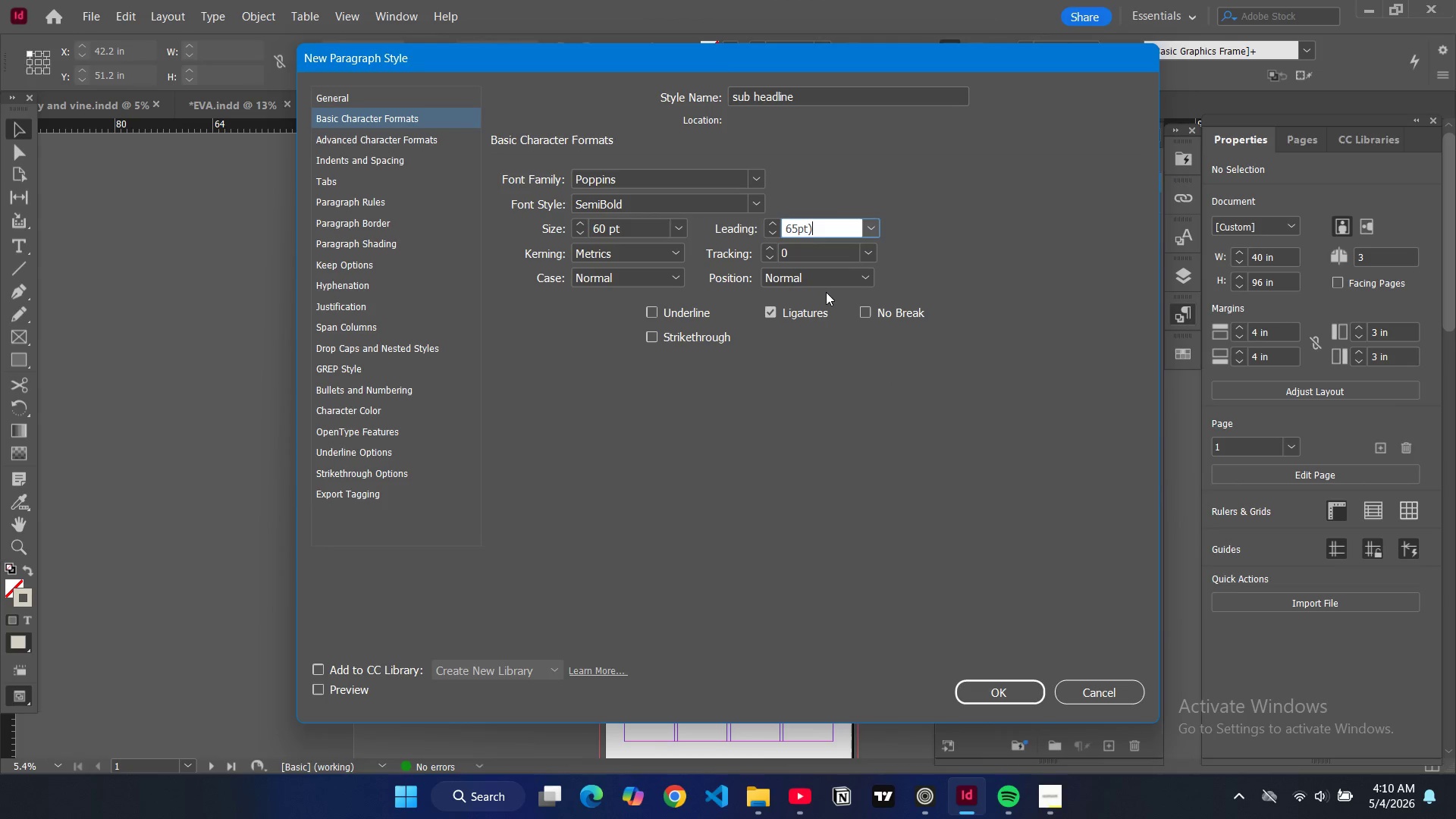 
key(ArrowRight)
 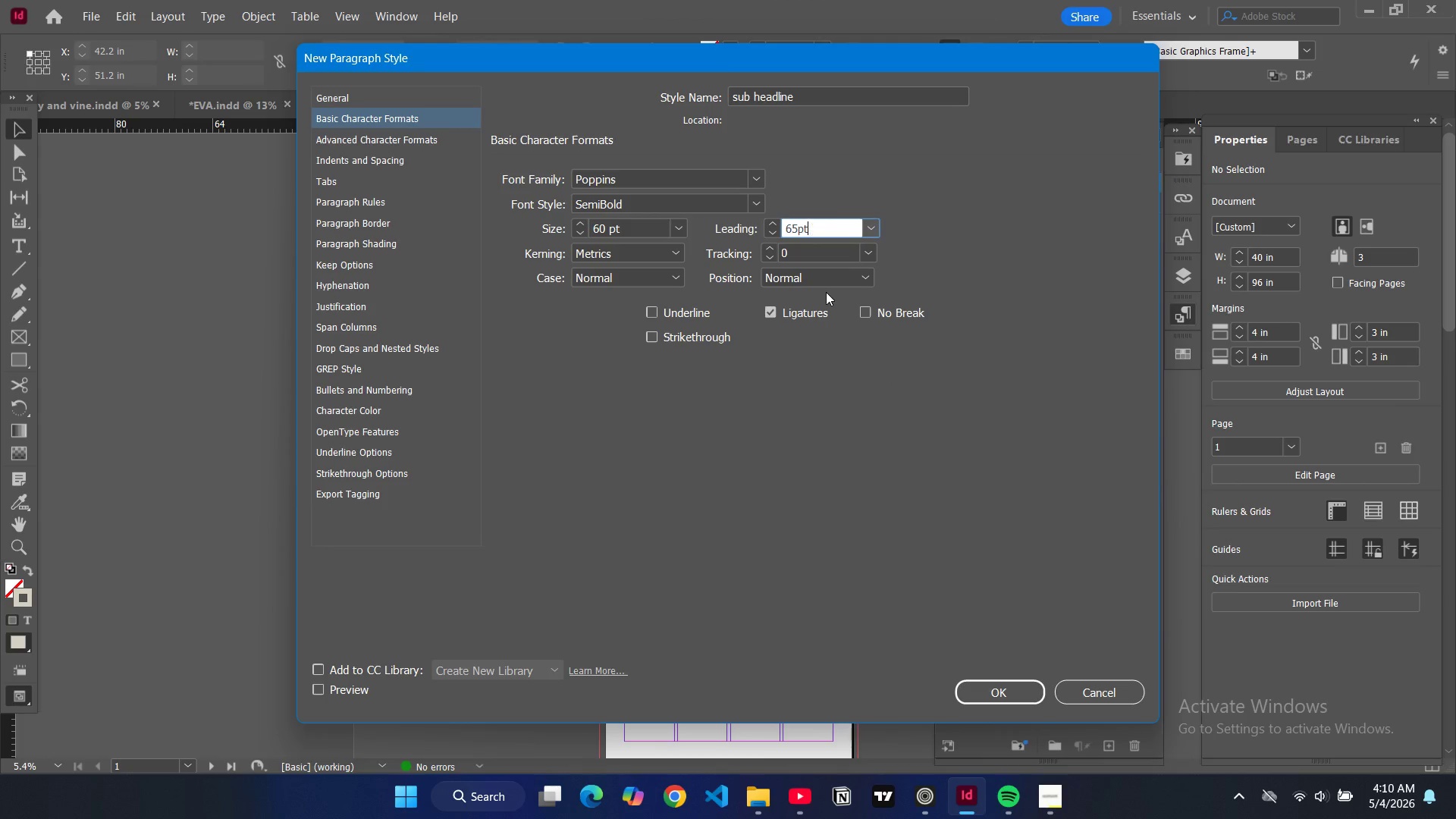 
key(Backspace)
 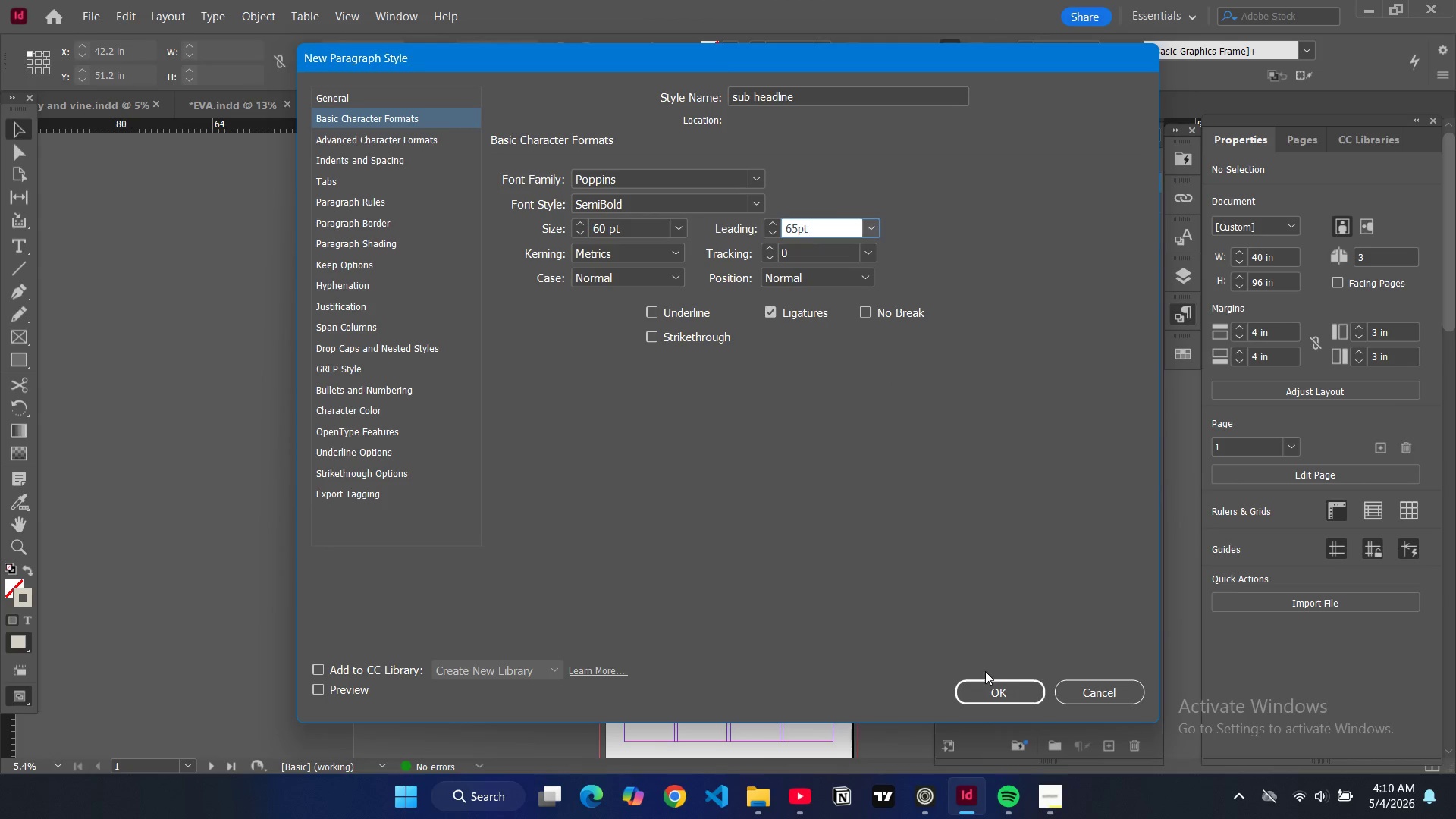 
left_click([985, 681])
 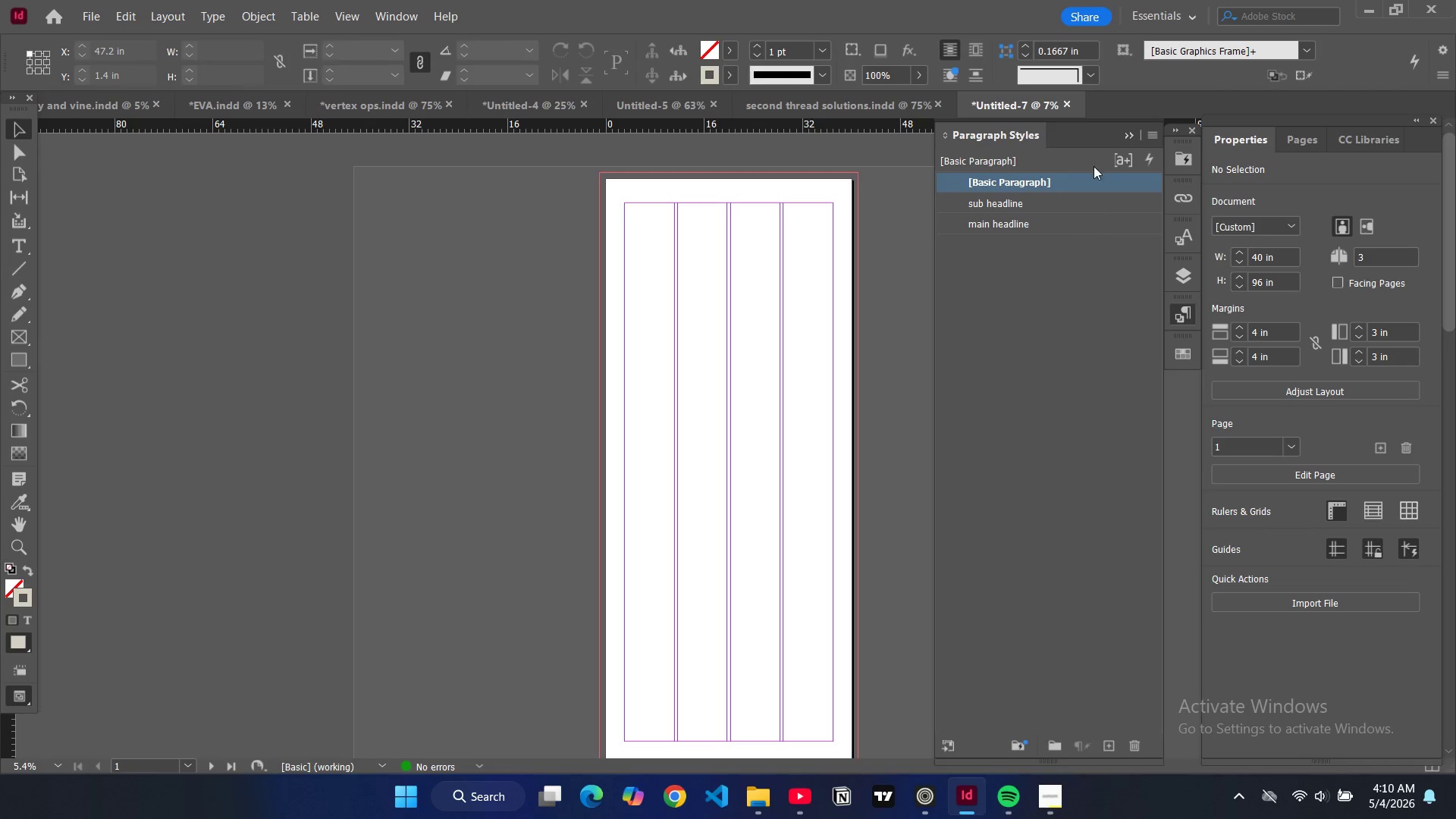 
left_click([1149, 133])
 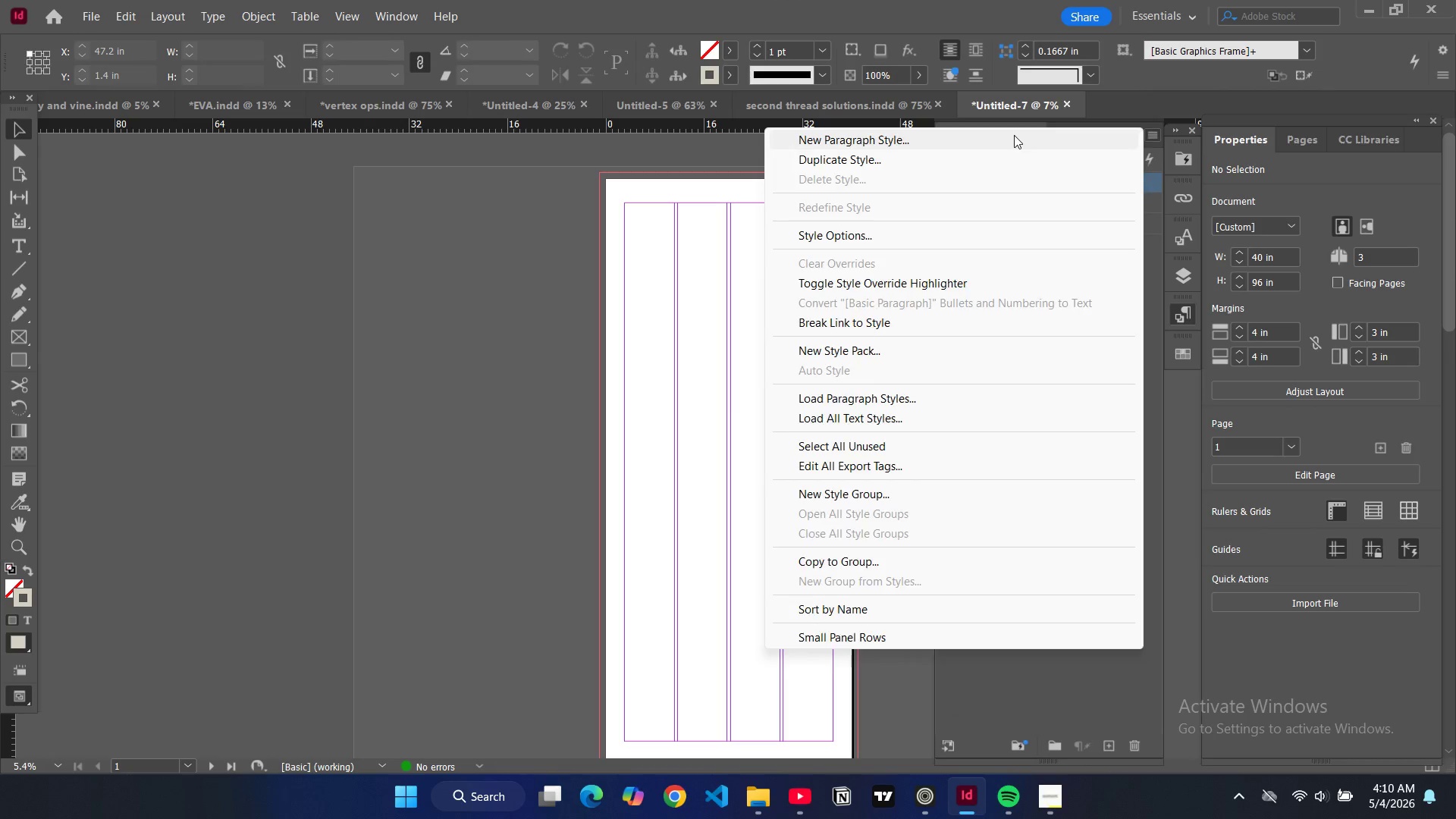 
left_click([1014, 135])
 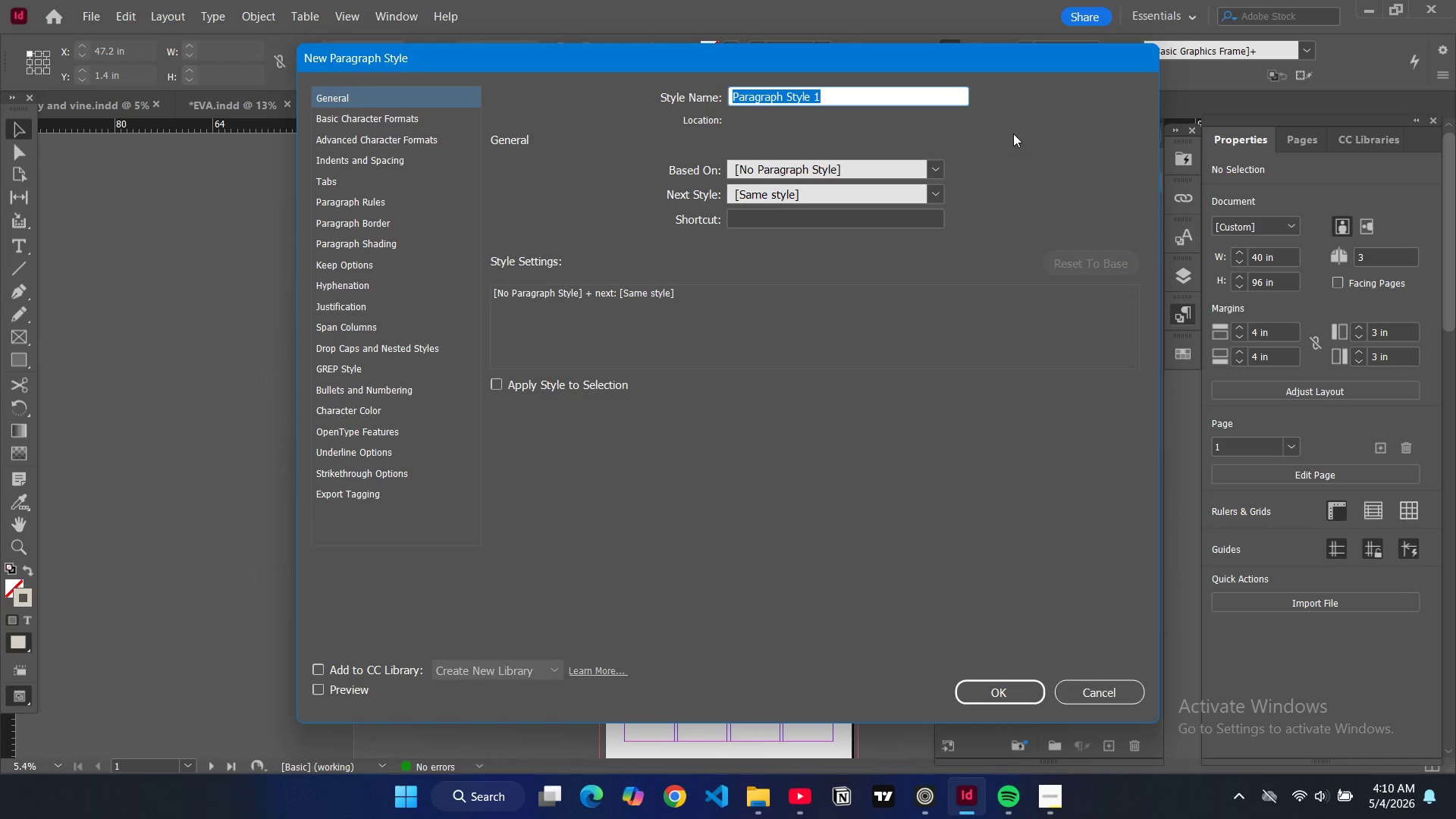 
type(body text)
 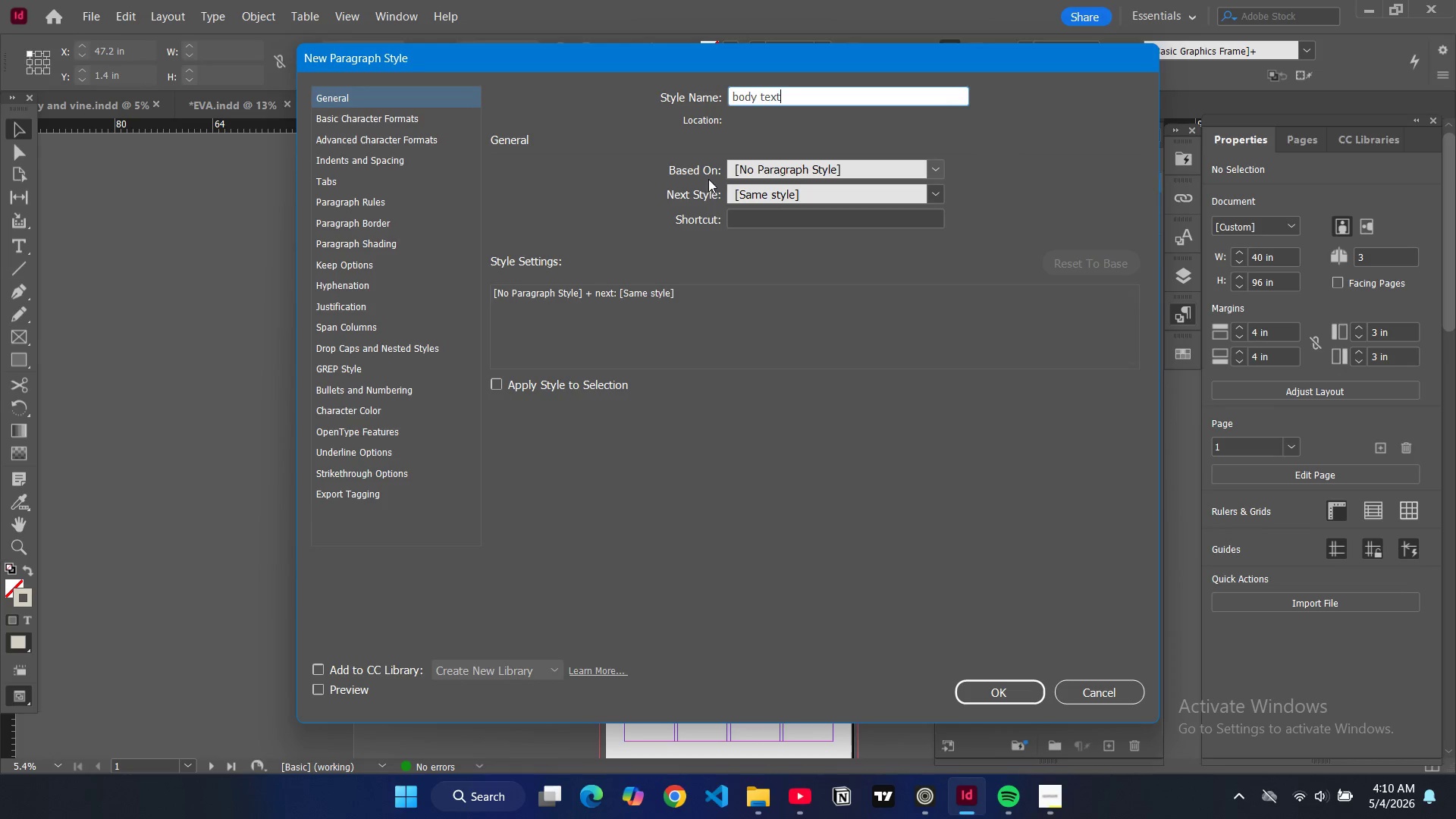 
left_click([377, 122])
 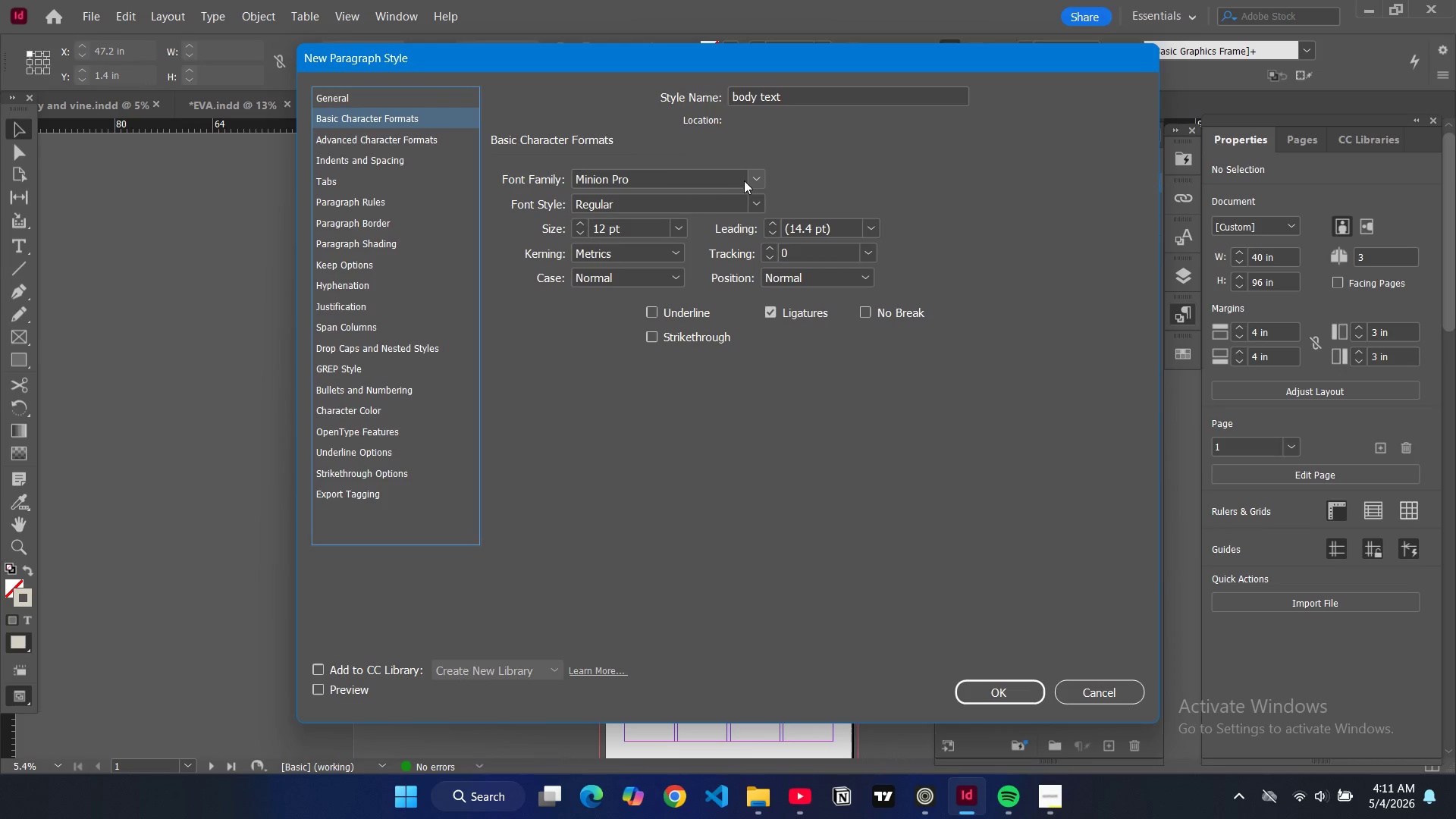 
left_click([751, 181])
 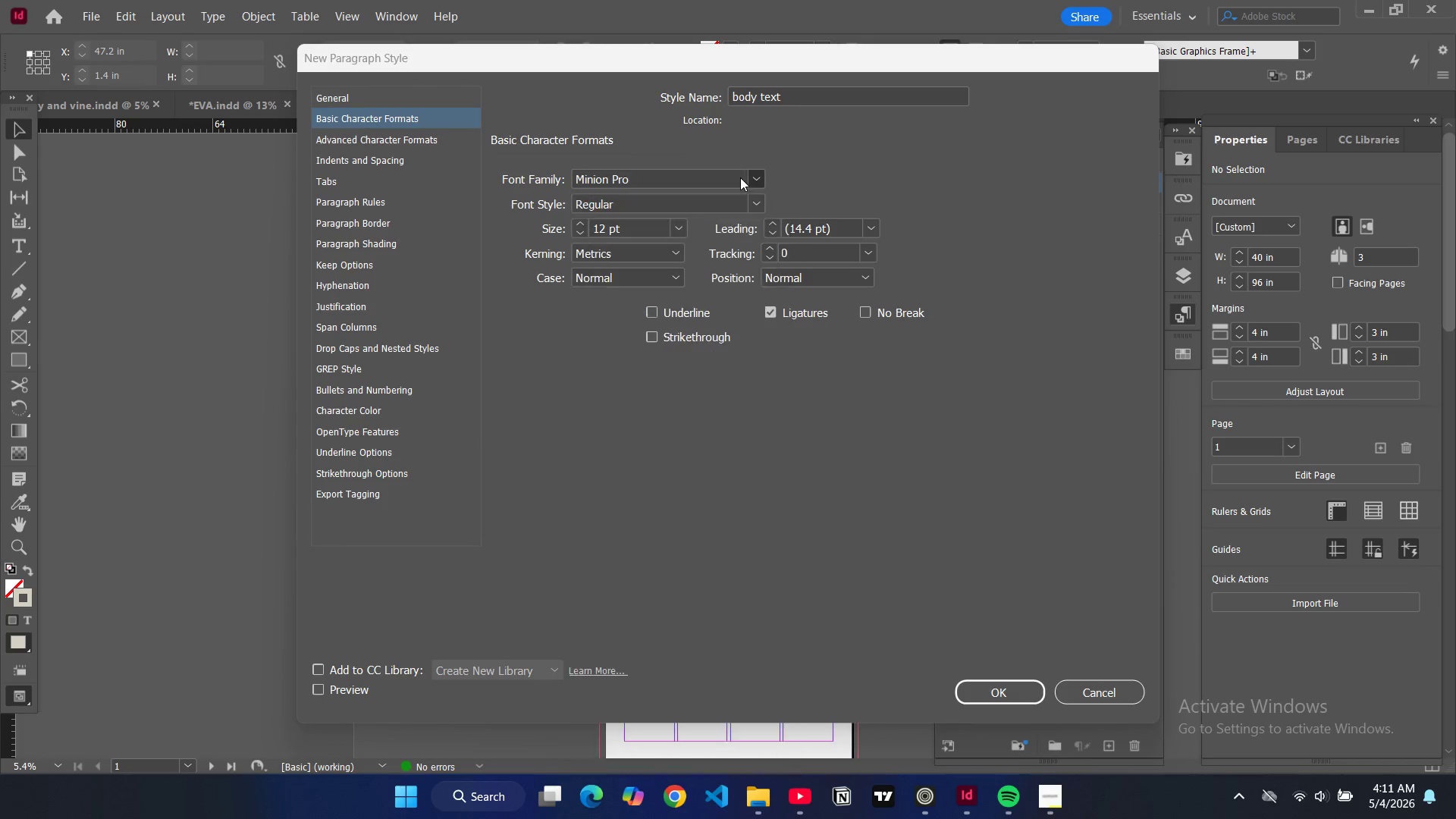 
double_click([740, 177])
 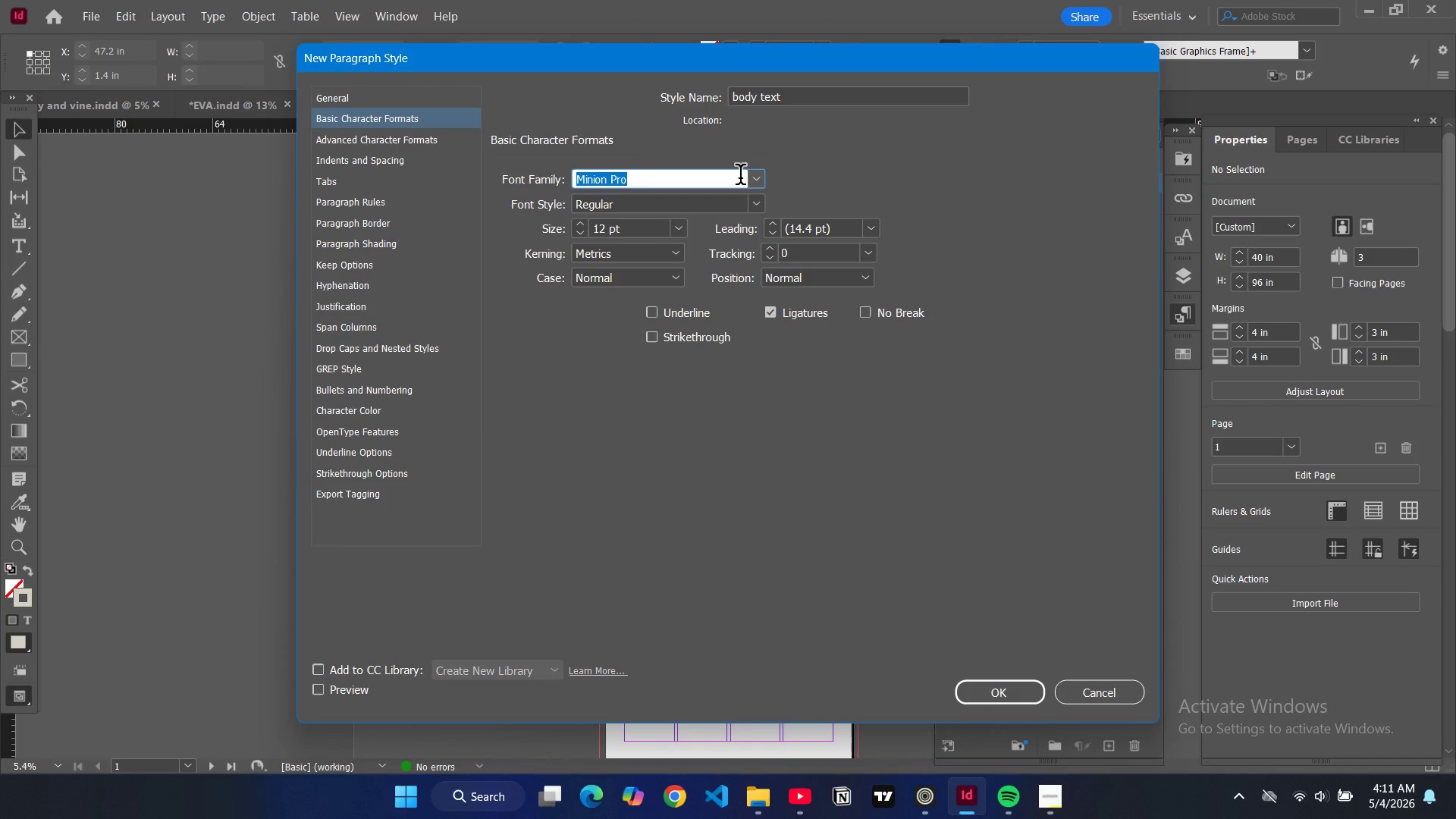 
type(popp)
 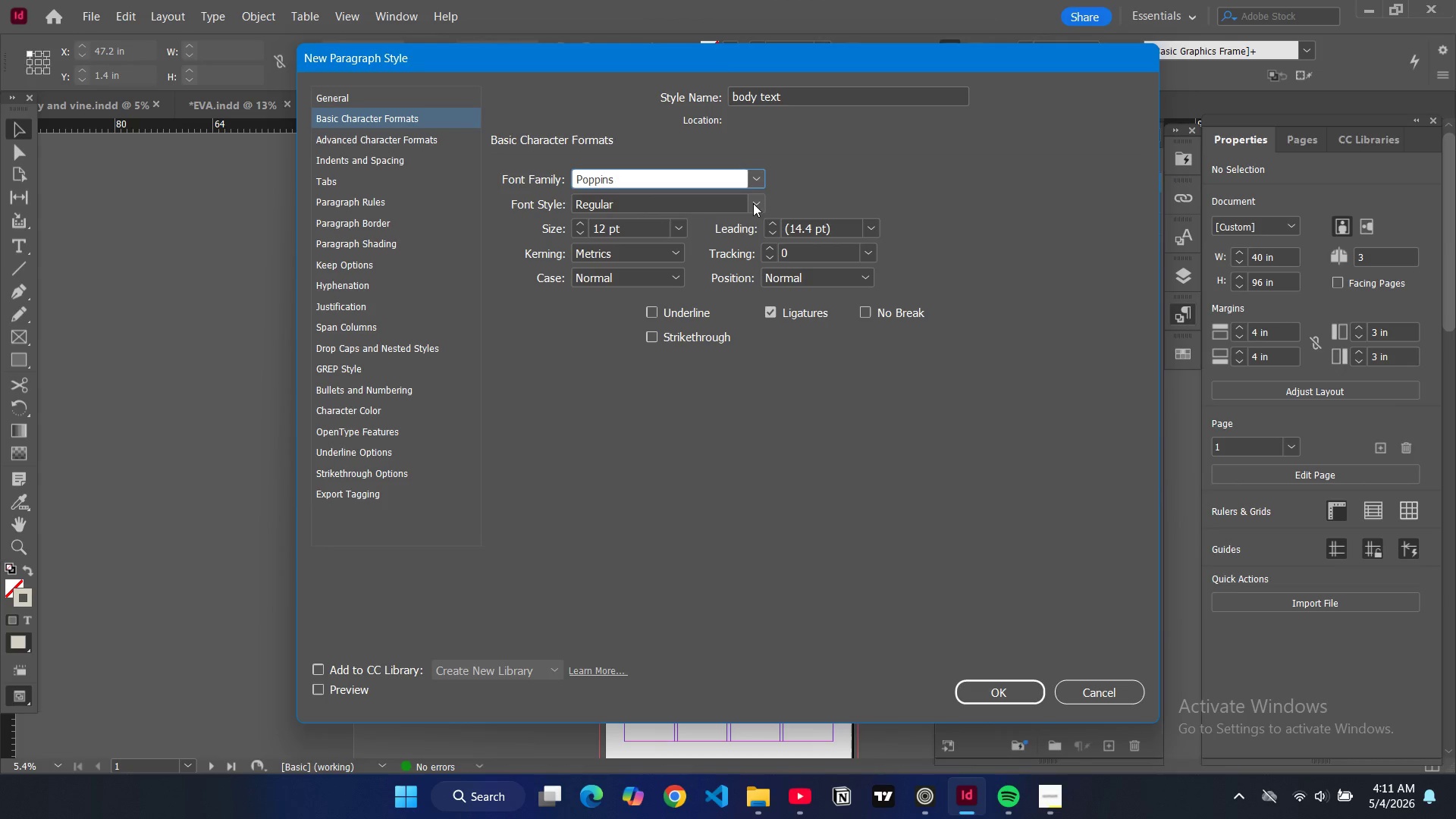 
left_click([763, 212])
 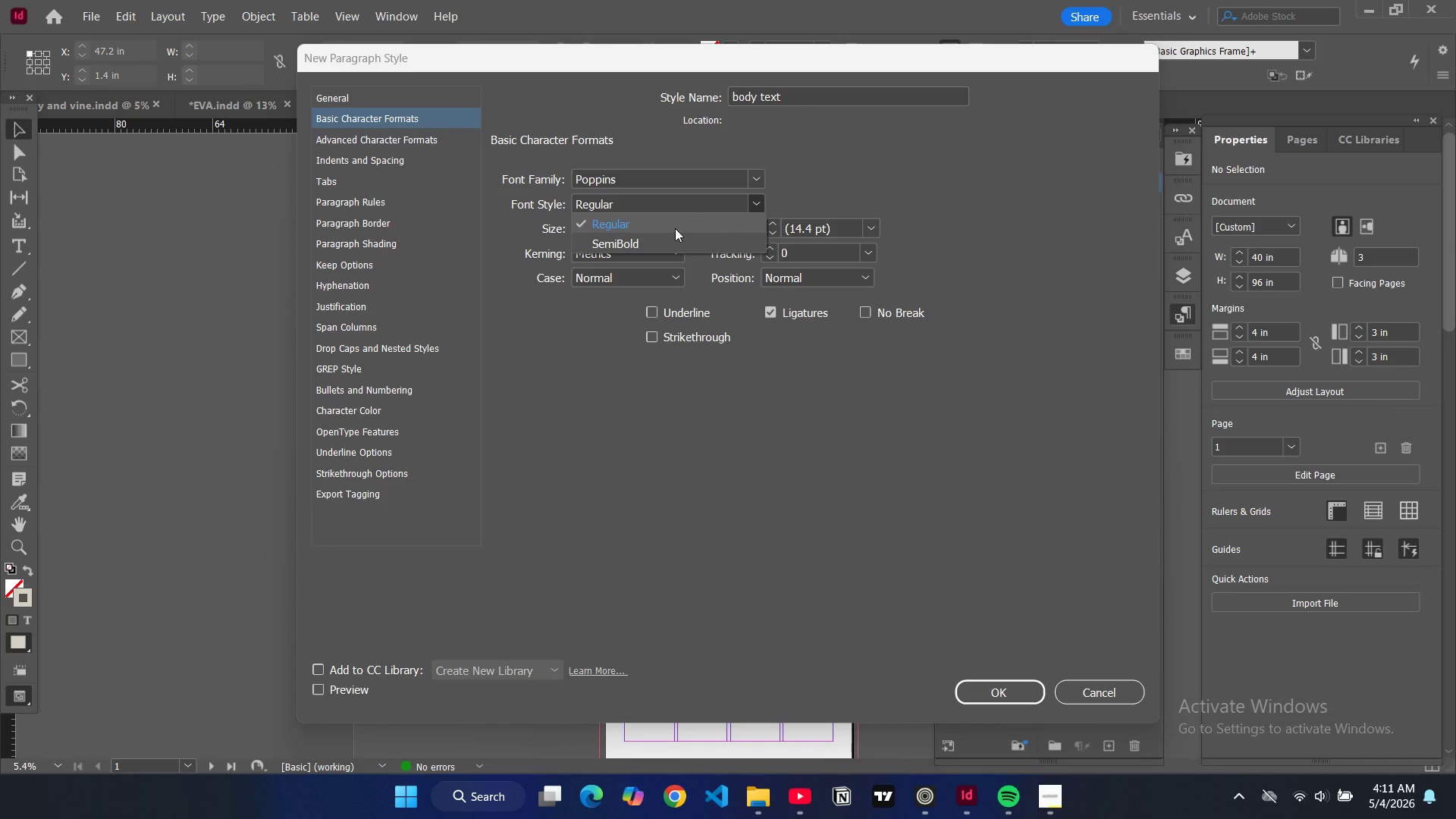 
left_click([673, 228])
 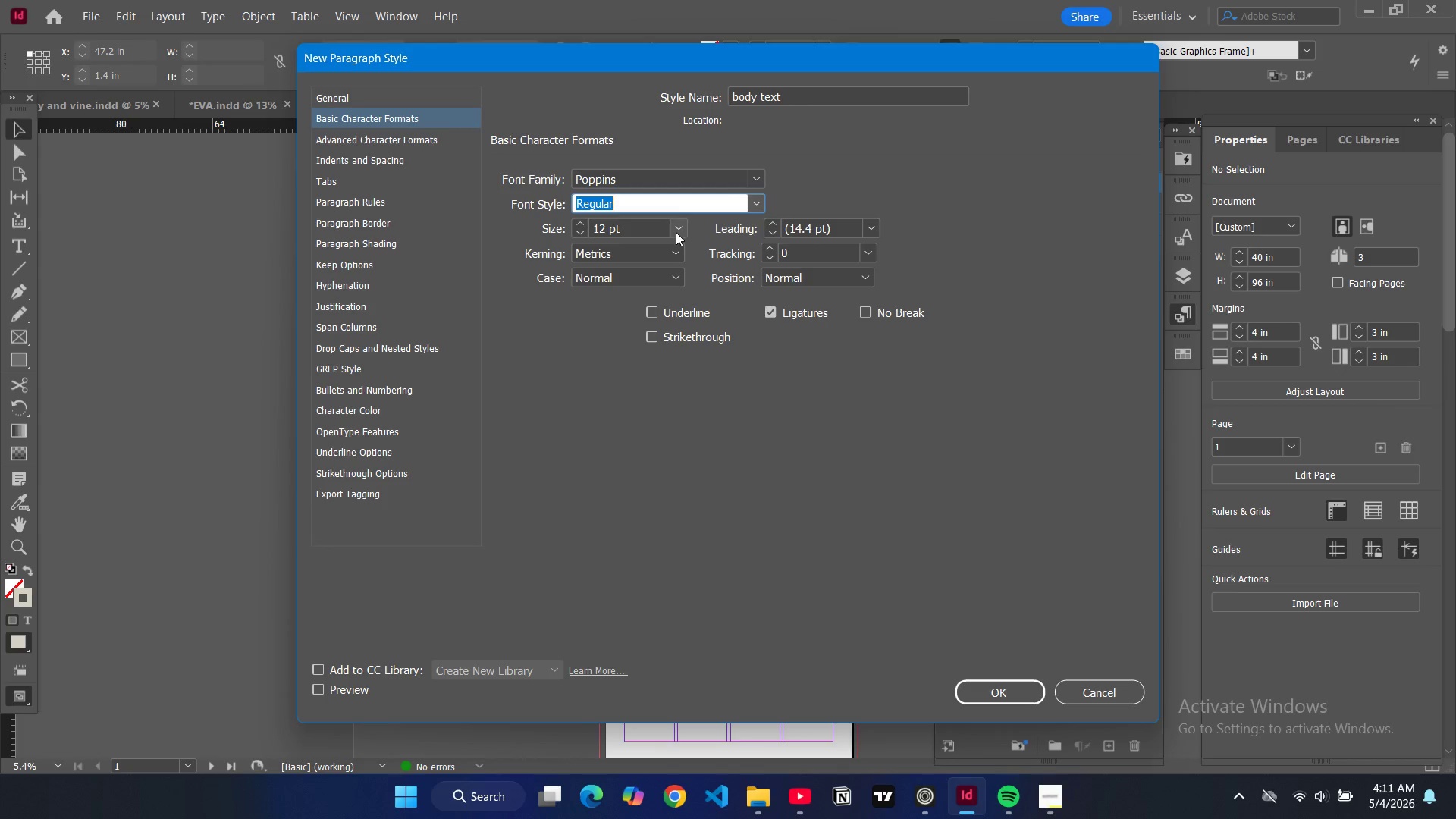 
left_click([676, 232])
 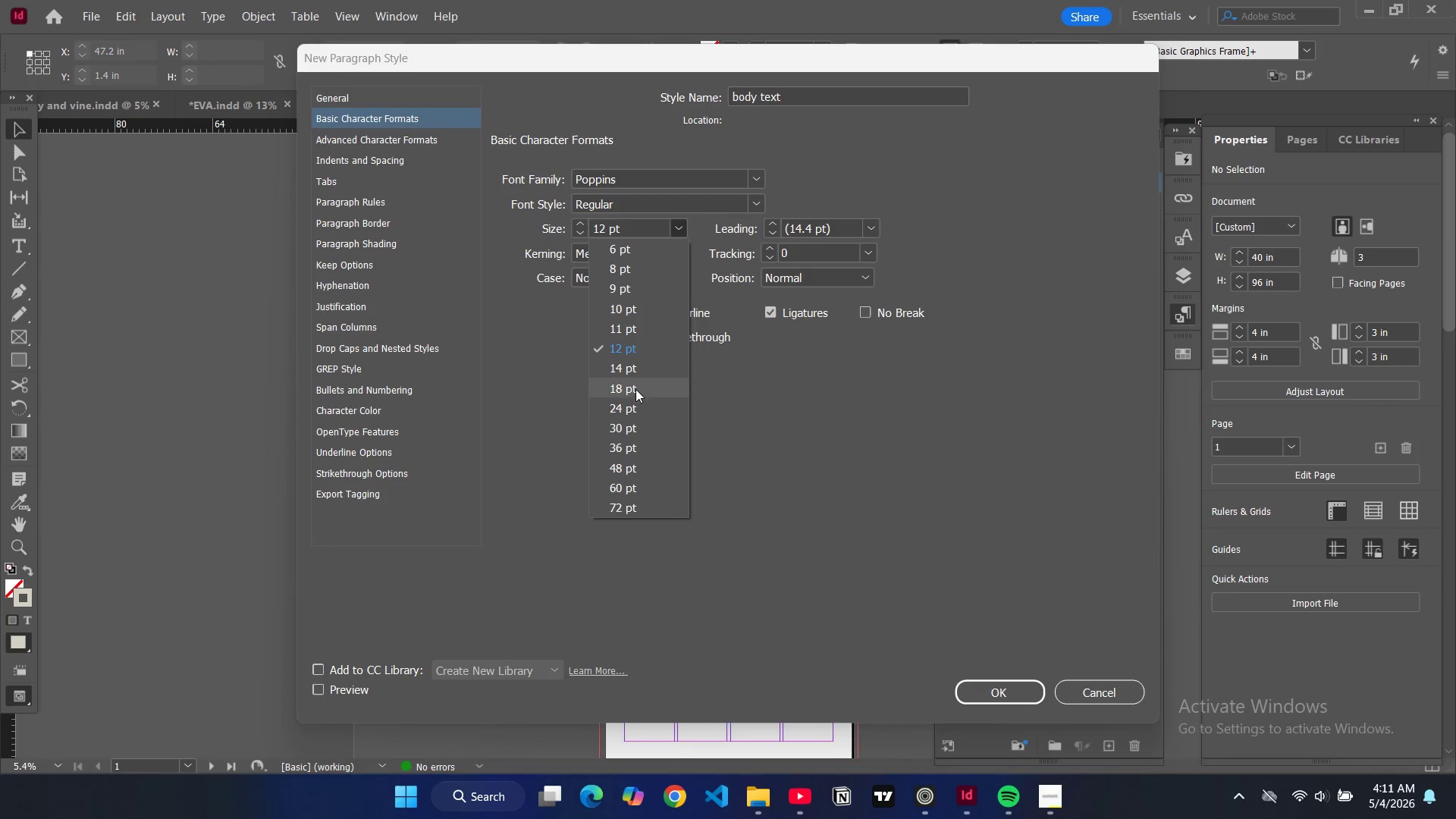 
left_click([634, 403])
 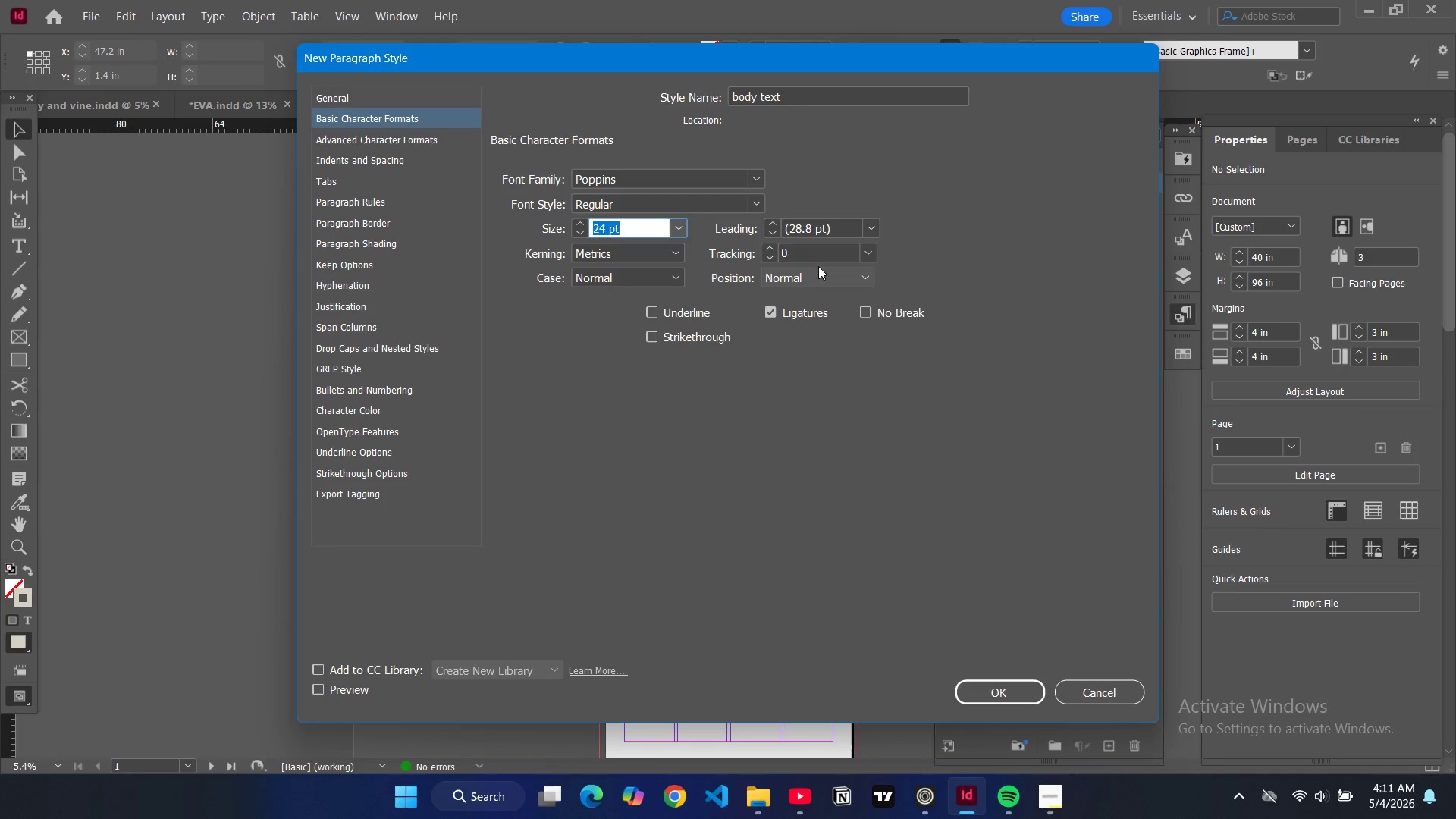 
double_click([798, 225])
 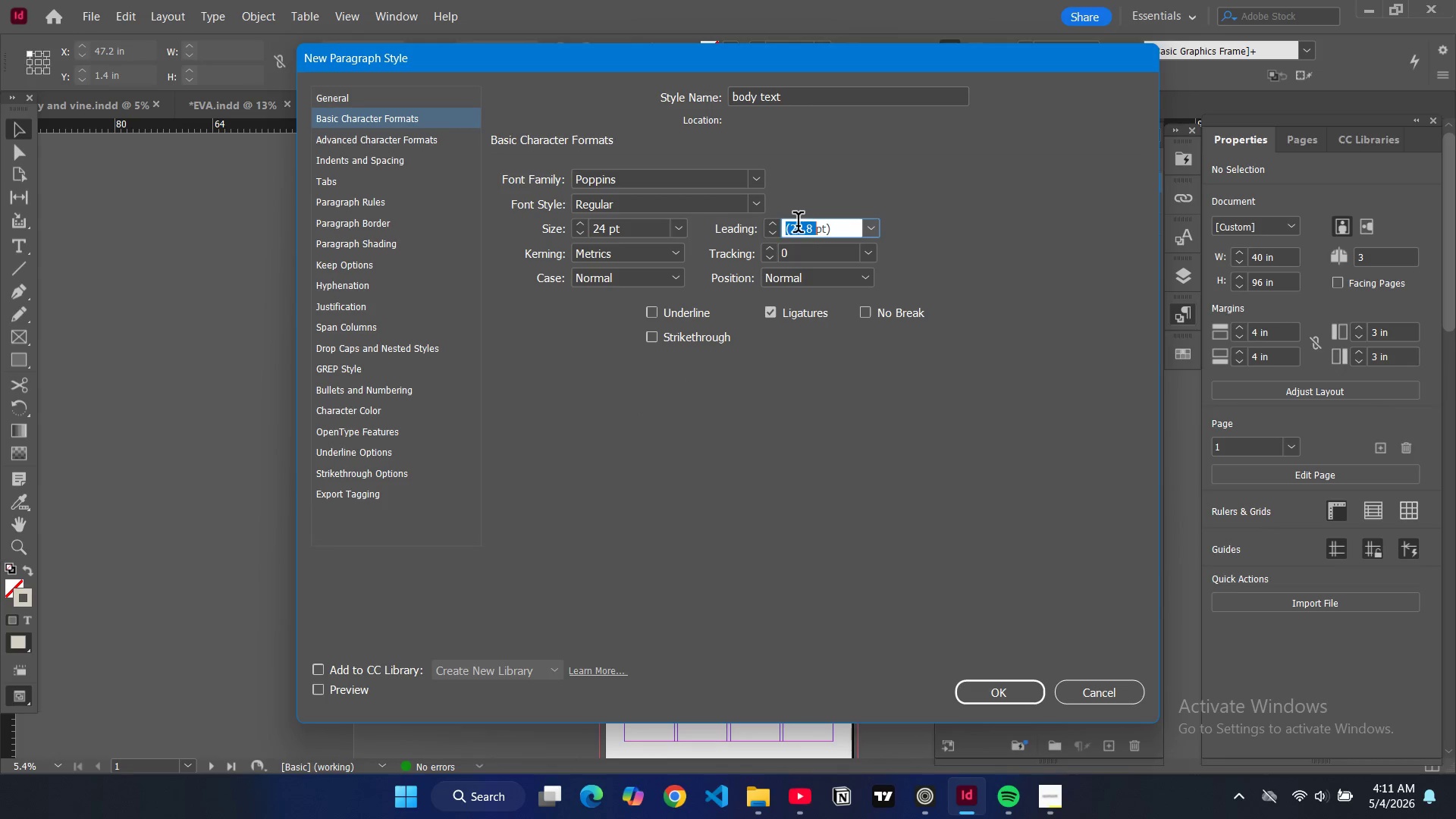 
triple_click([798, 225])
 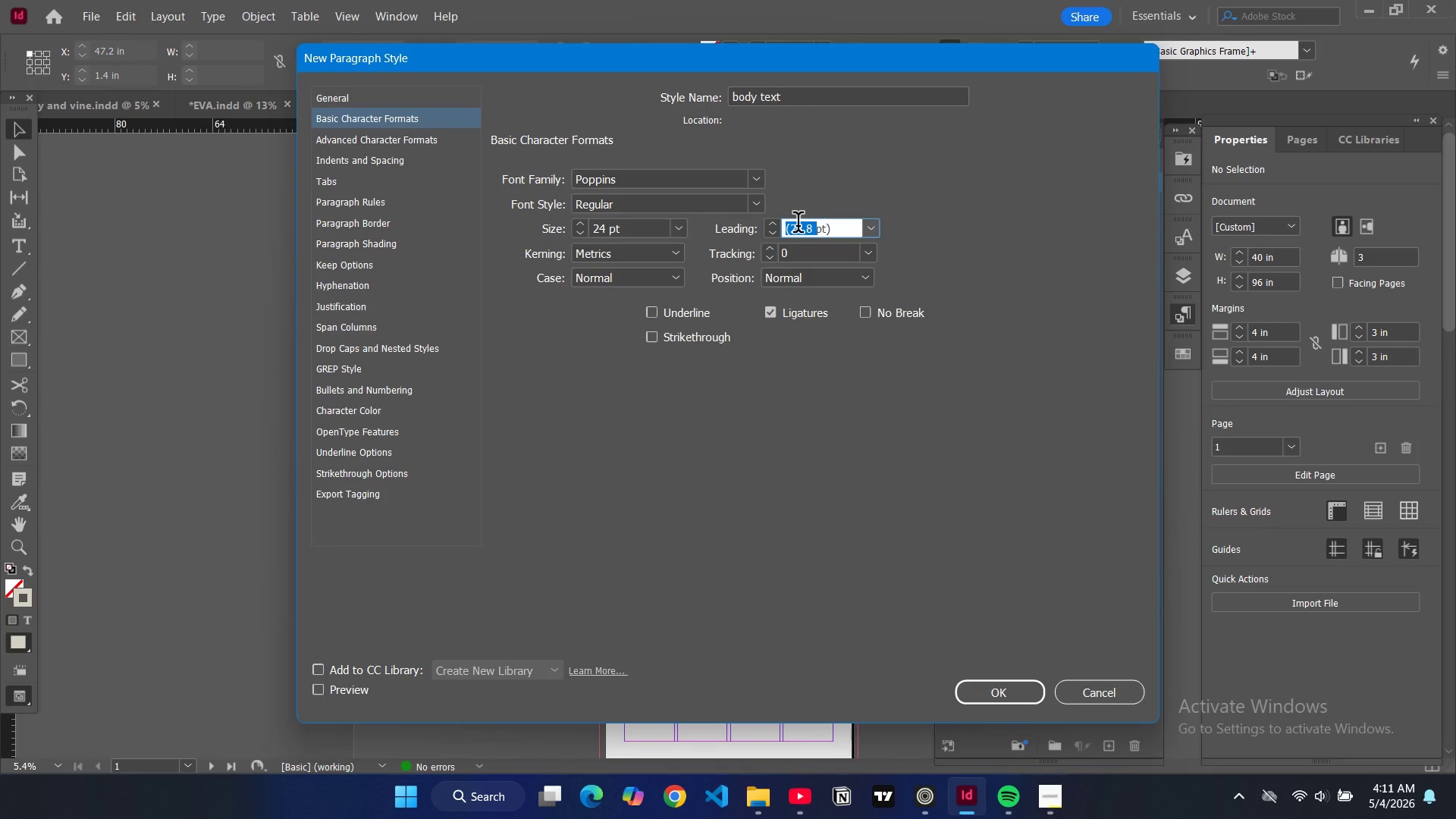 
type(40)
 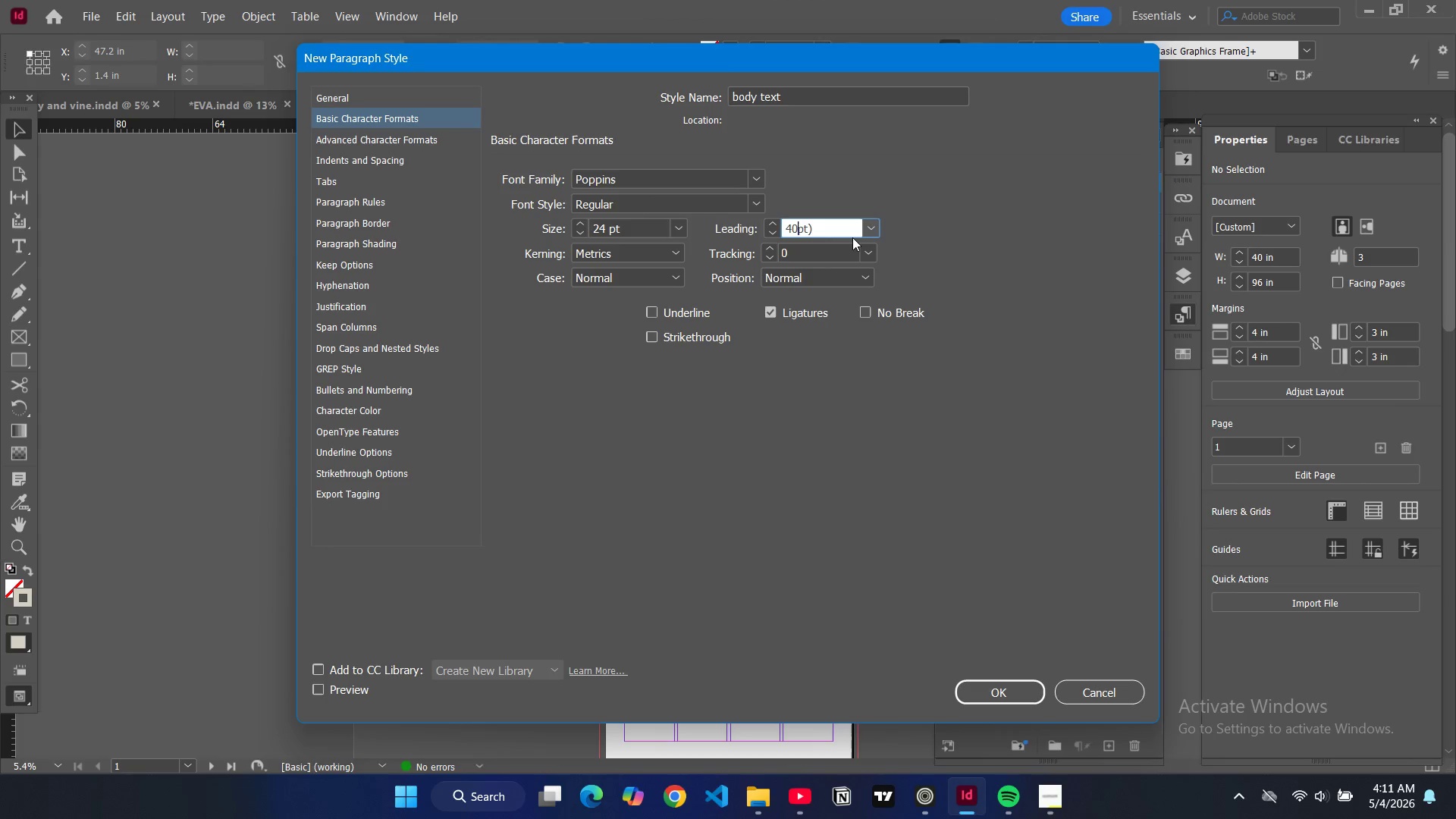 
double_click([846, 231])
 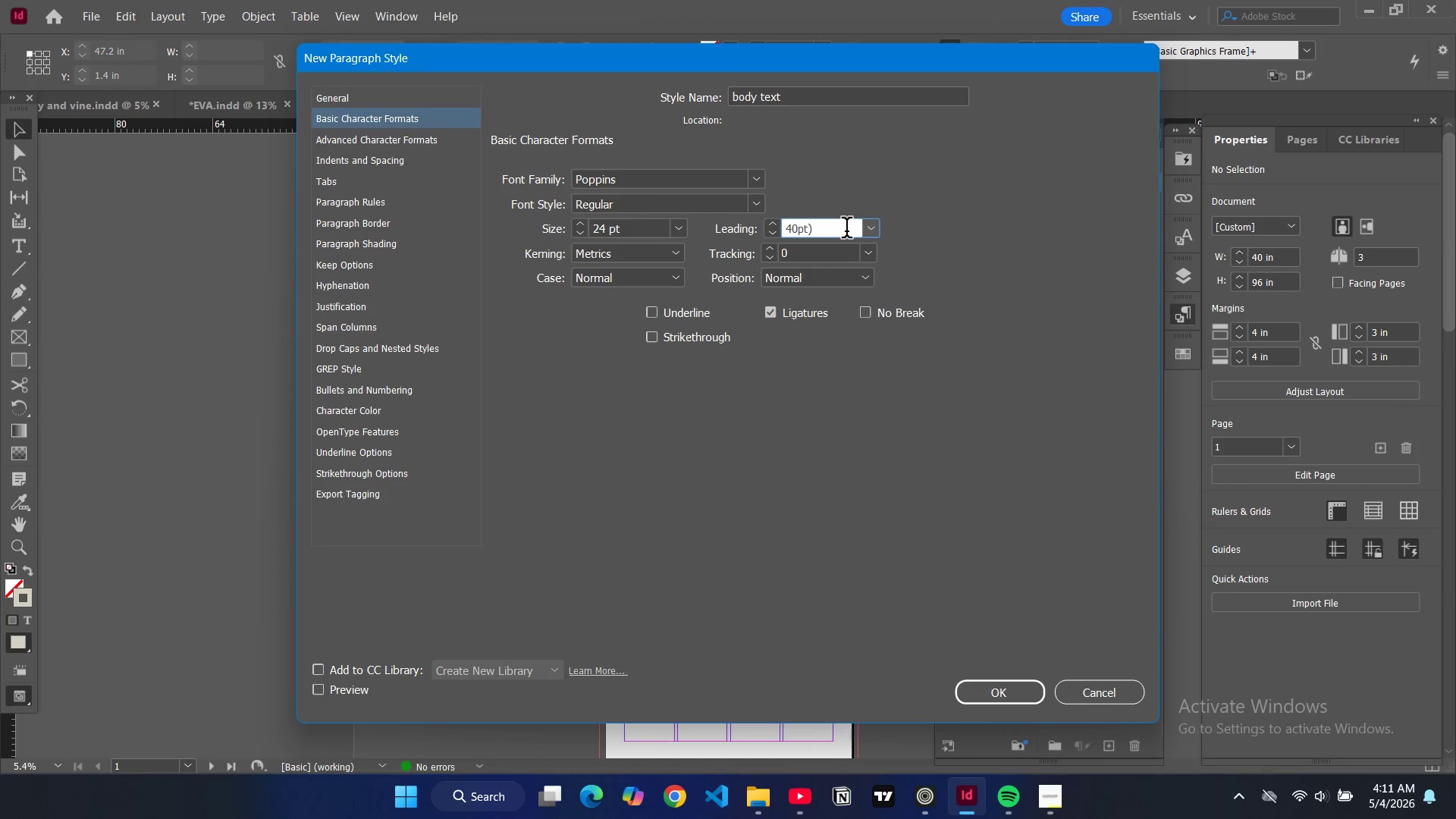 
key(Backspace)
 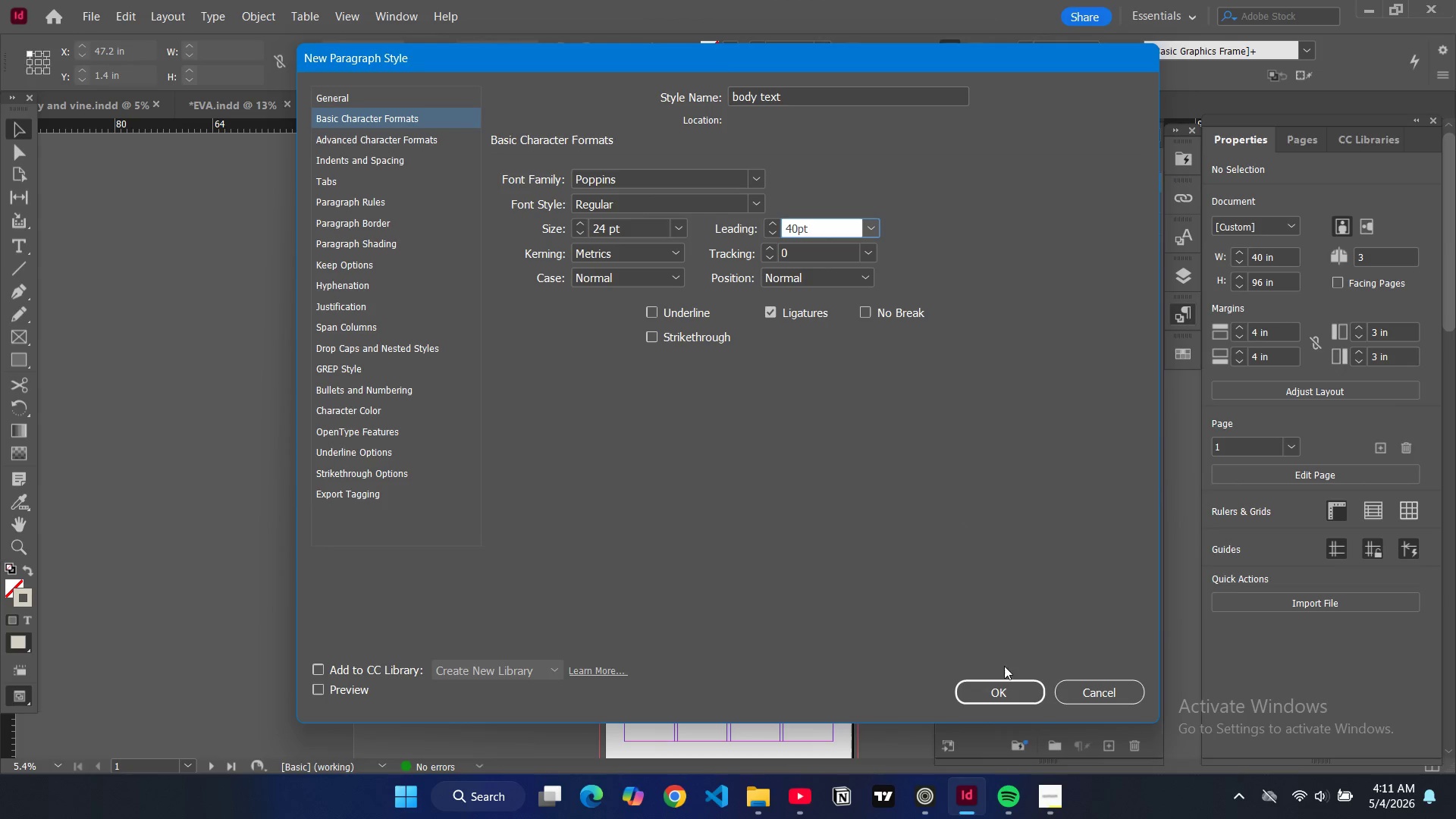 
left_click([1009, 686])
 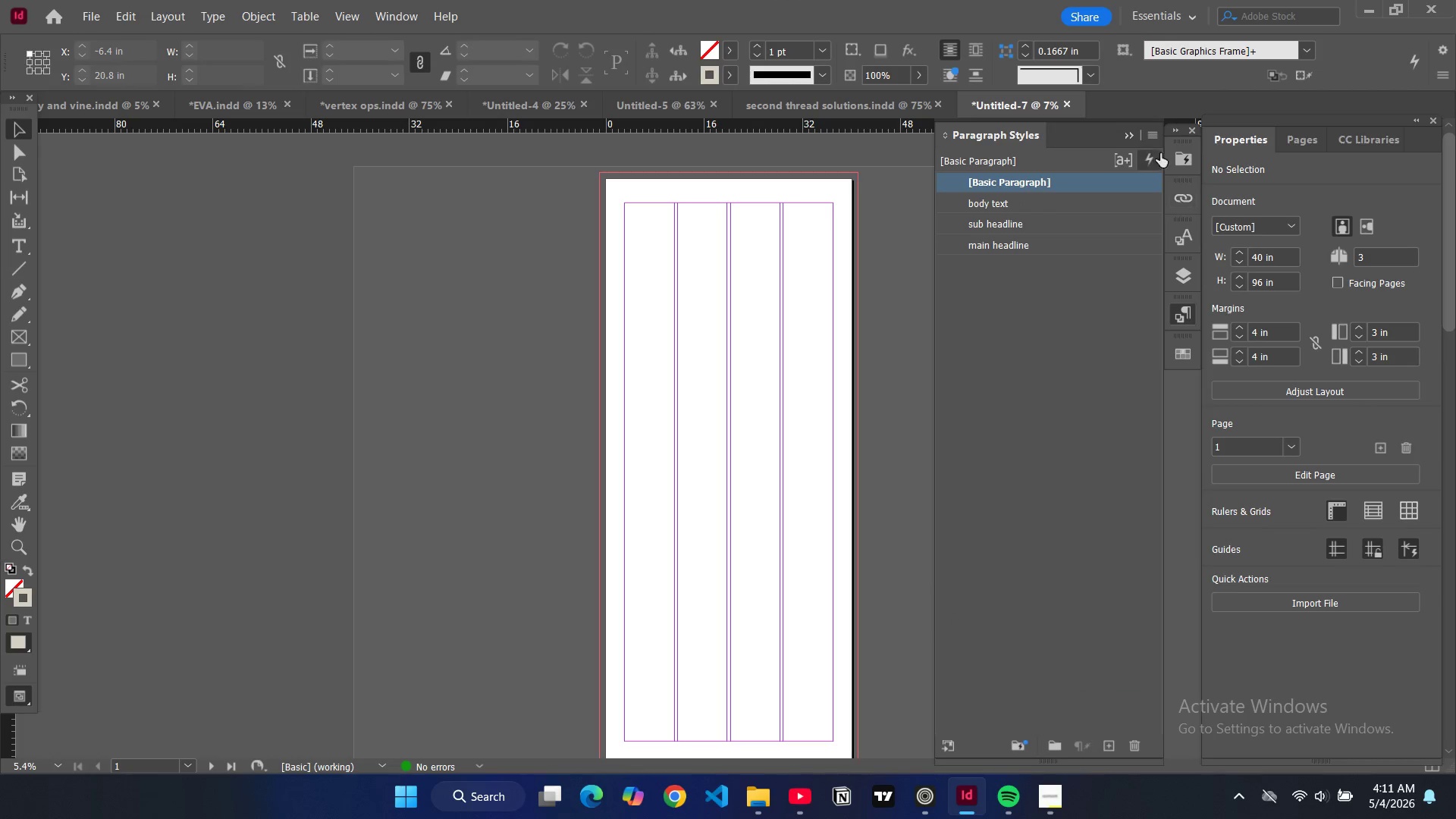 
left_click([1160, 139])
 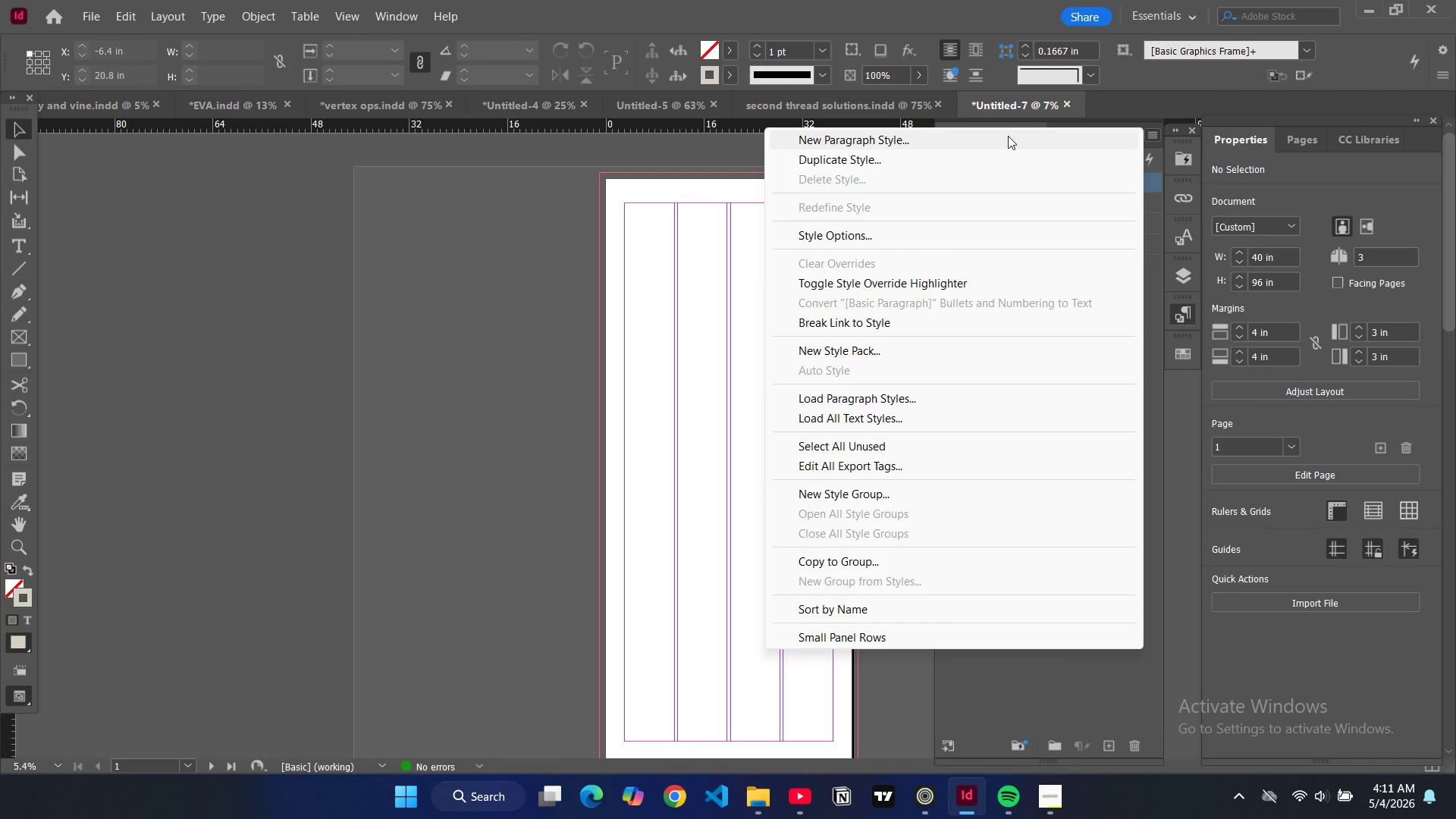 
left_click([1008, 136])
 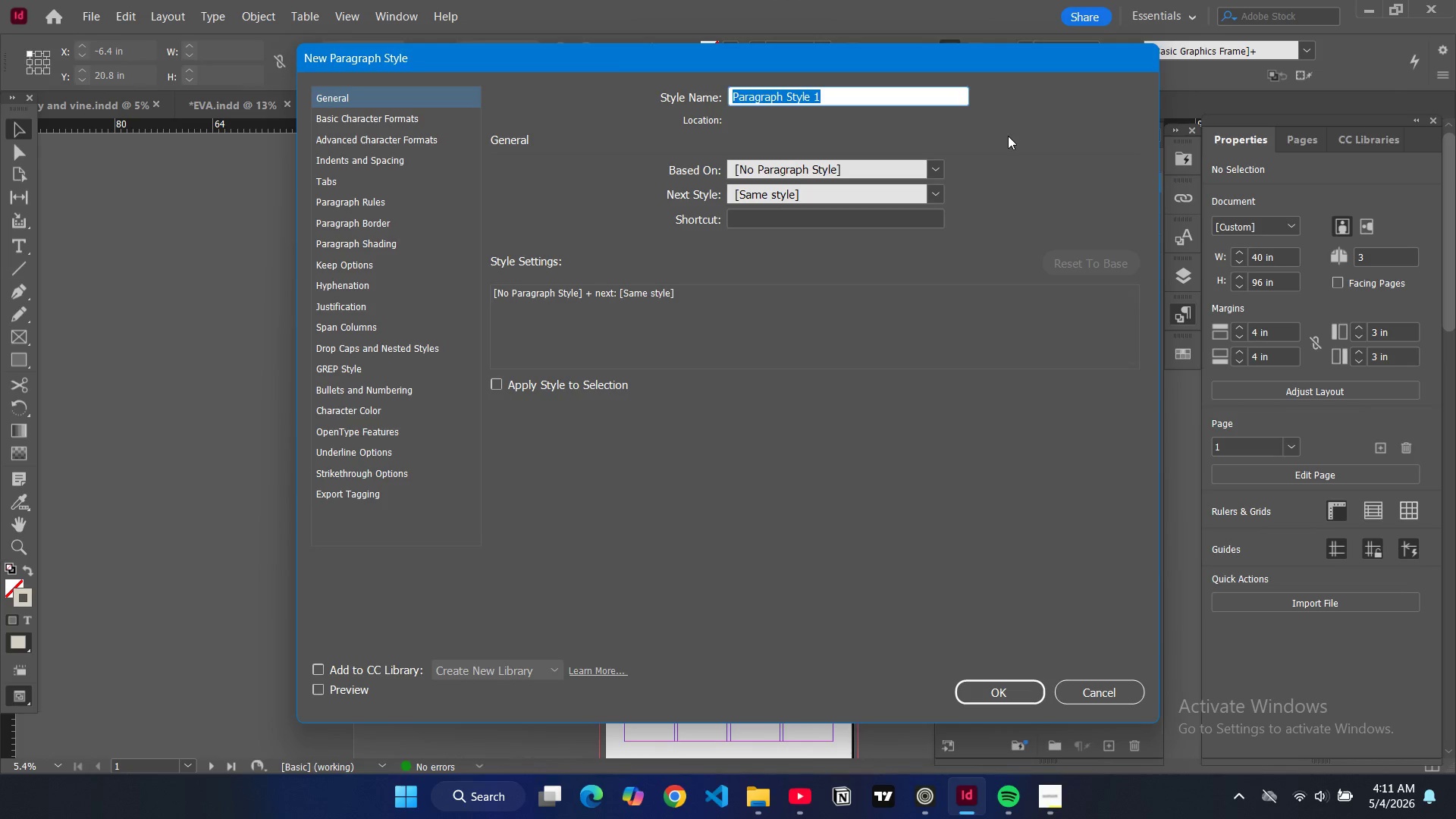 
wait(5.34)
 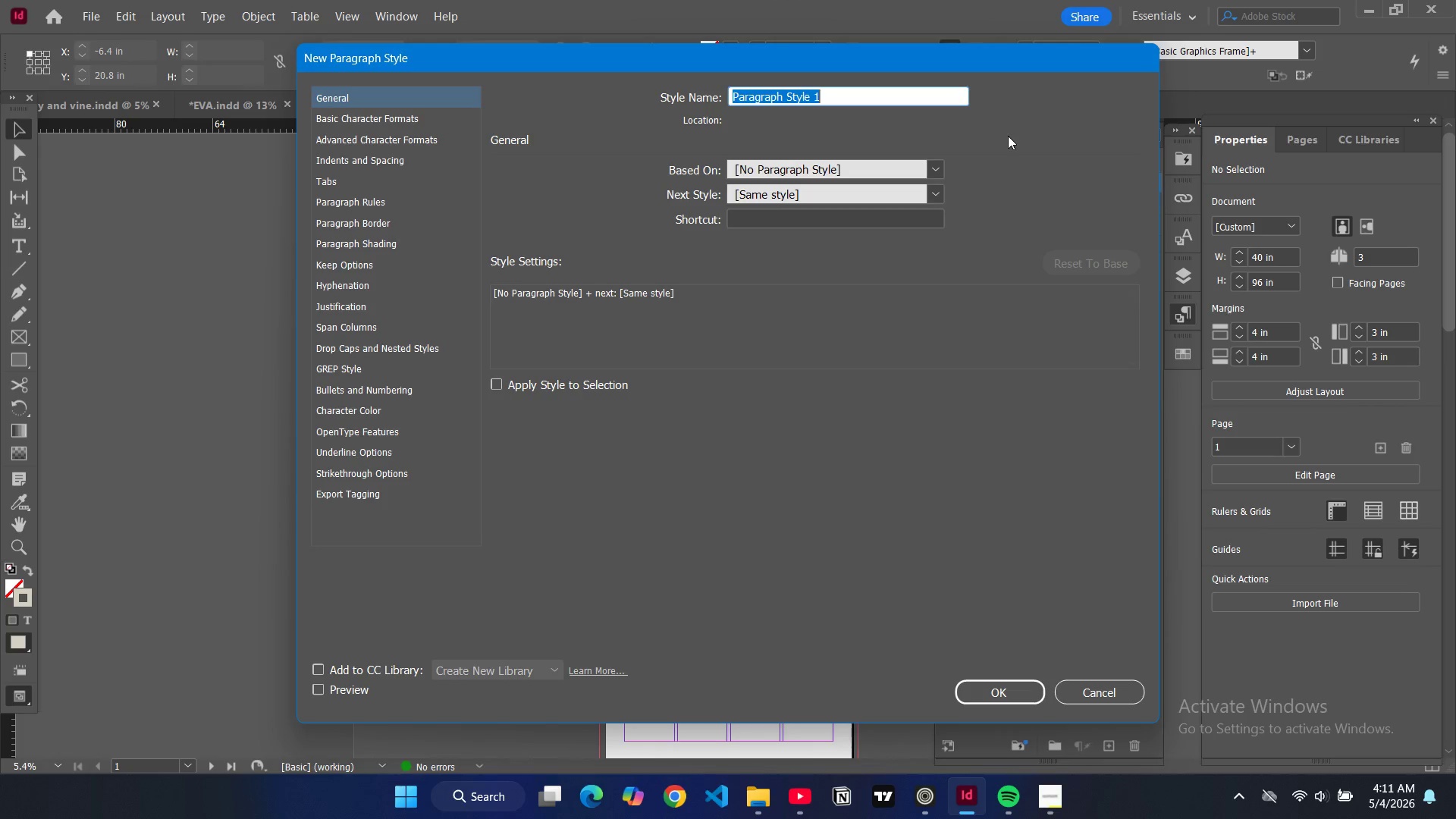 
type(small label)
 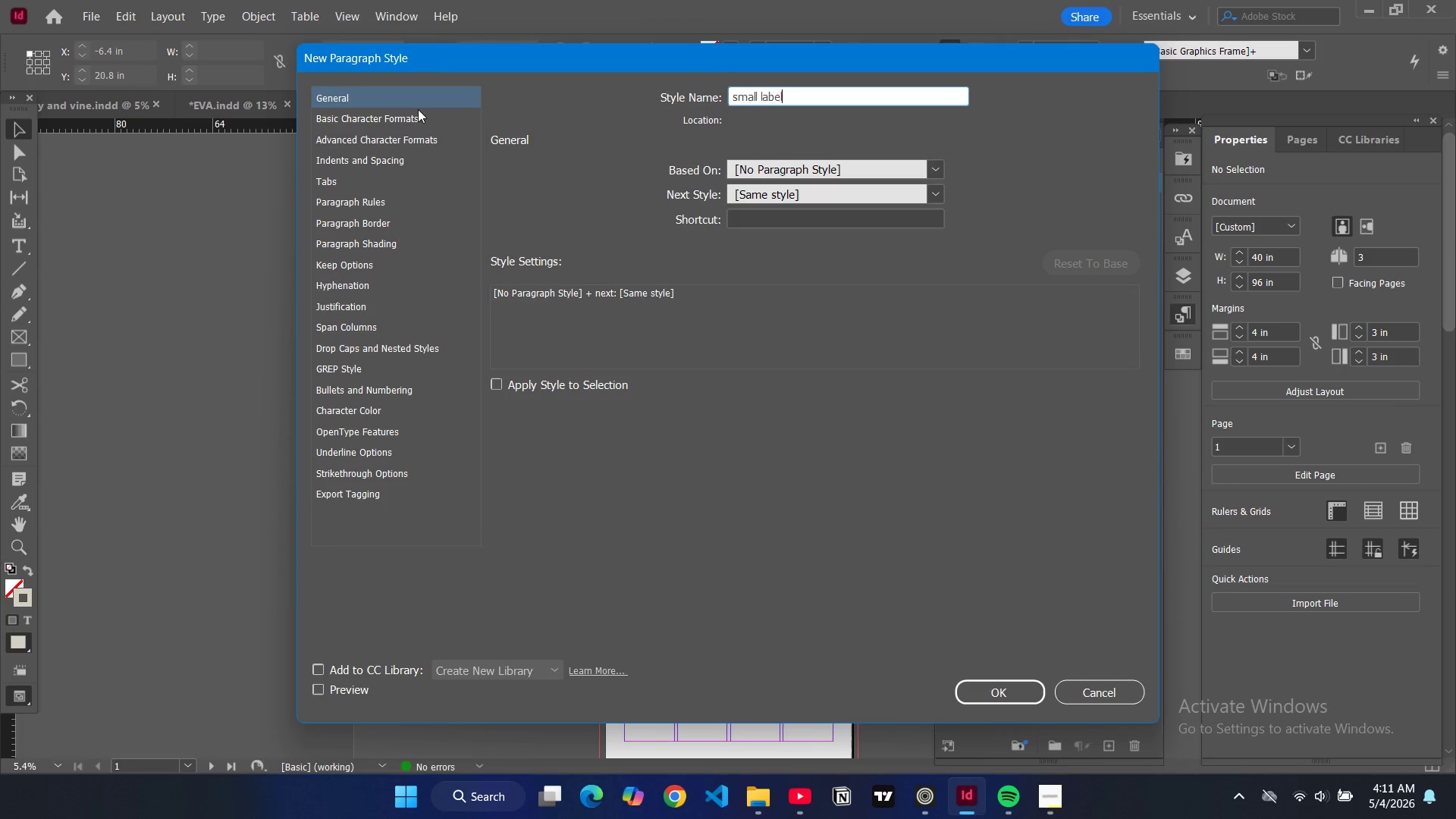 
left_click([413, 118])
 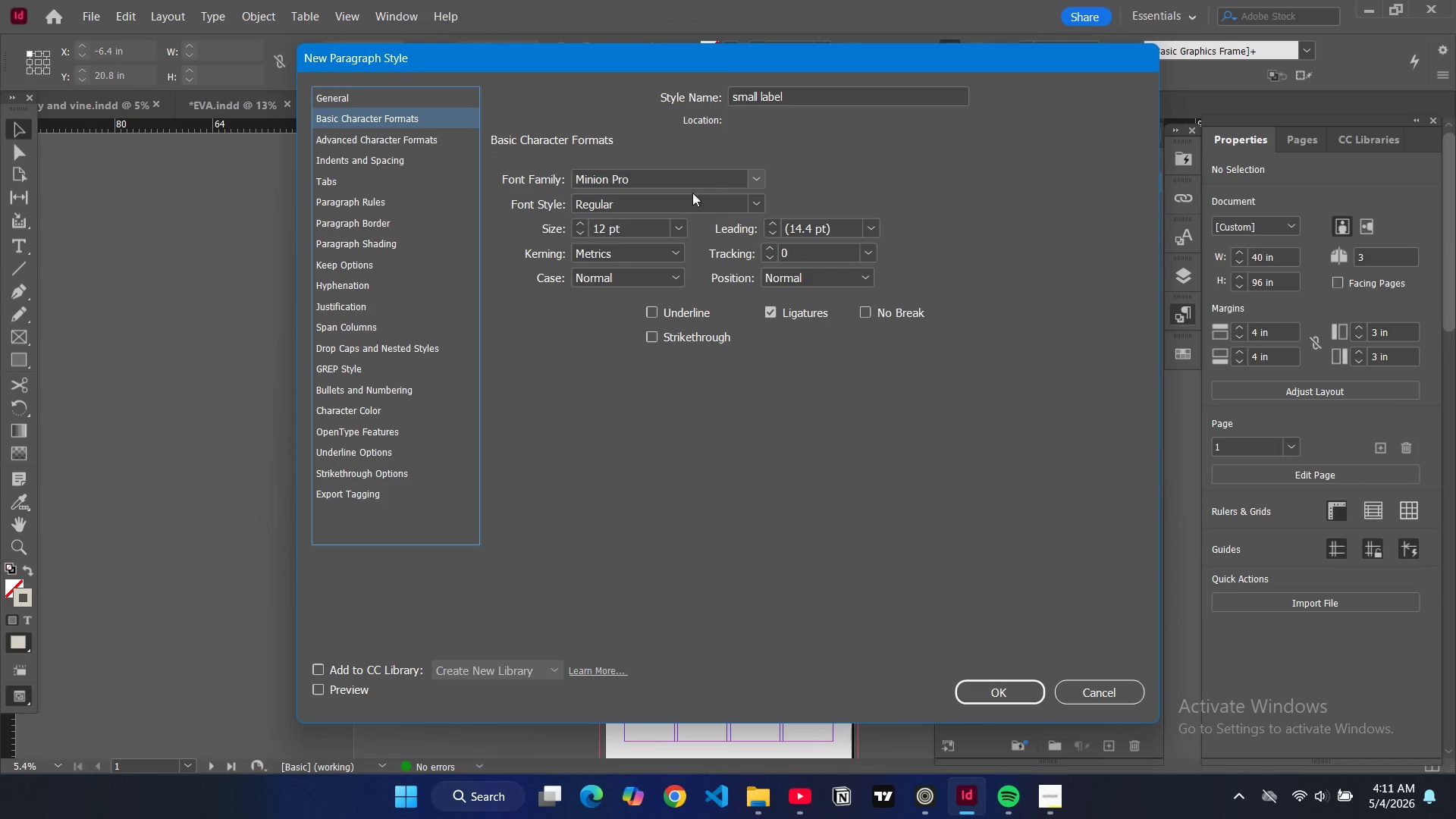 
left_click([677, 234])
 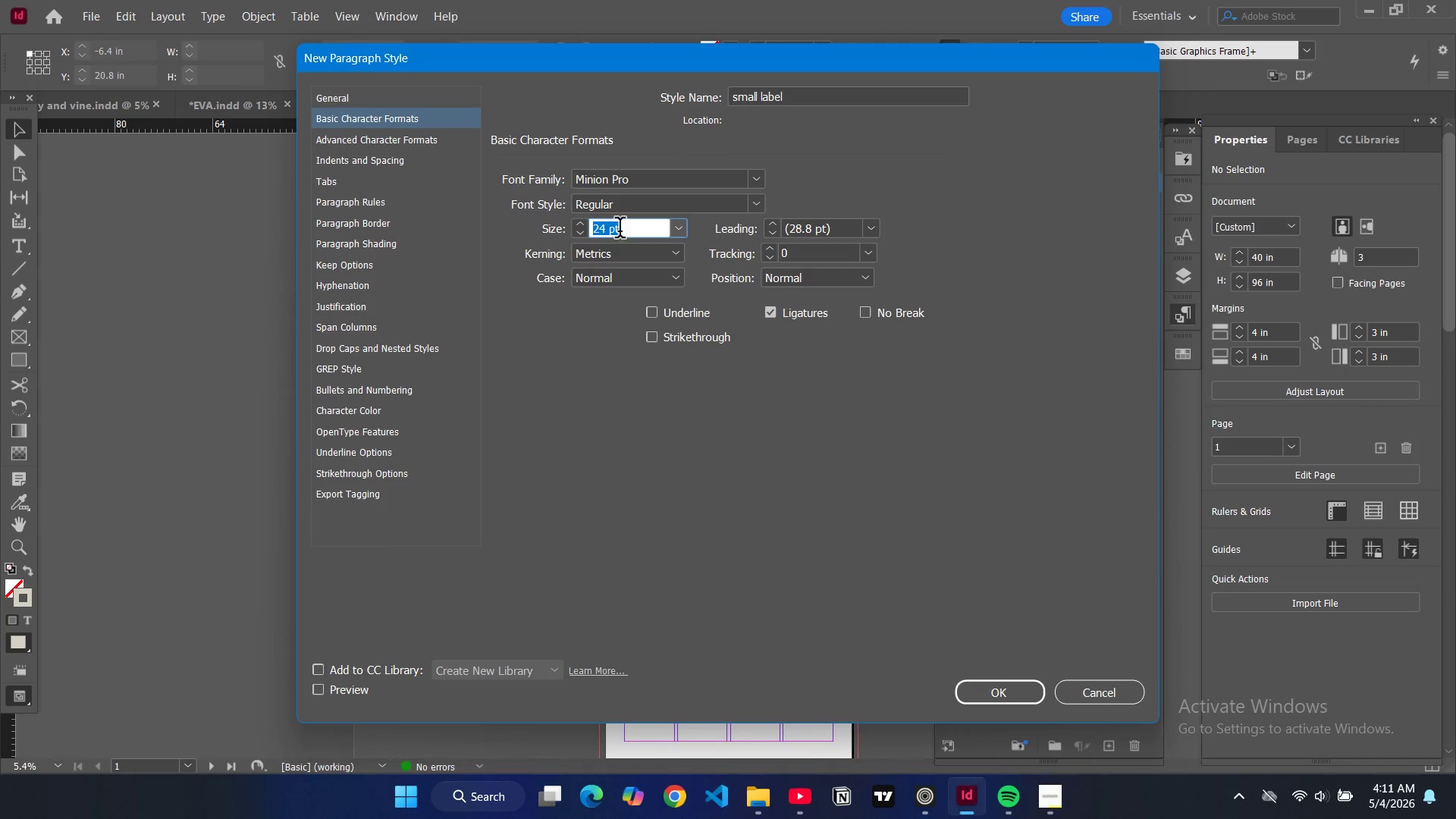 
double_click([629, 180])
 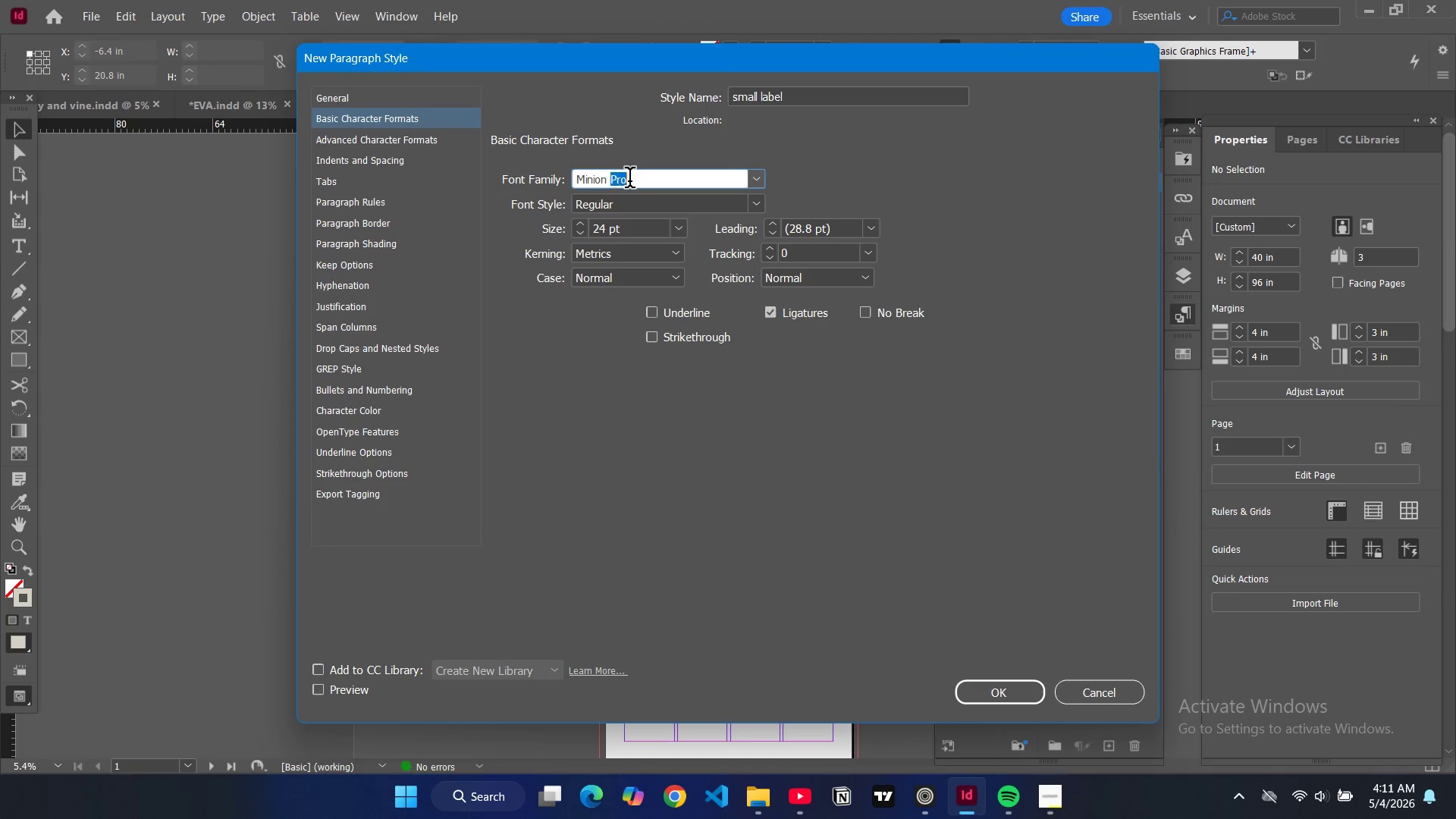 
triple_click([629, 180])
 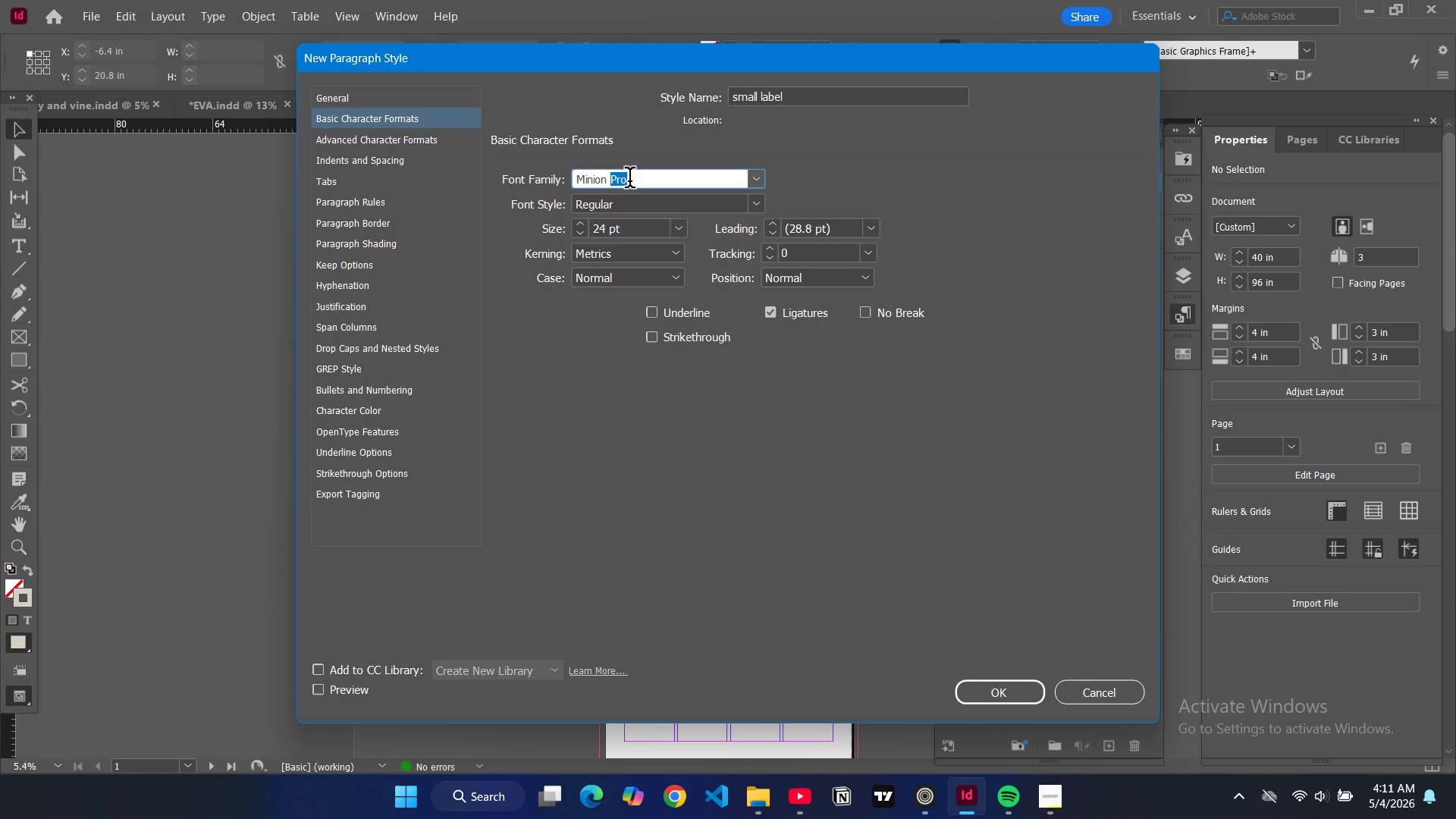 
key(Control+ControlLeft)
 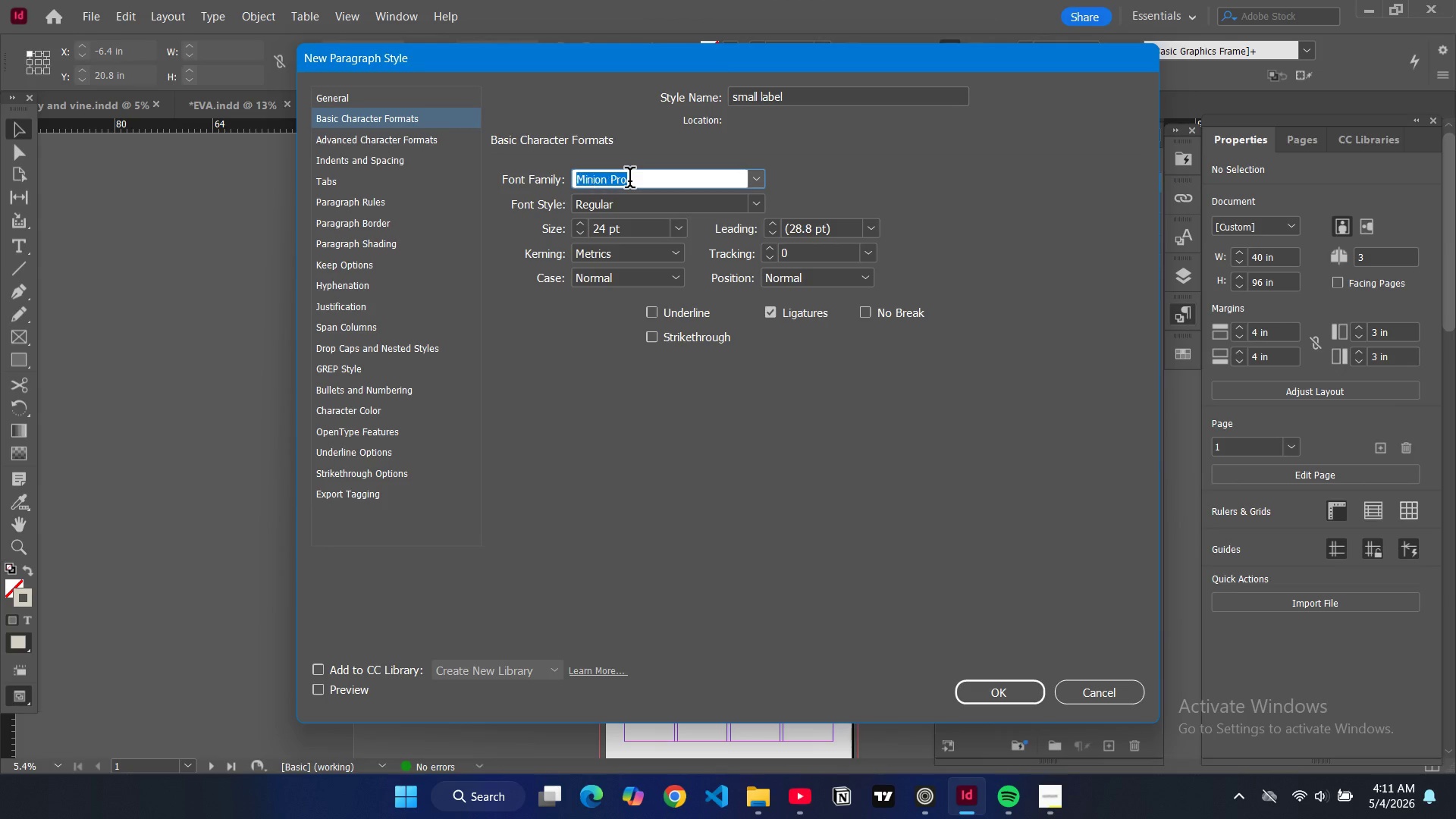 
key(Control+A)
 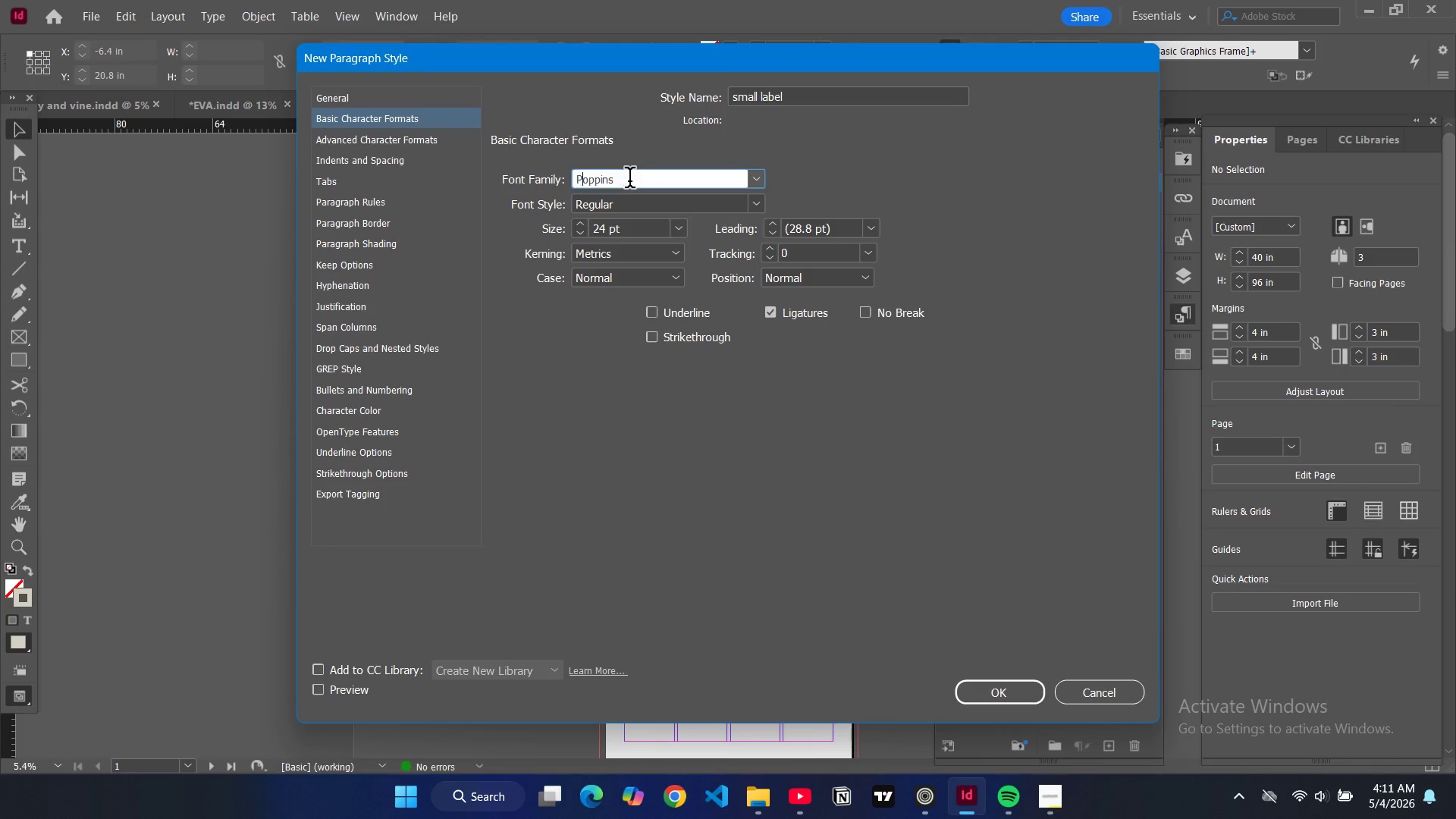 
type(po)
 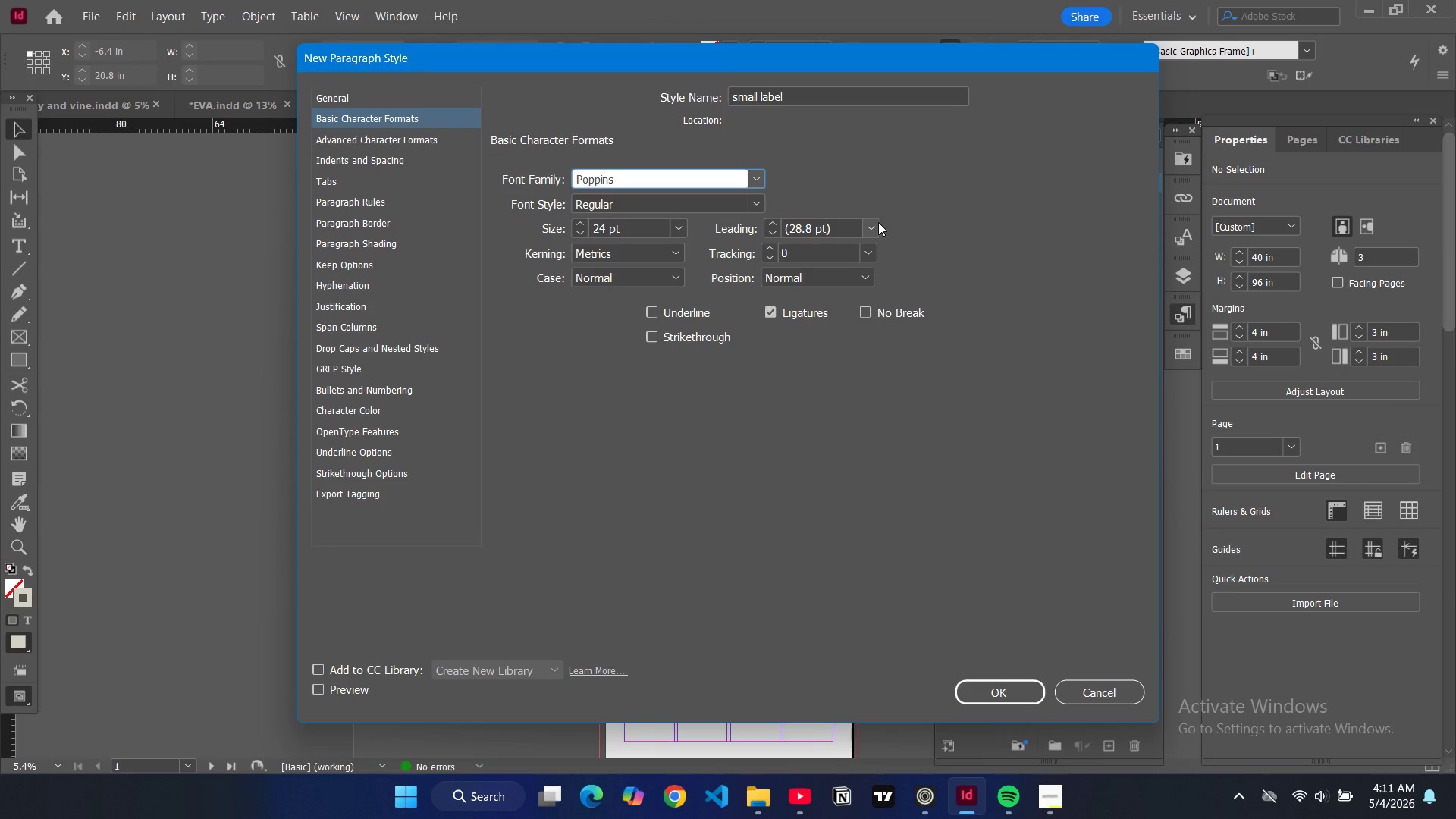 
wait(5.3)
 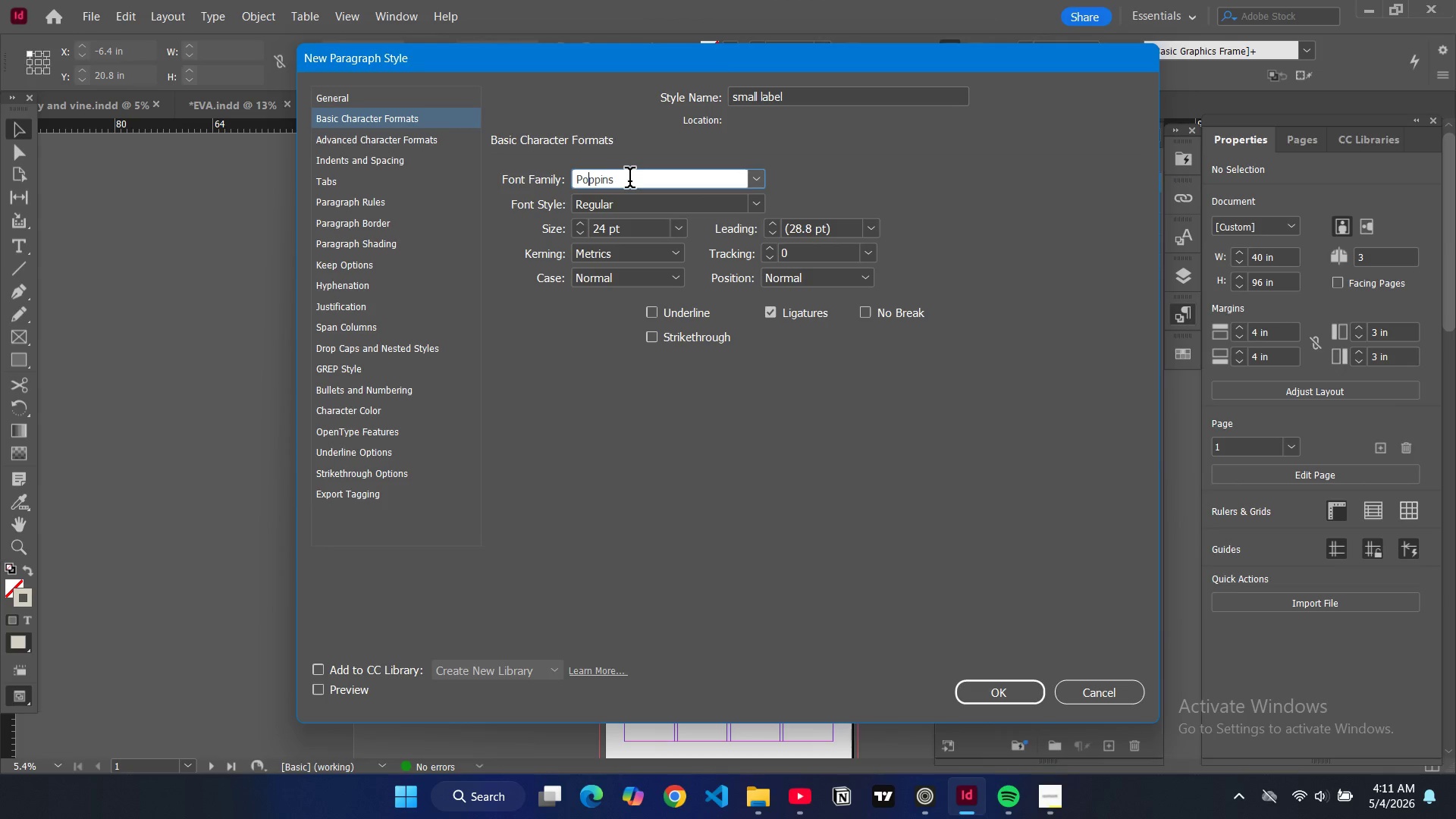 
left_click([875, 231])
 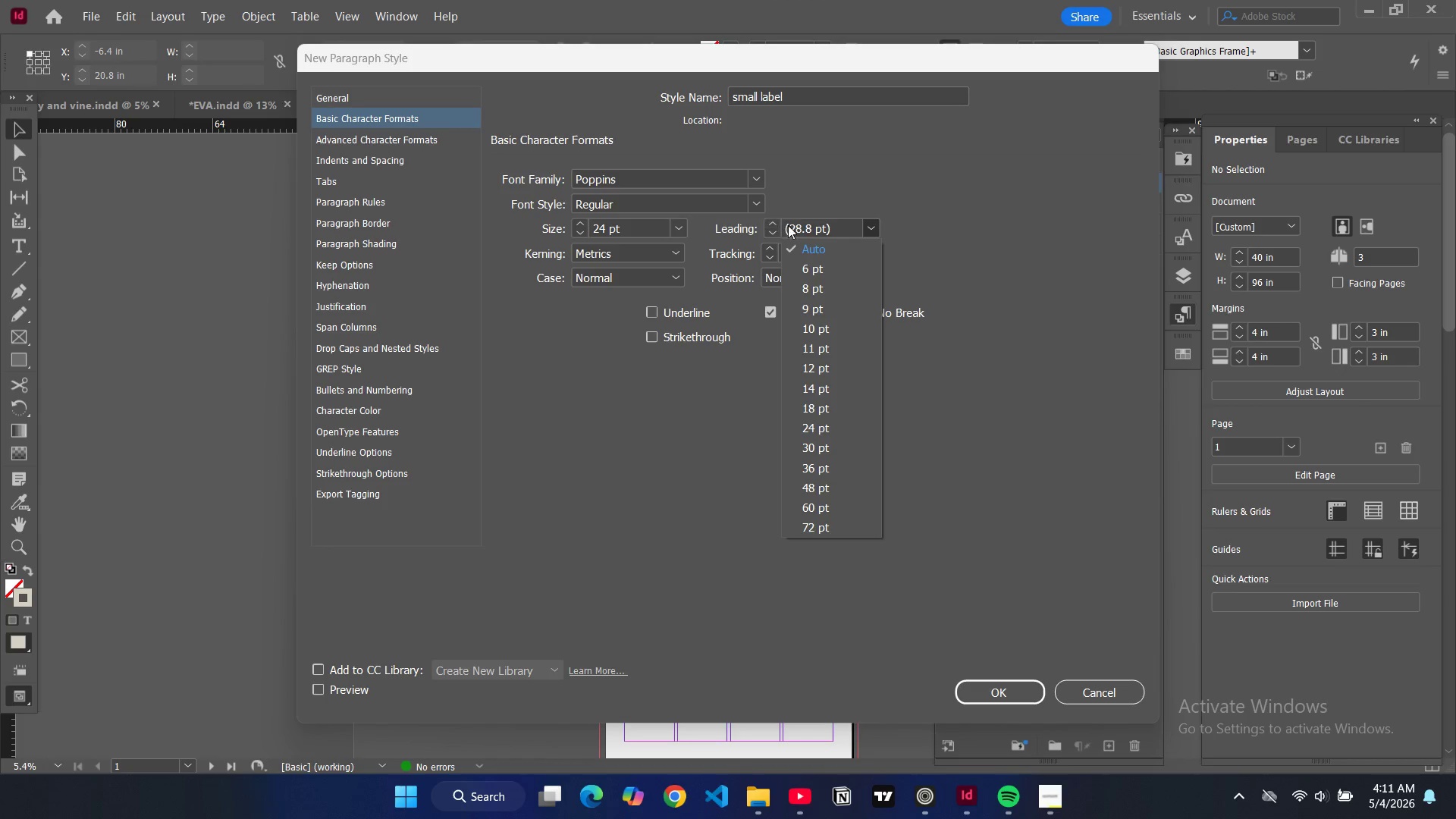 
double_click([801, 228])
 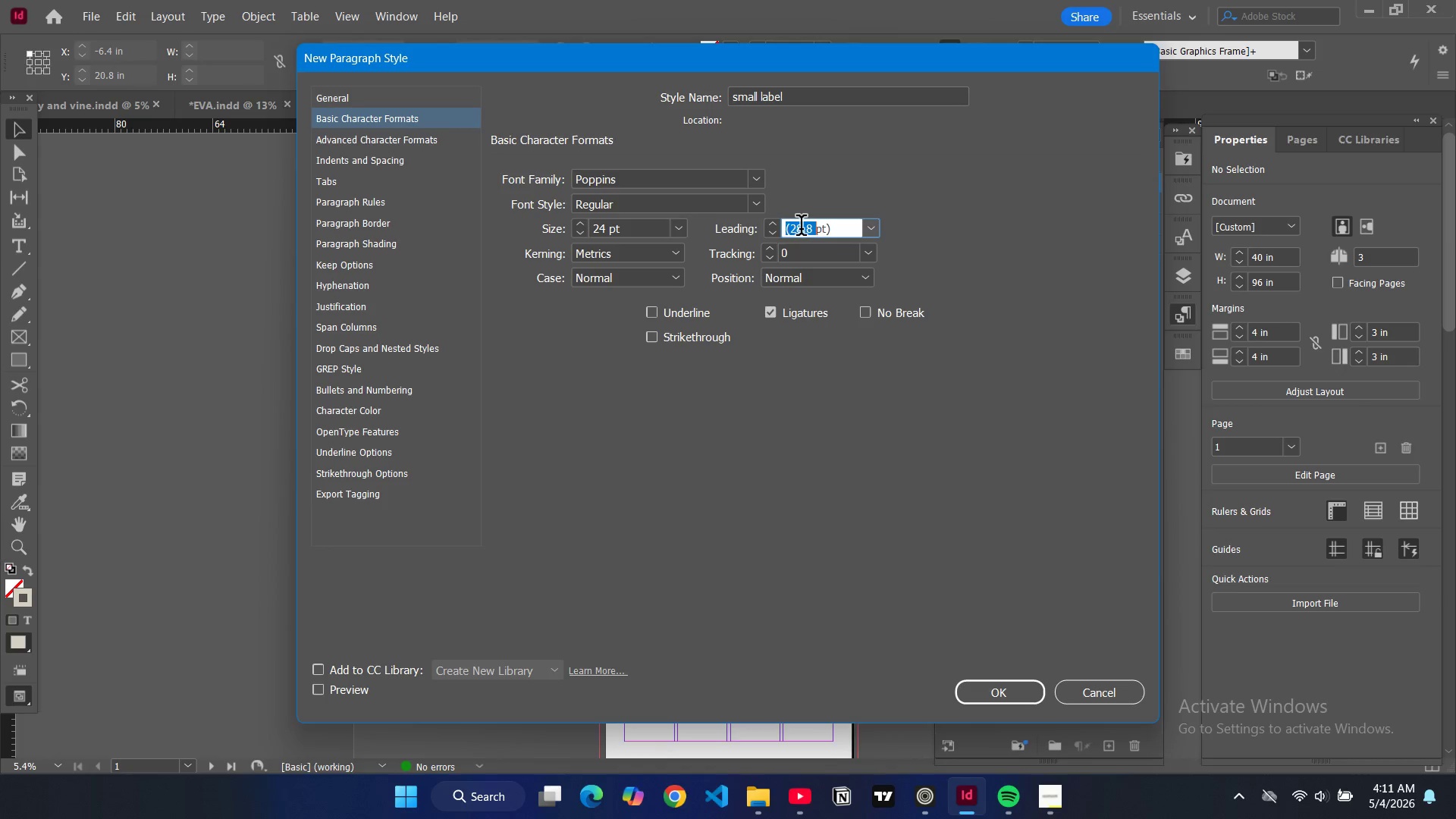 
triple_click([801, 228])
 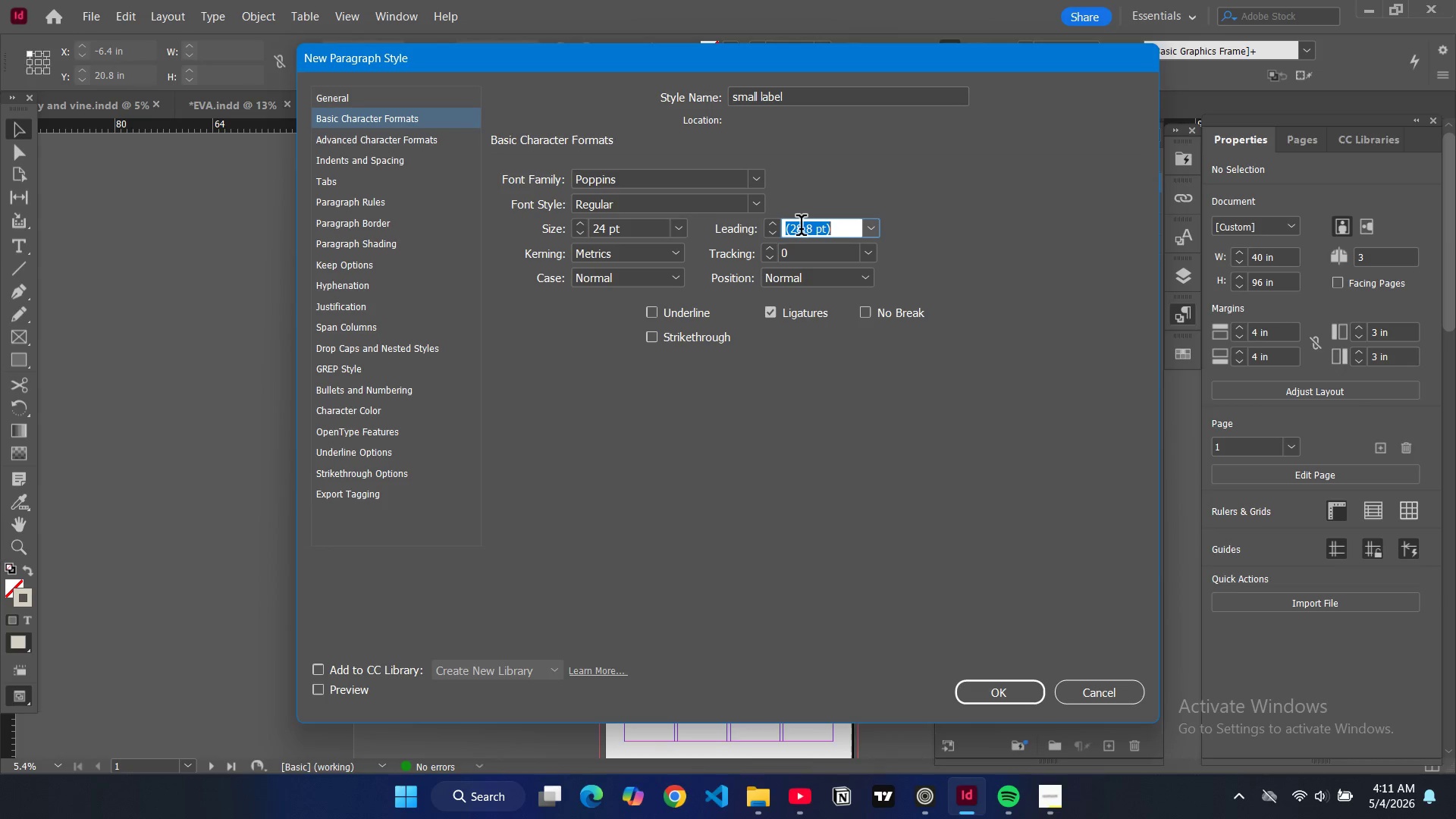 
triple_click([801, 228])
 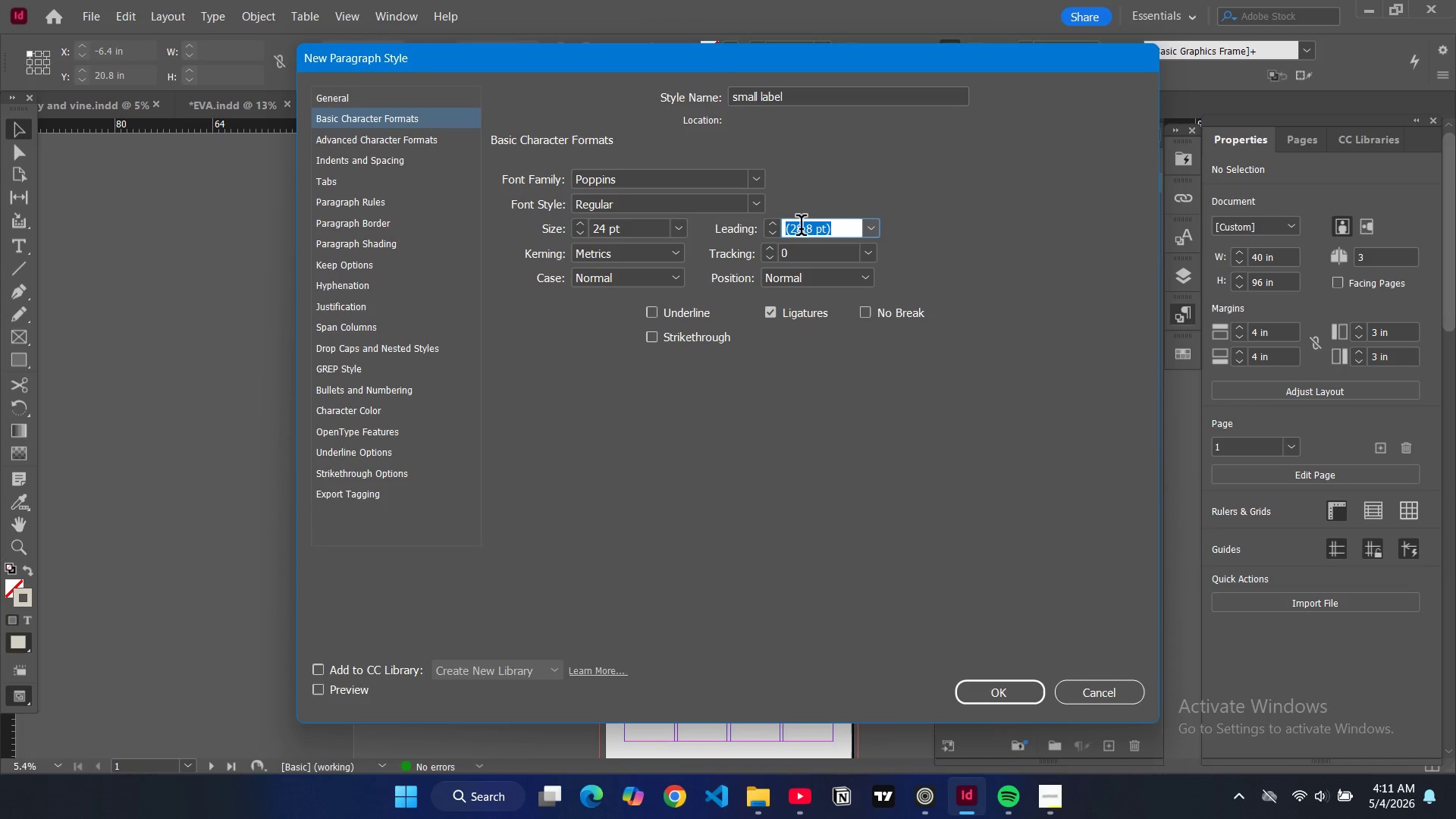 
key(5)
 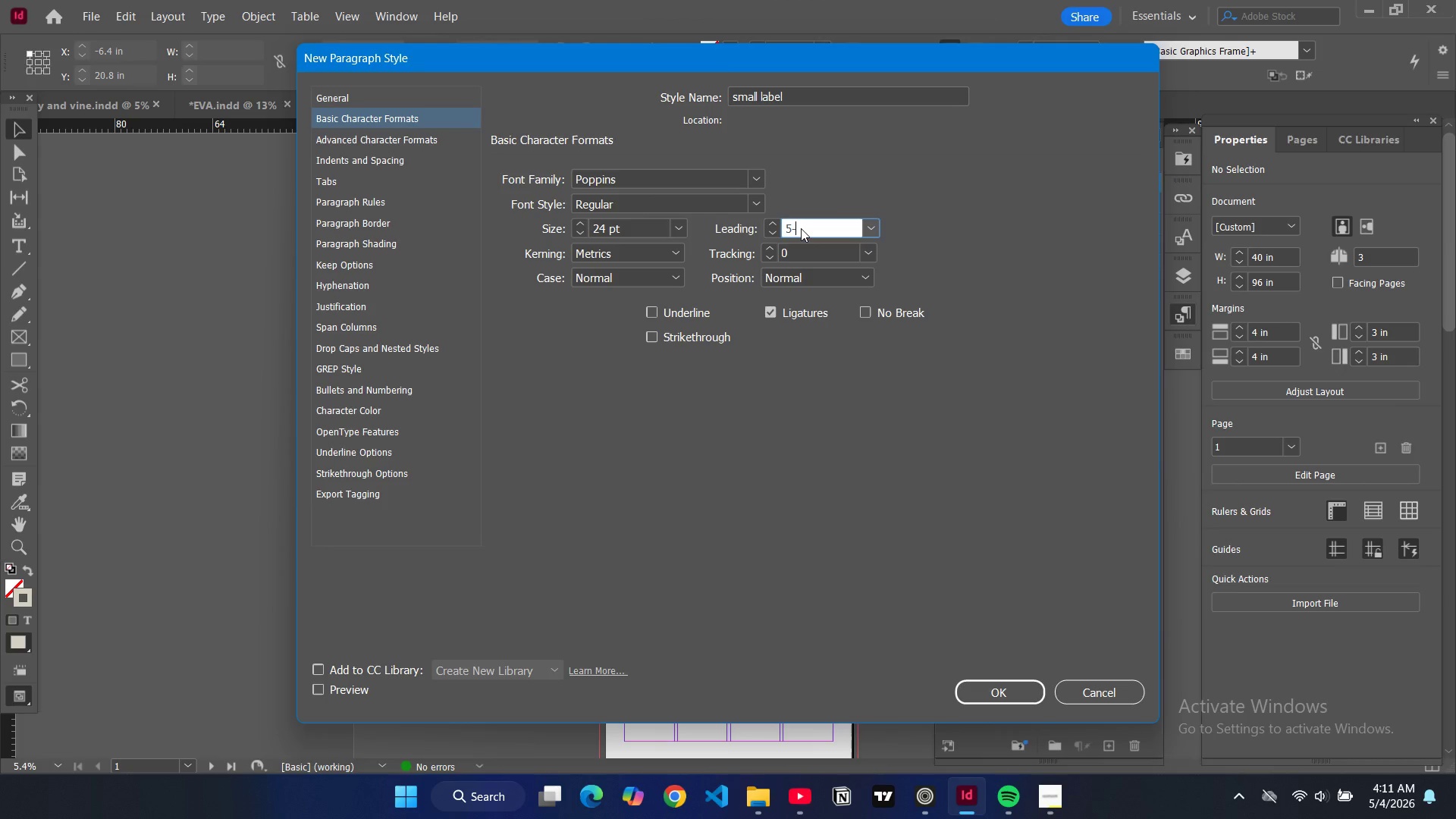 
key(Minus)
 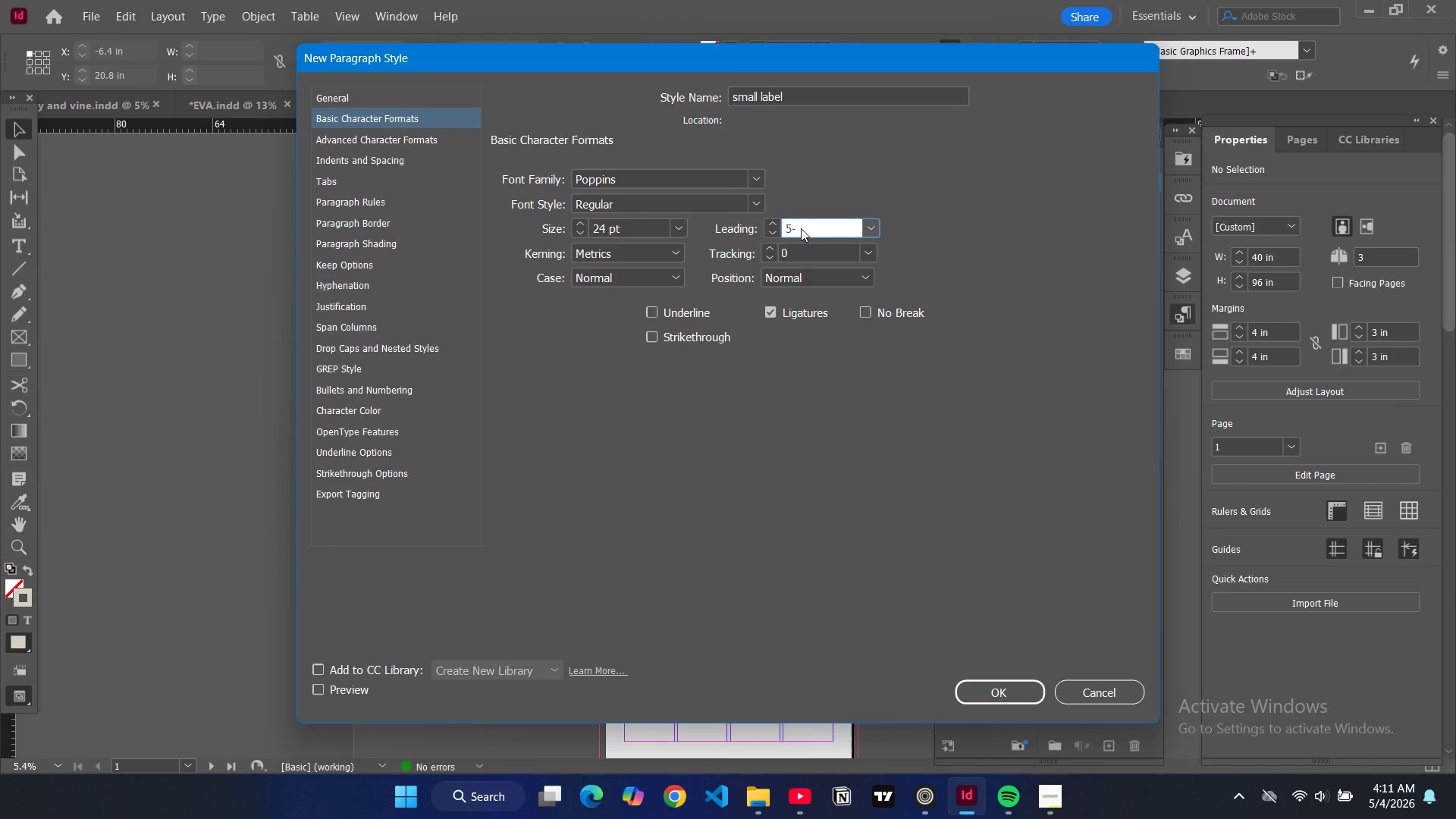 
key(Backspace)
 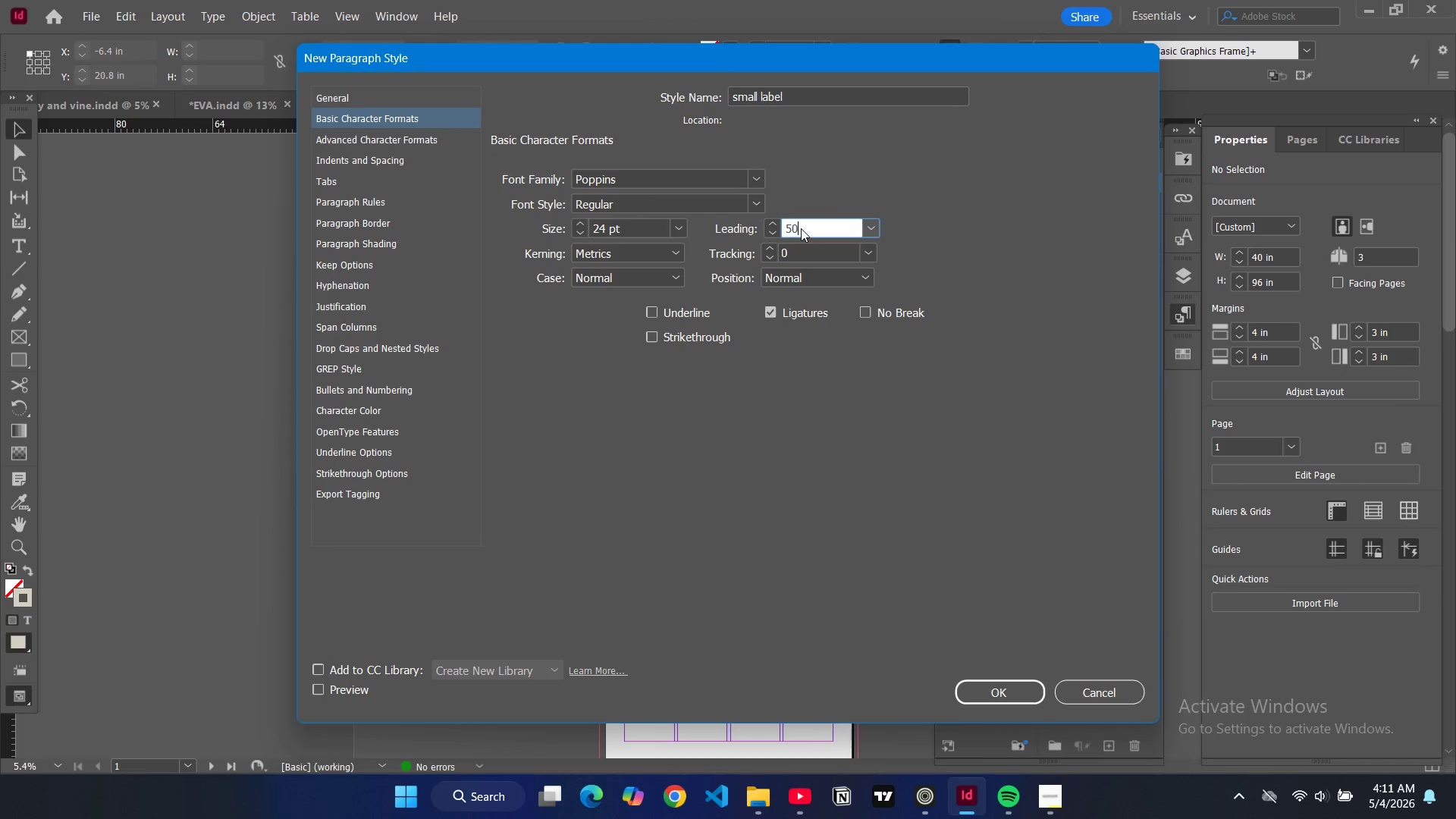 
key(0)
 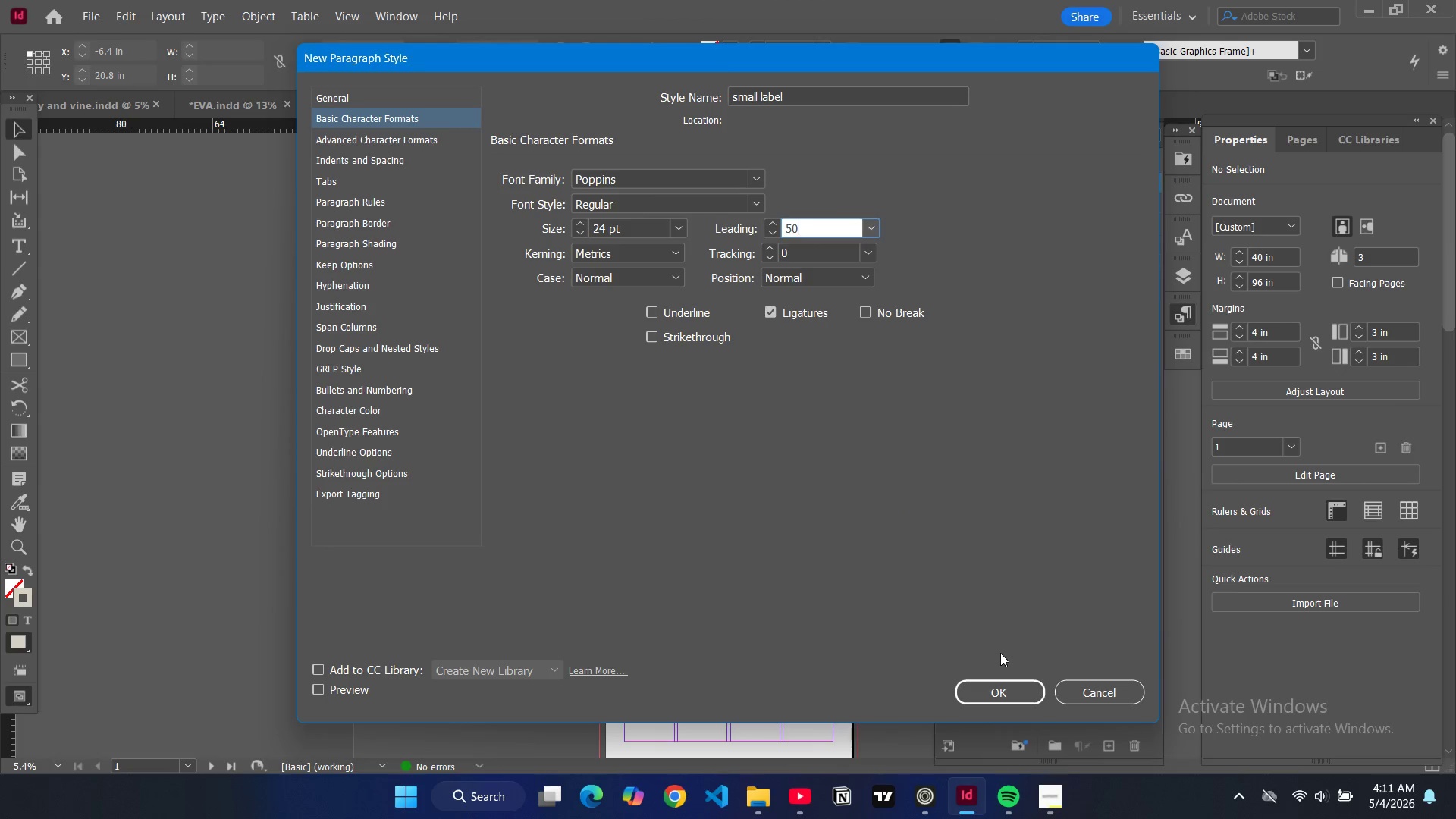 
double_click([997, 694])
 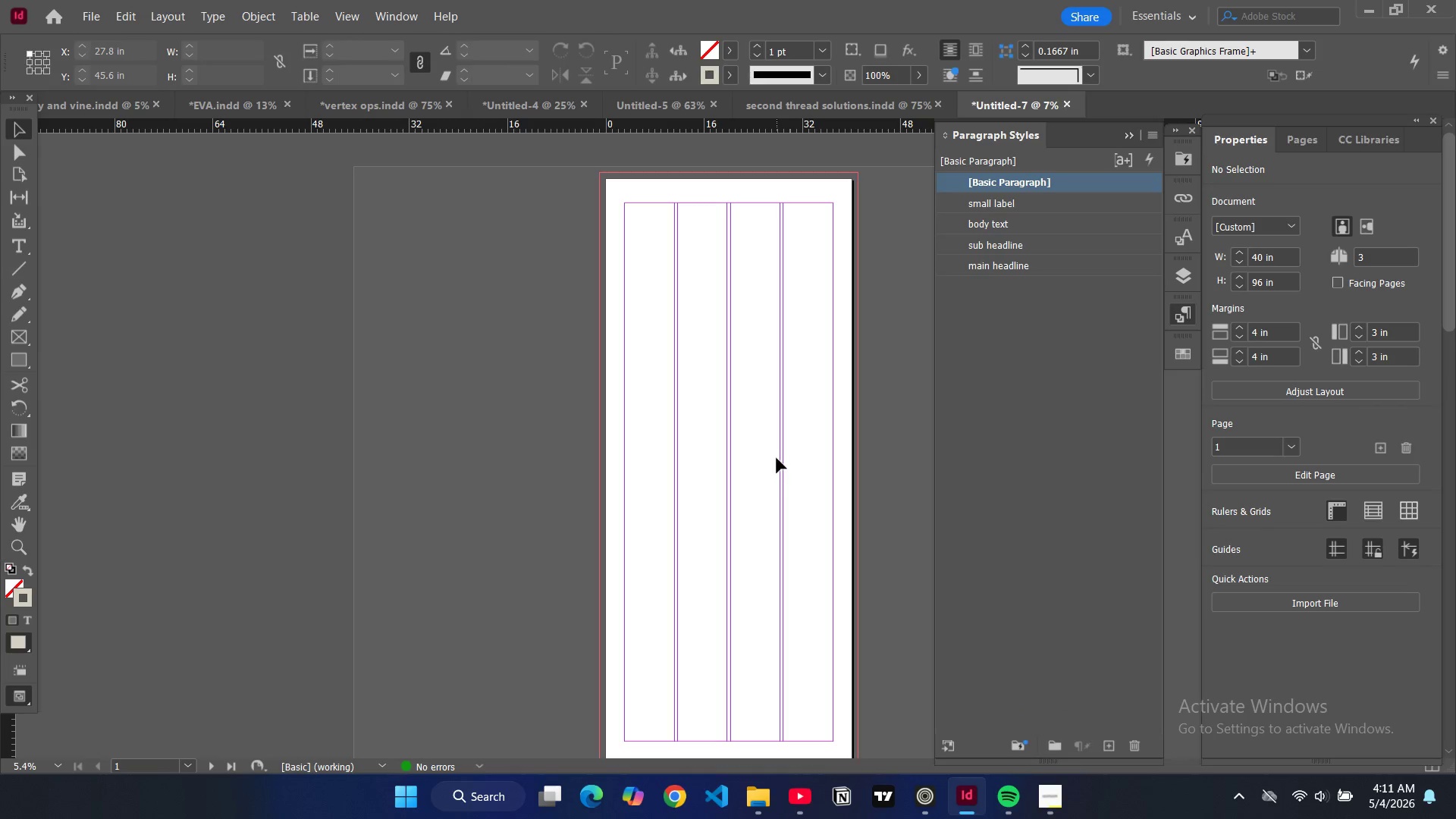 
wait(6.83)
 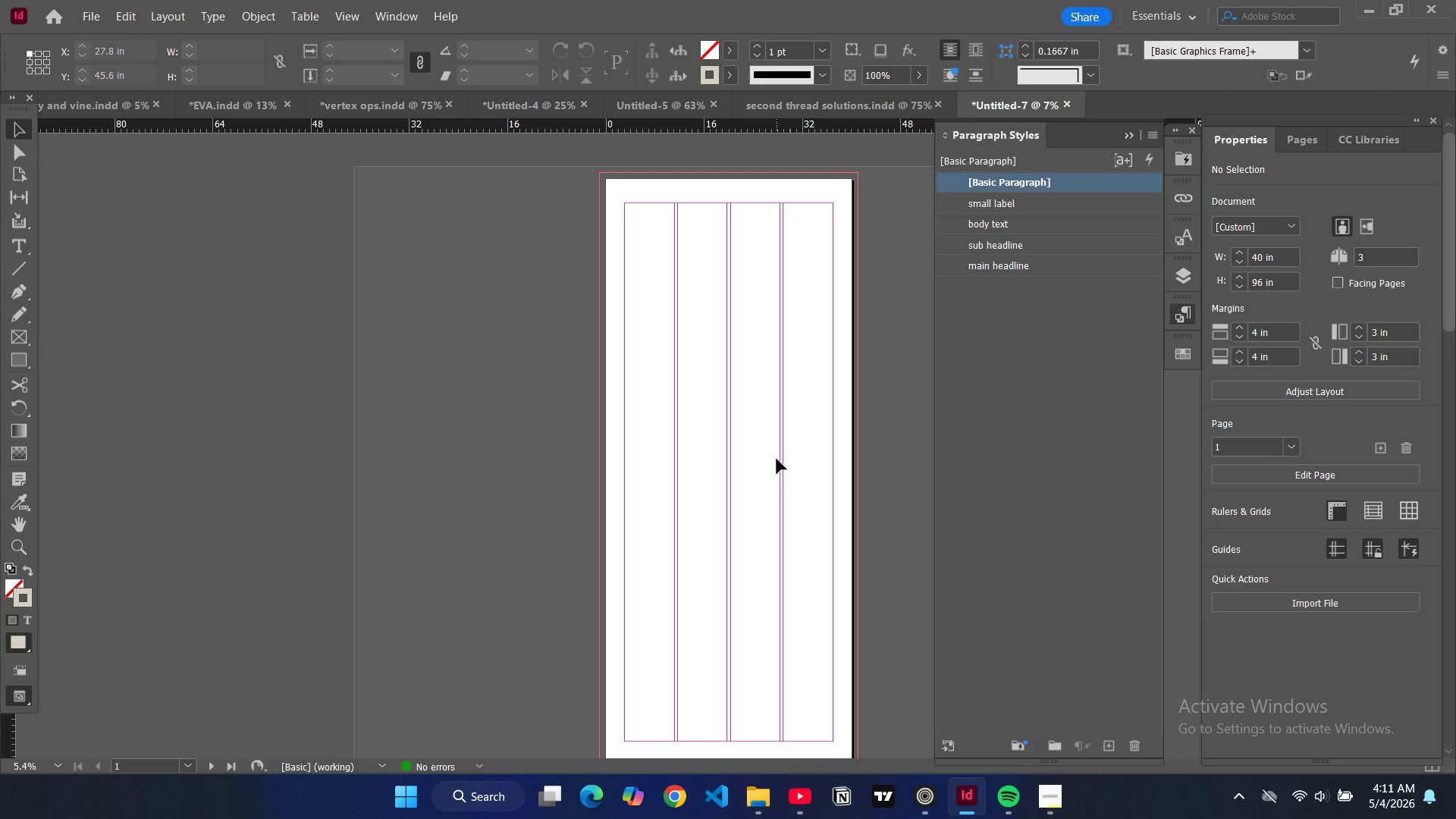 
left_click([1194, 269])
 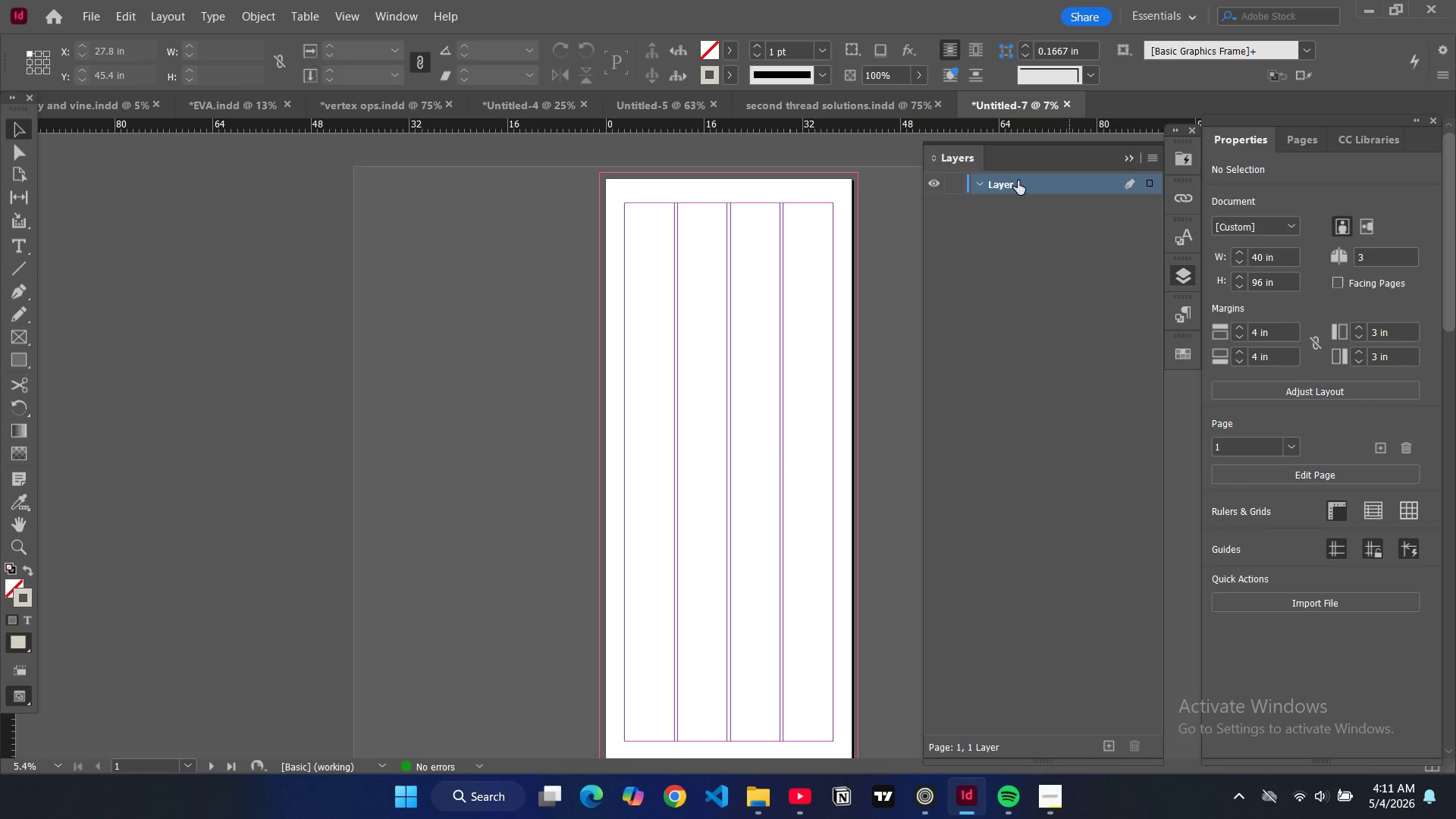 
double_click([996, 184])
 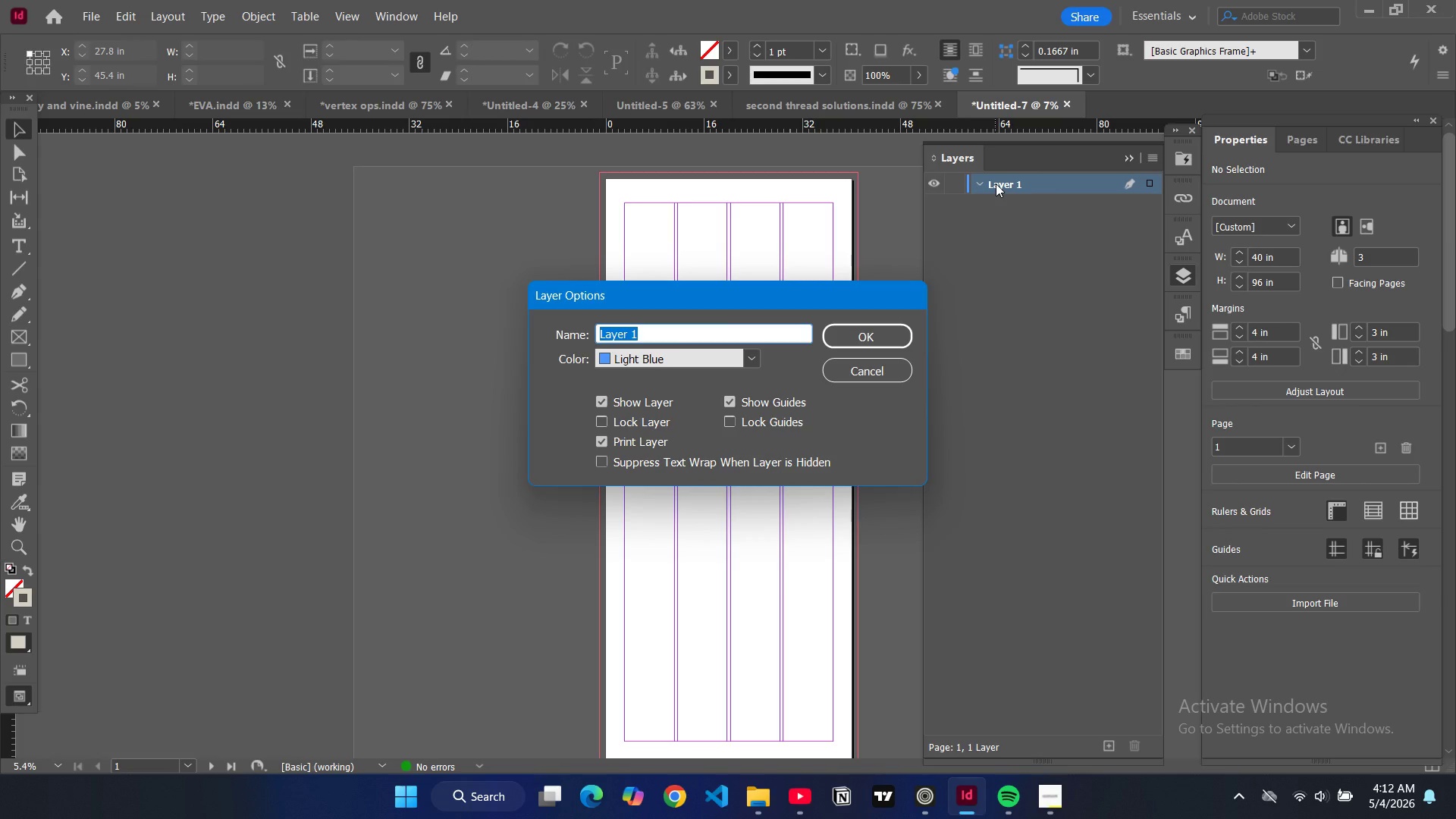 
type(background)
 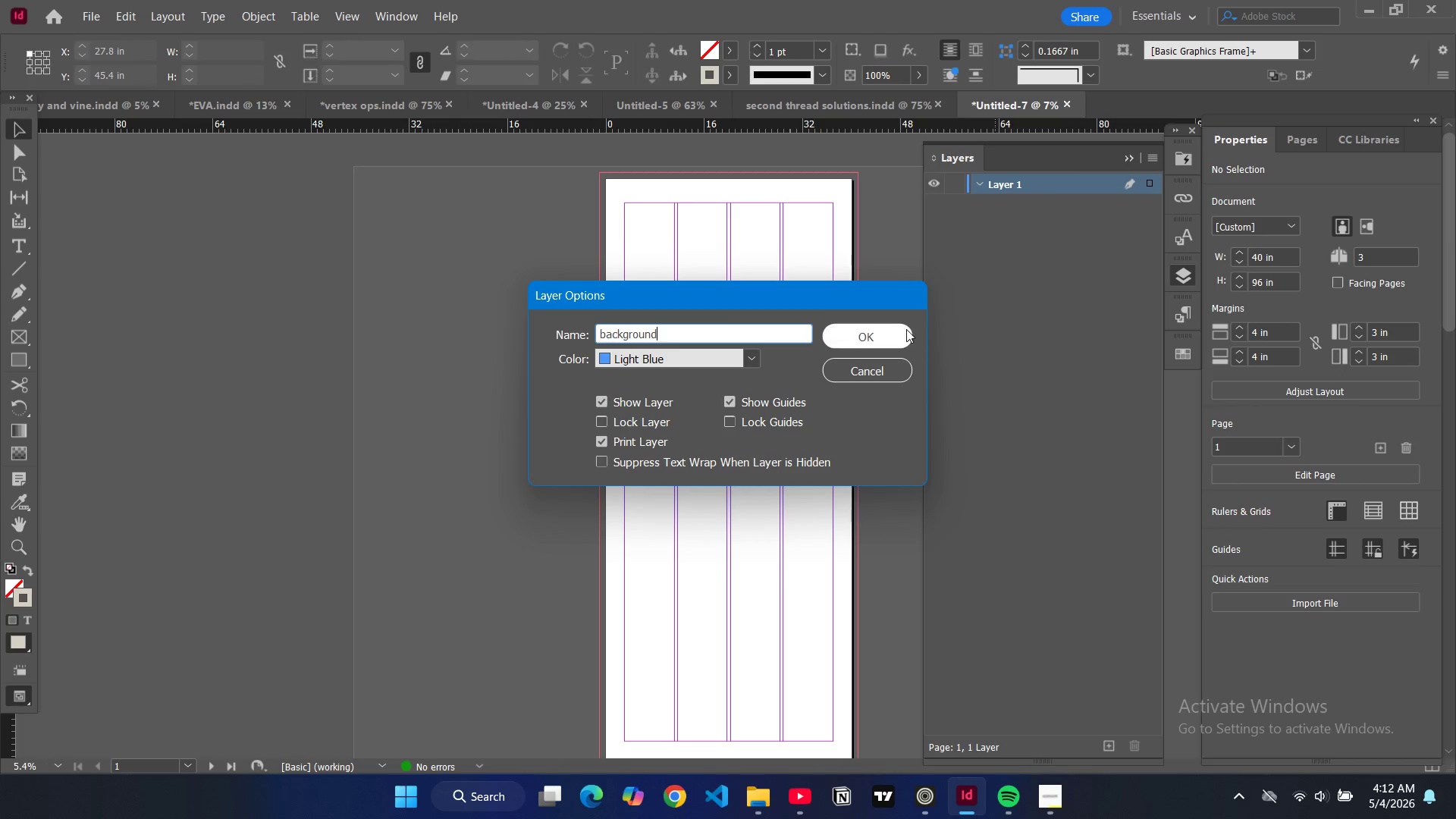 
left_click([905, 329])
 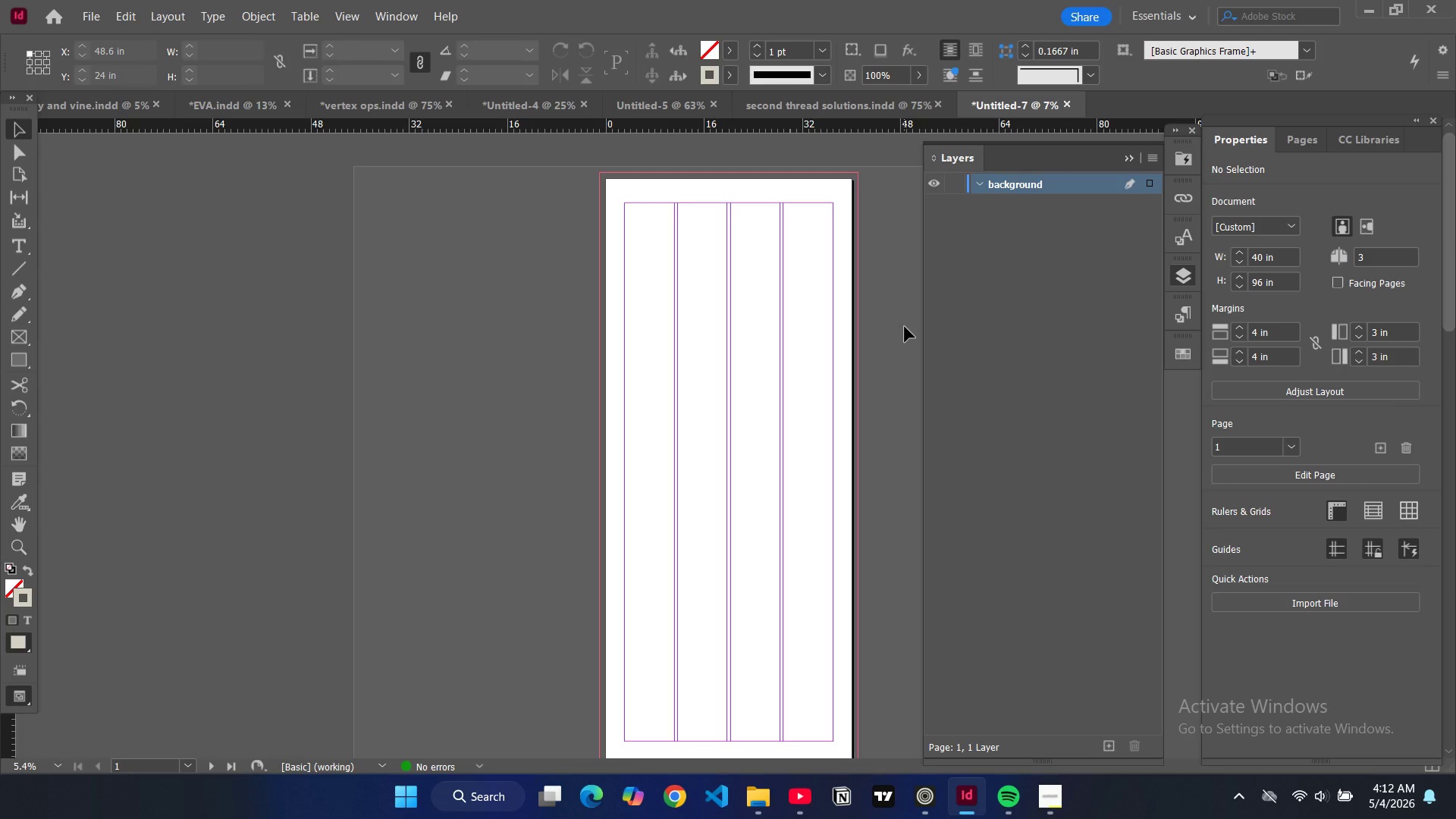 
wait(7.98)
 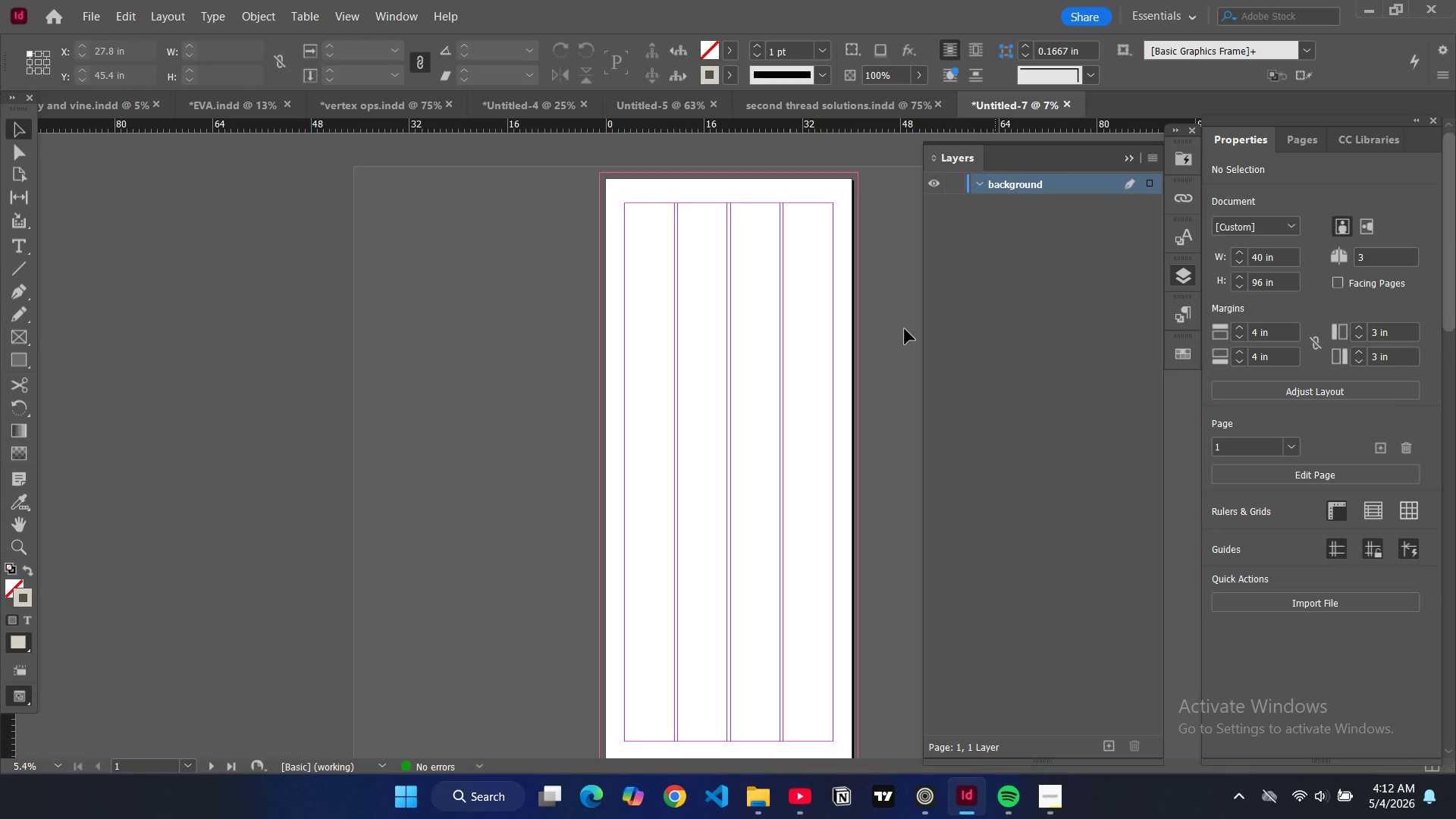 
left_click([1148, 157])
 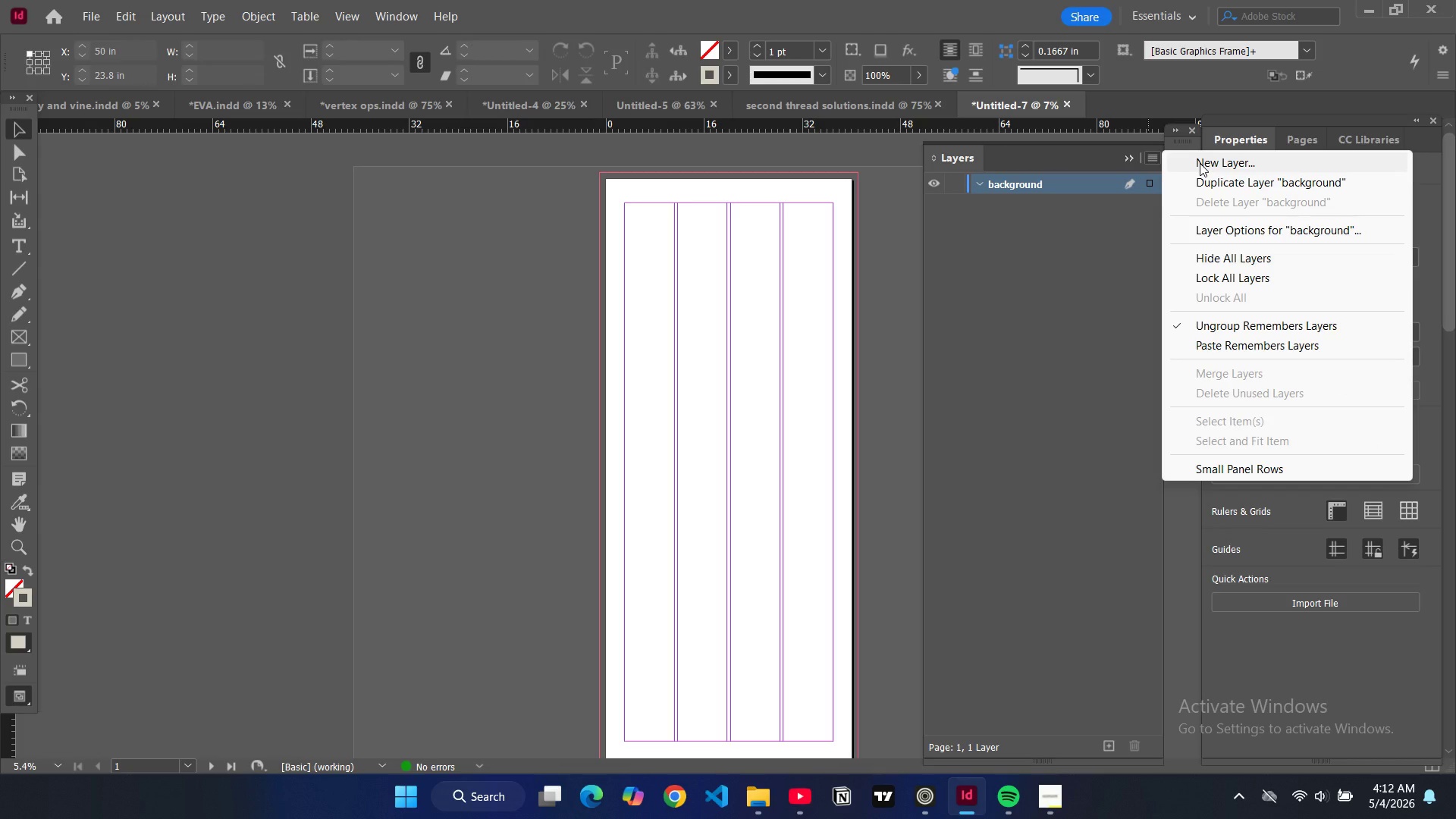 
left_click([1200, 163])
 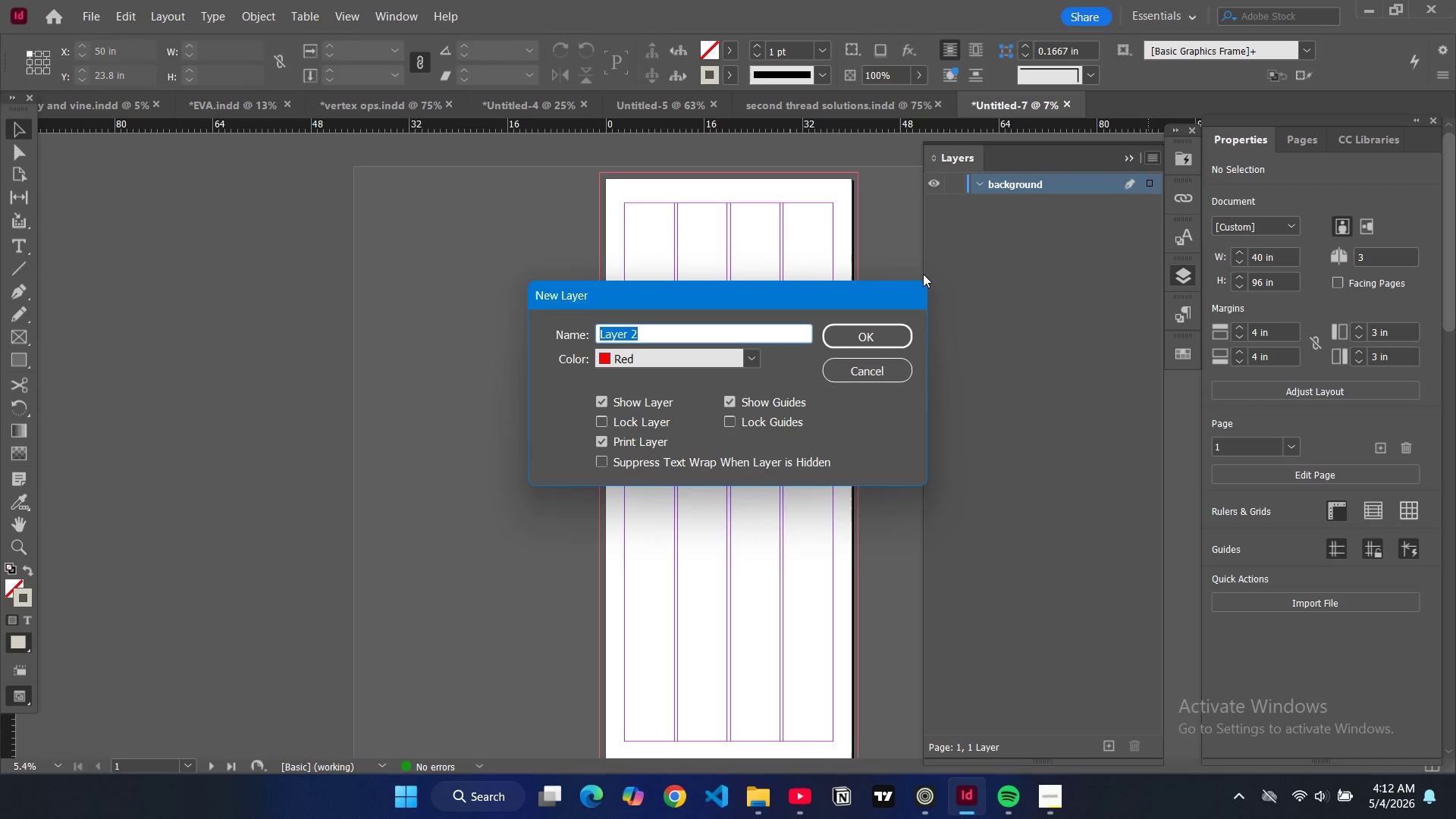 
type(product images)
 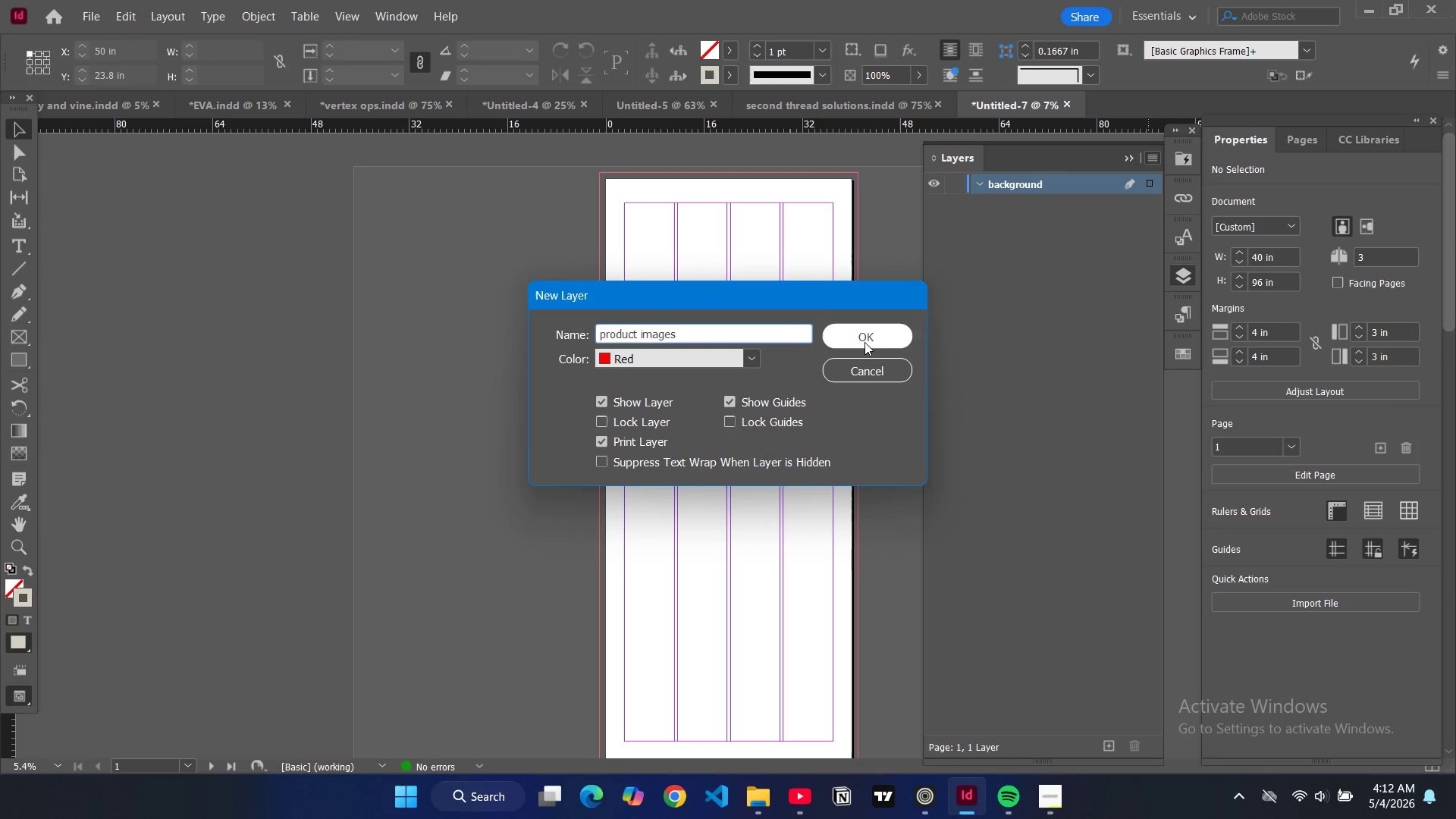 
left_click([864, 342])
 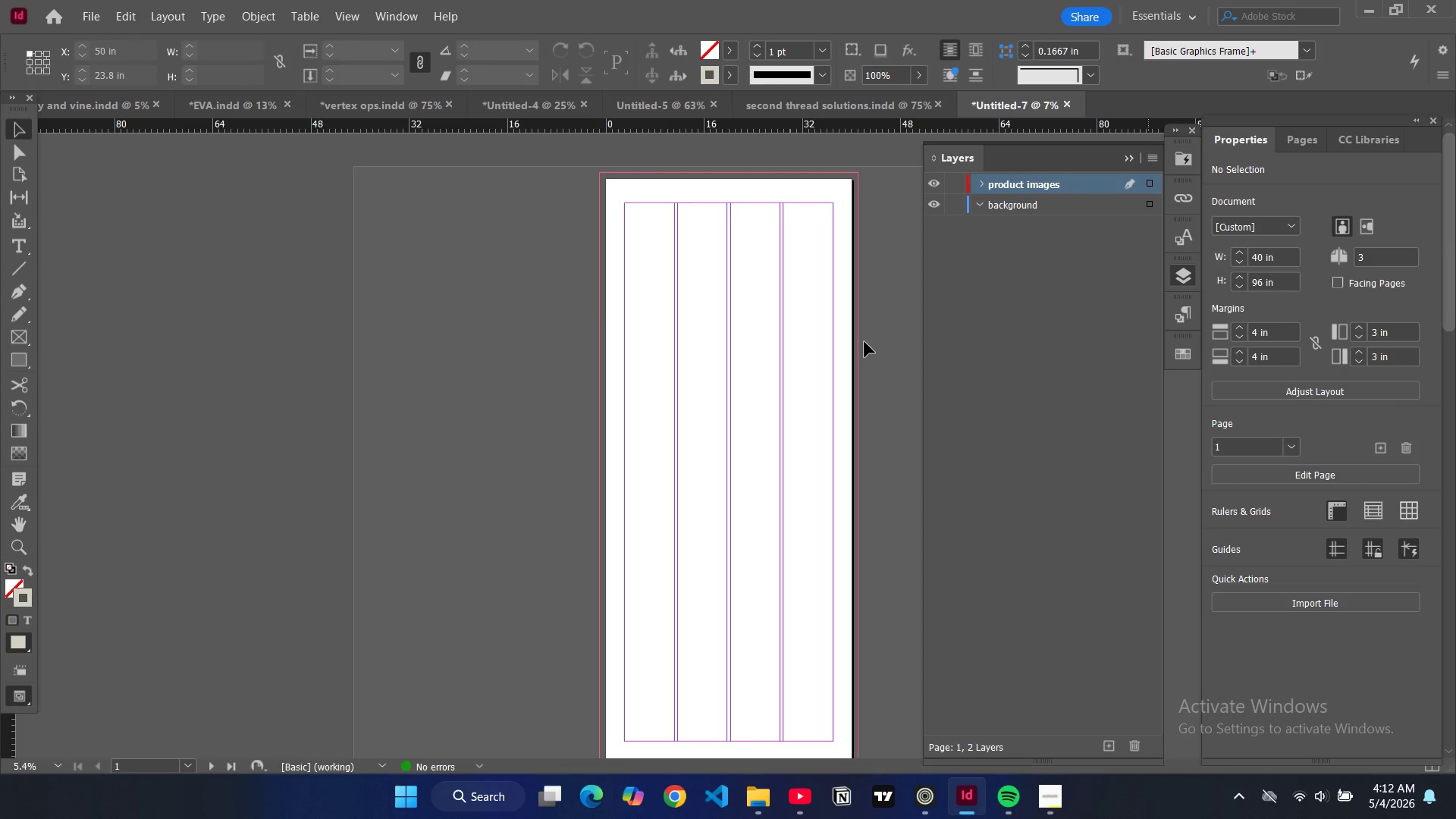 
wait(17.77)
 